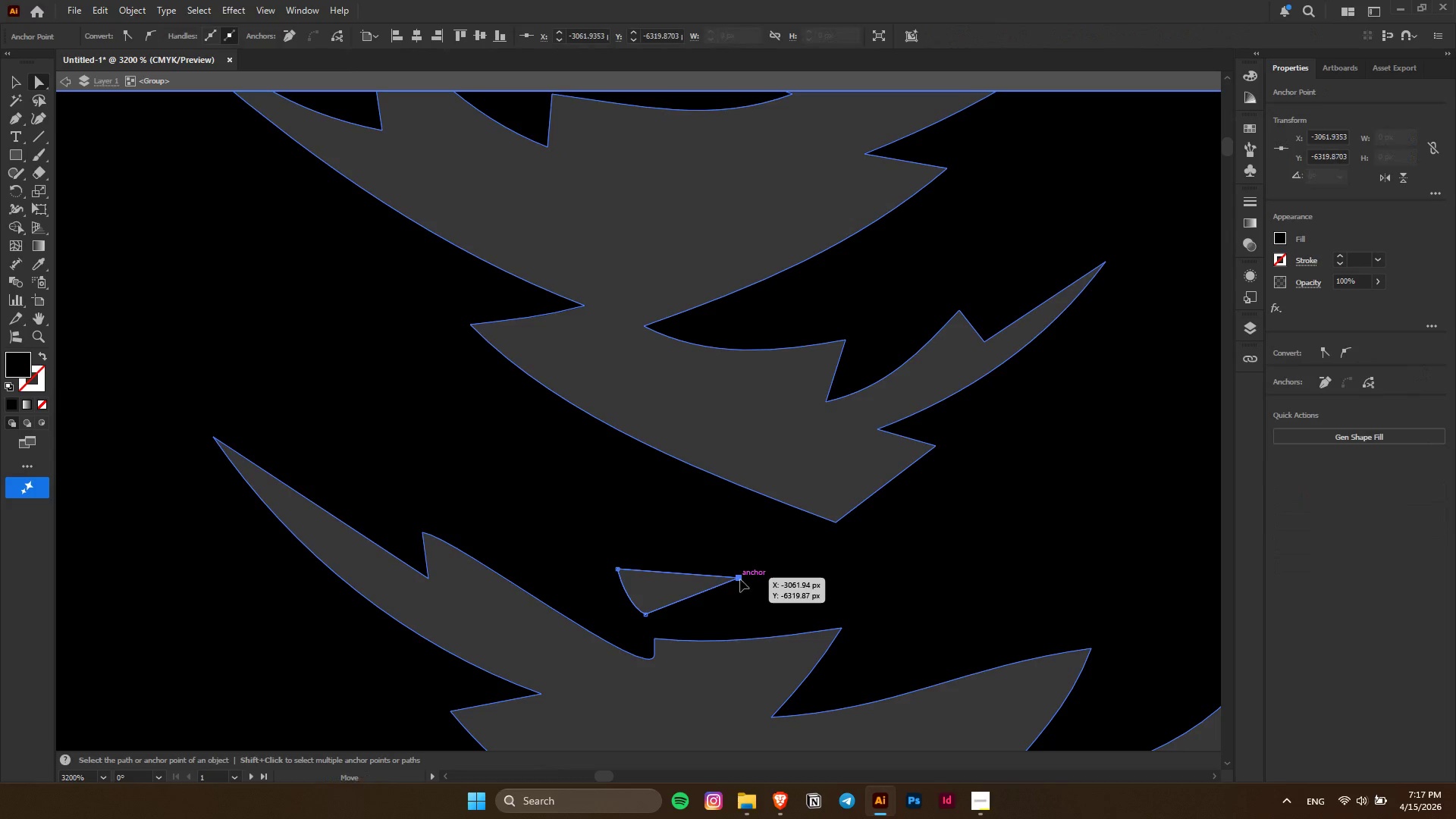 
left_click_drag(start_coordinate=[740, 579], to_coordinate=[834, 525])
 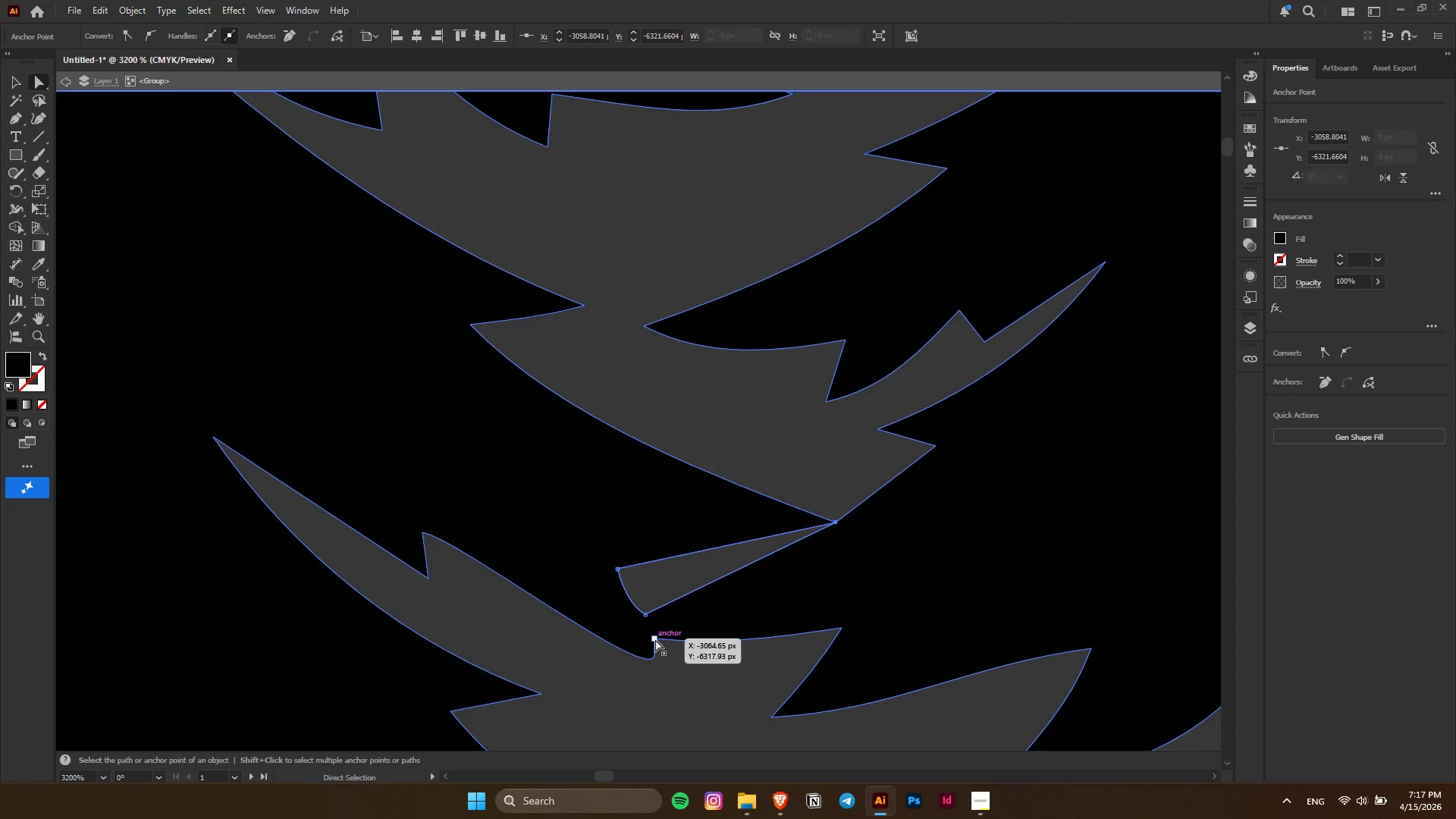 
left_click([655, 639])
 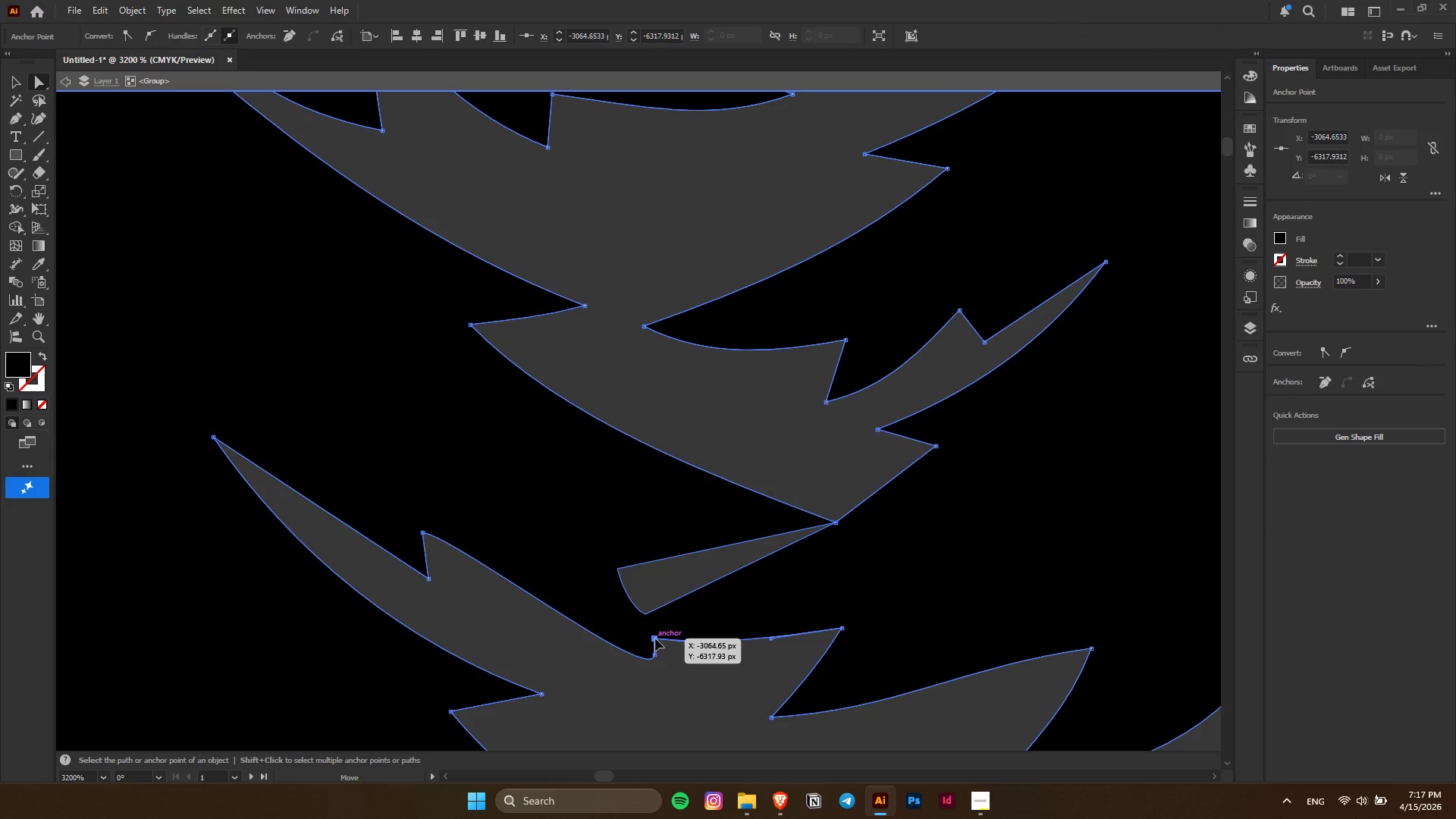 
left_click_drag(start_coordinate=[655, 639], to_coordinate=[635, 606])
 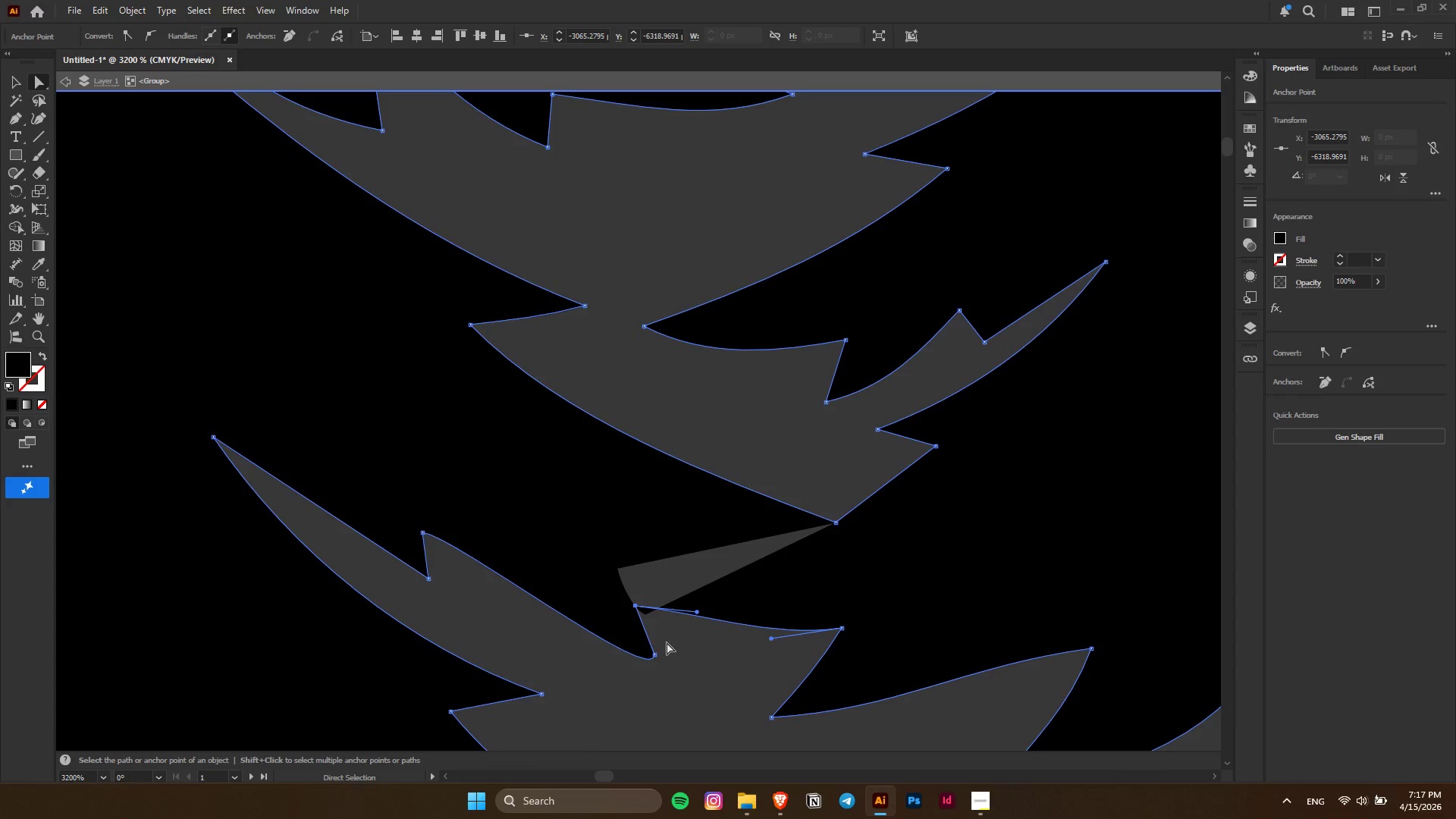 
hold_key(key=AltLeft, duration=0.59)
scroll: coordinate [667, 642], scroll_direction: down, amount: 6.0
 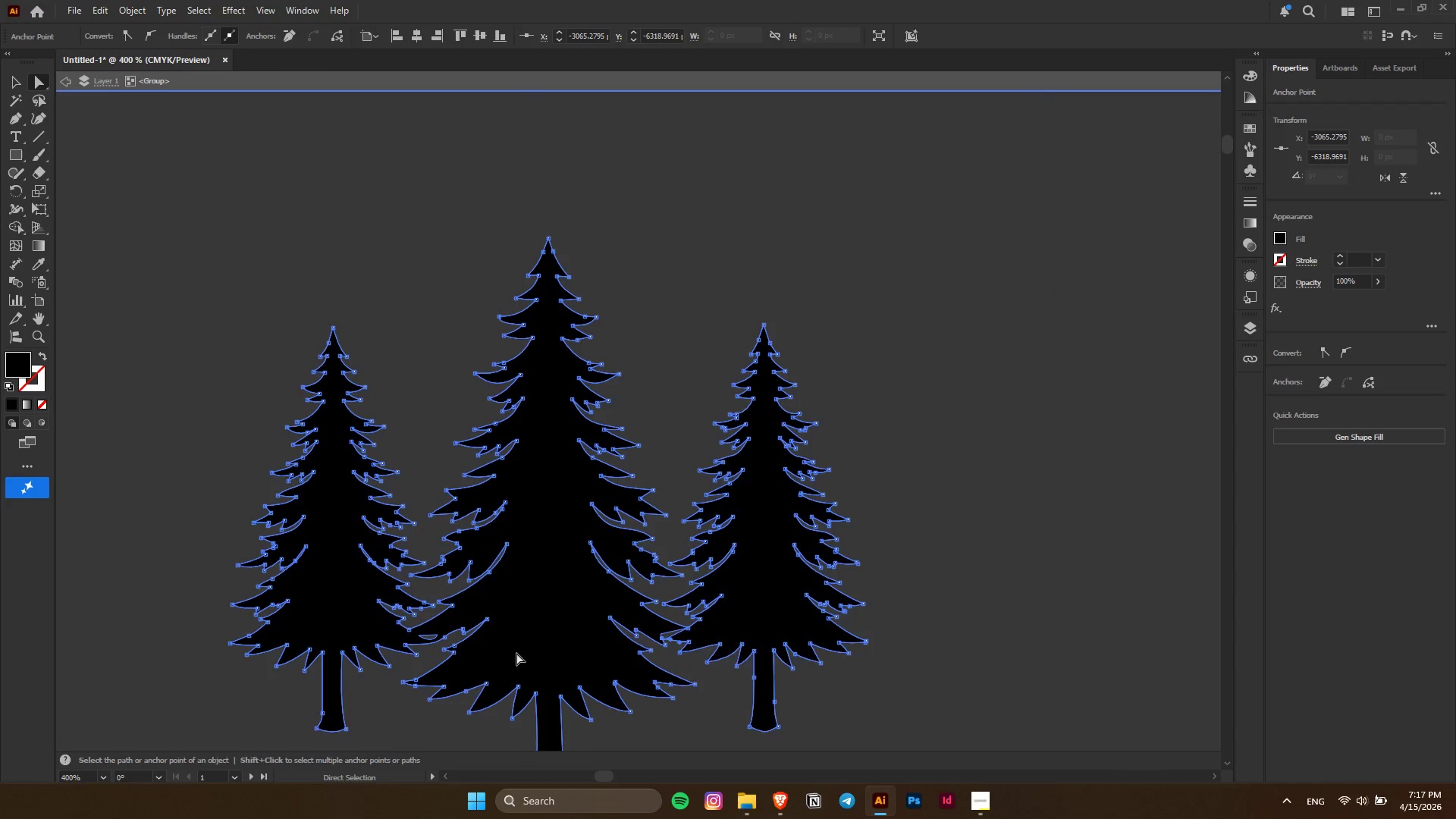 
key(Control+ControlLeft)
 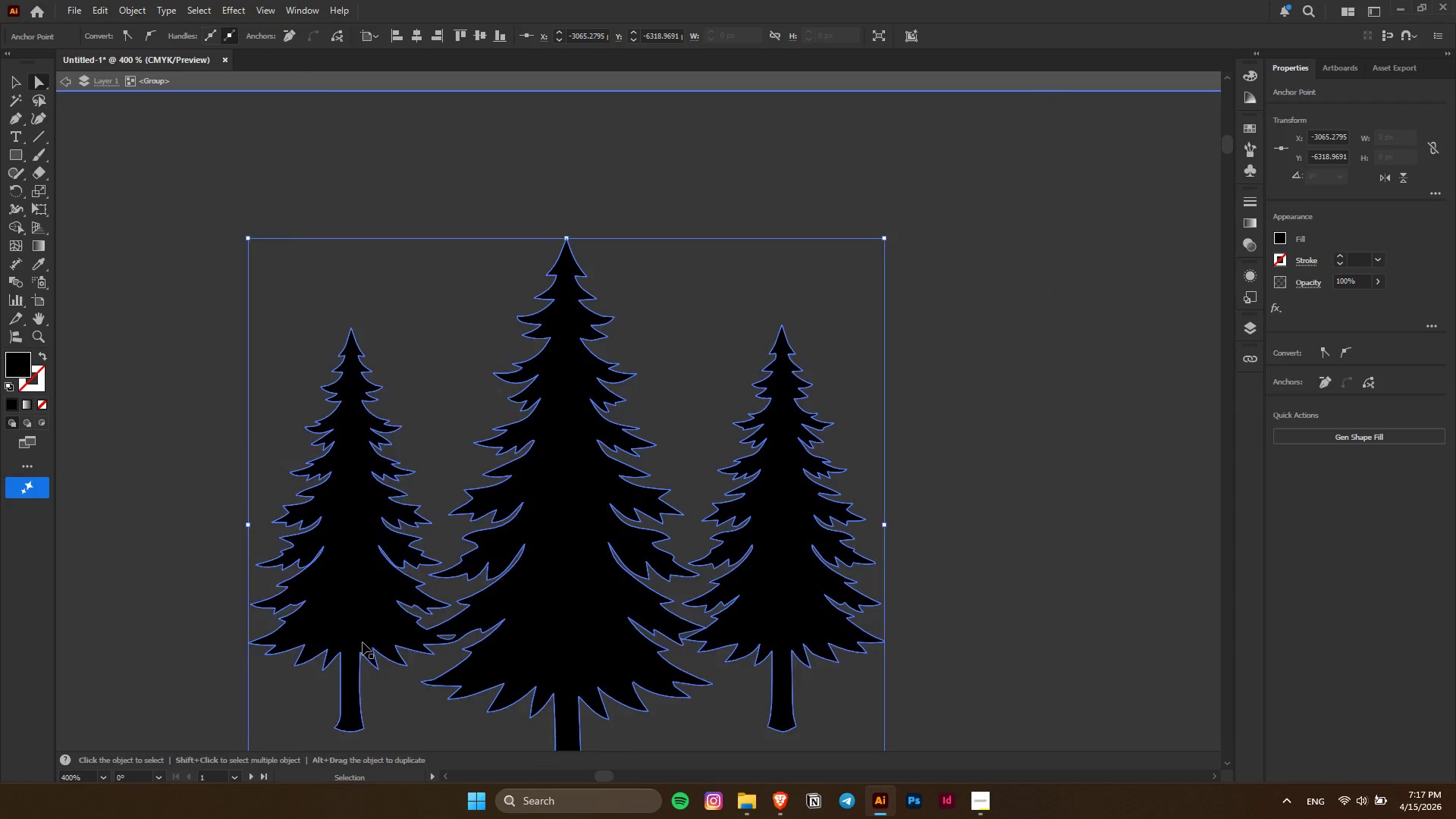 
hold_key(key=AltLeft, duration=0.67)
hold_key(key=AltLeft, duration=0.81)
scroll: coordinate [486, 563], scroll_direction: up, amount: 17.0
 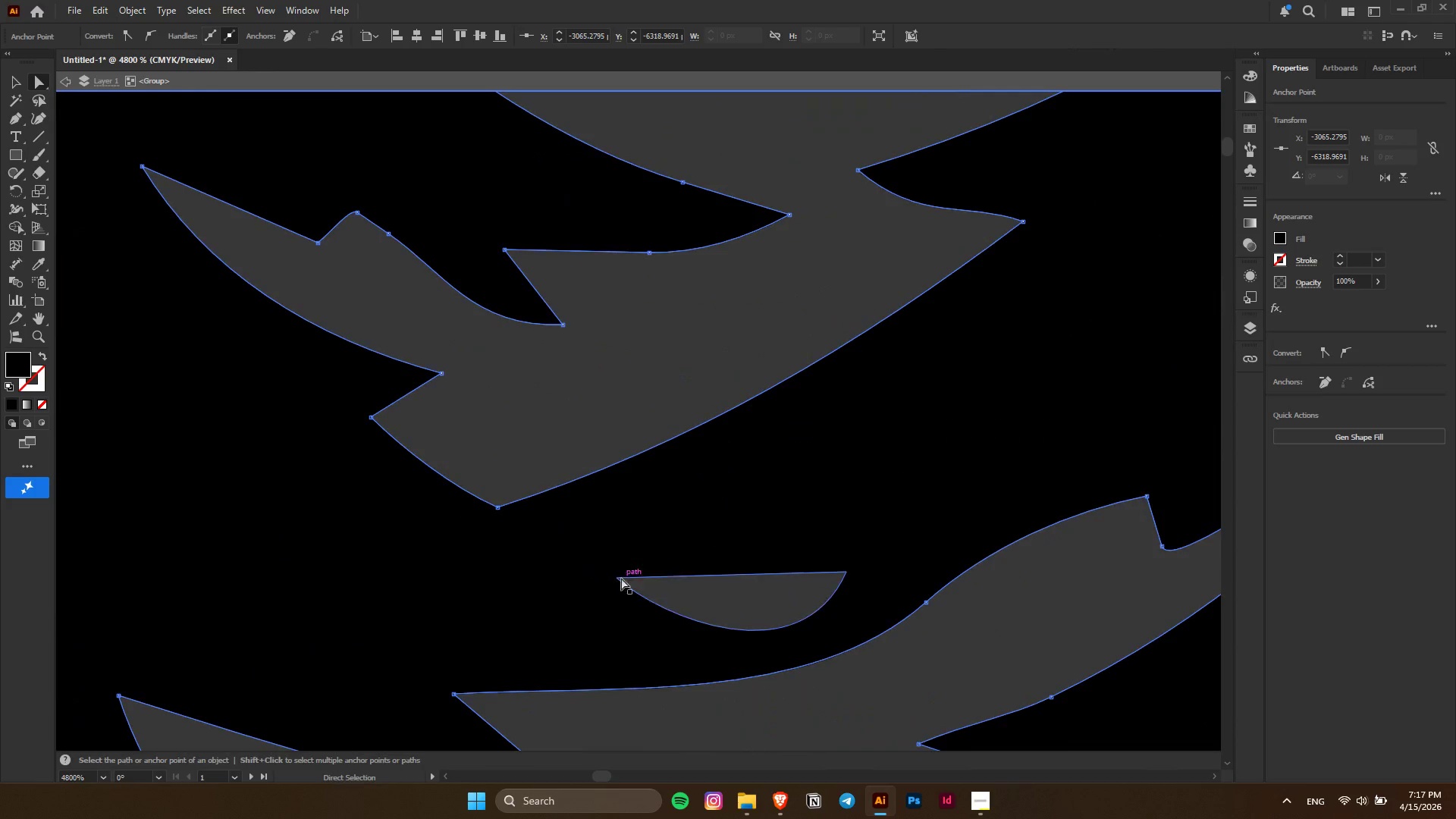 
left_click_drag(start_coordinate=[617, 578], to_coordinate=[487, 500])
 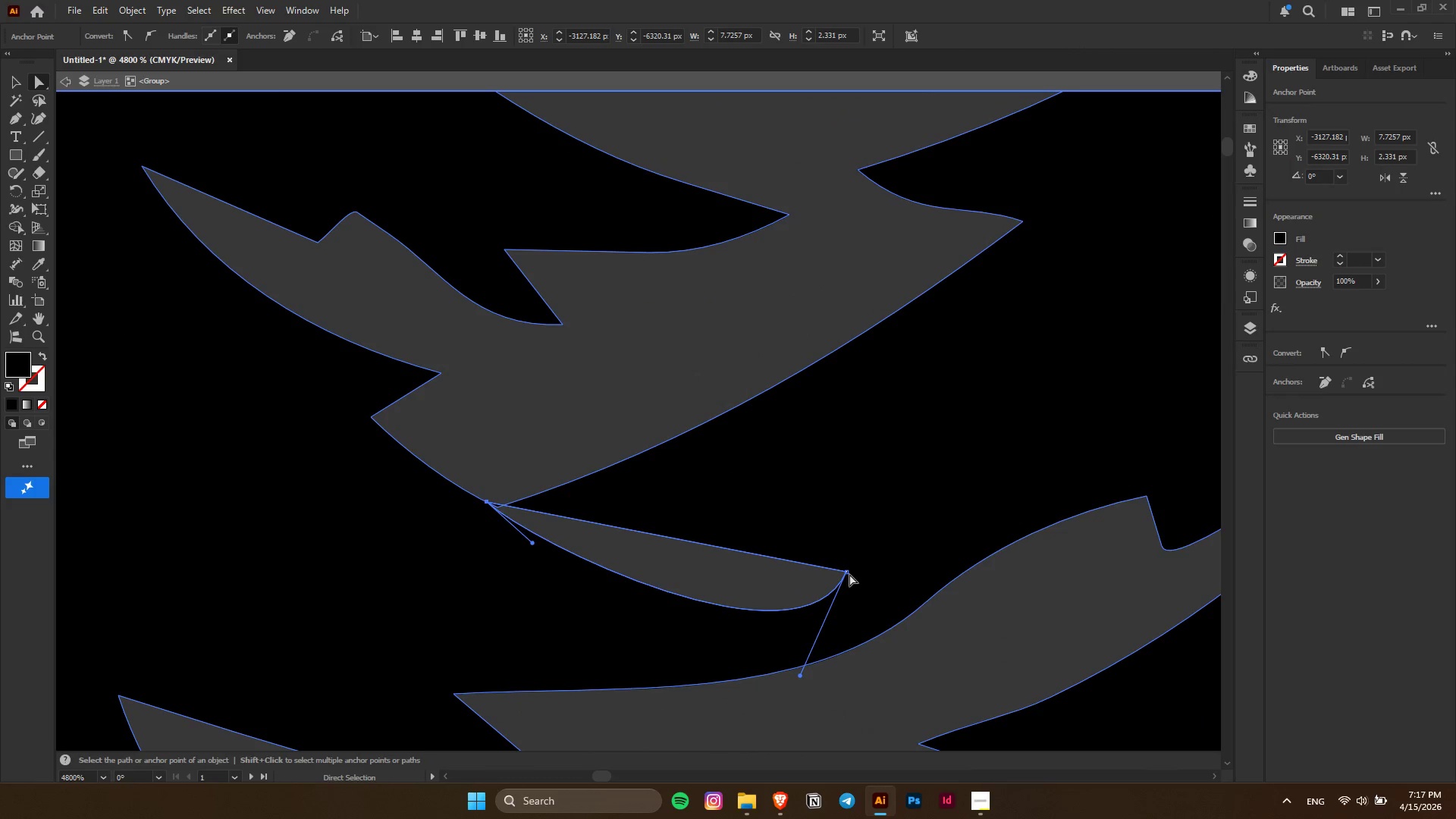 
left_click([847, 573])
 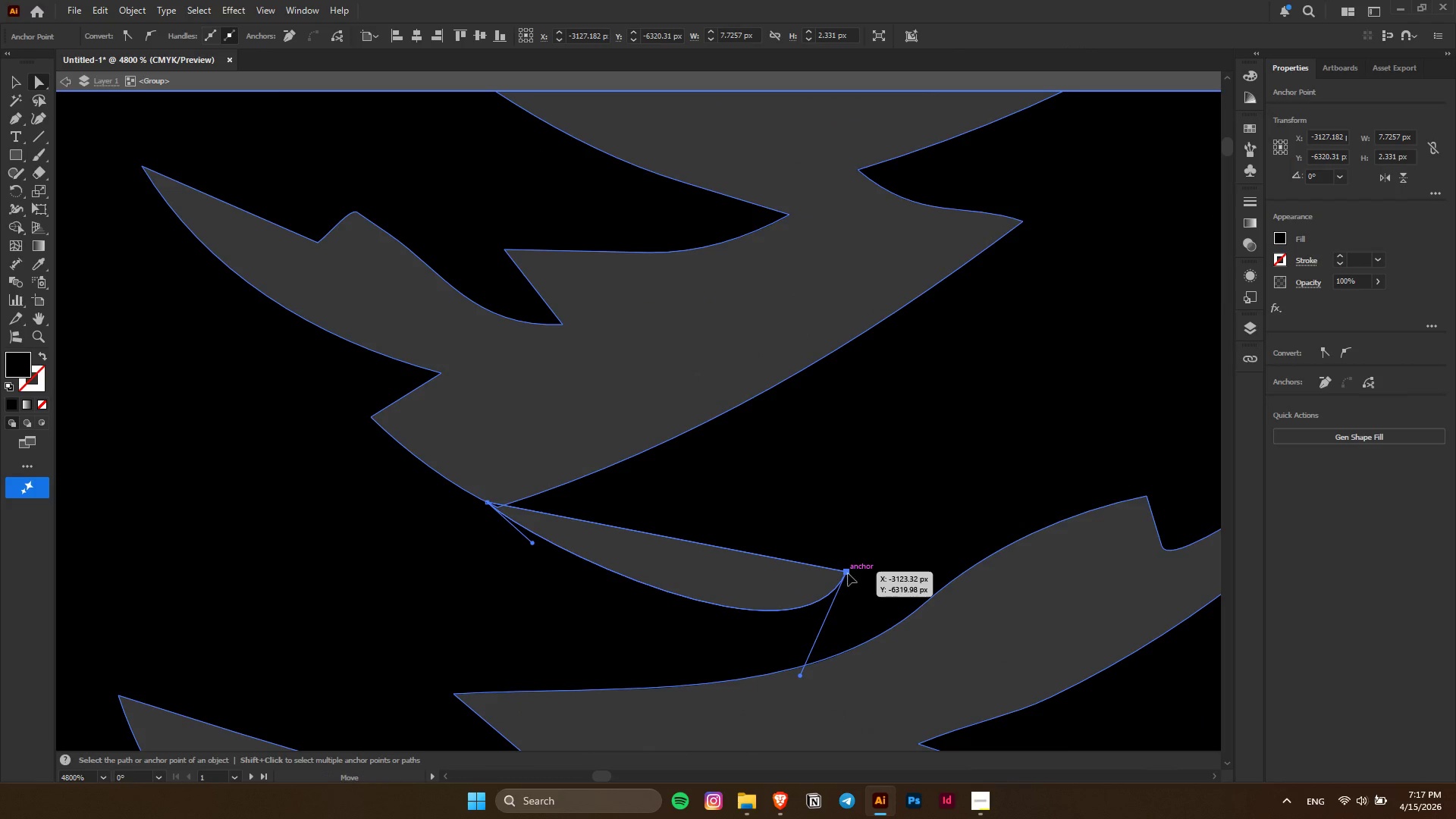 
left_click_drag(start_coordinate=[847, 573], to_coordinate=[953, 576])
 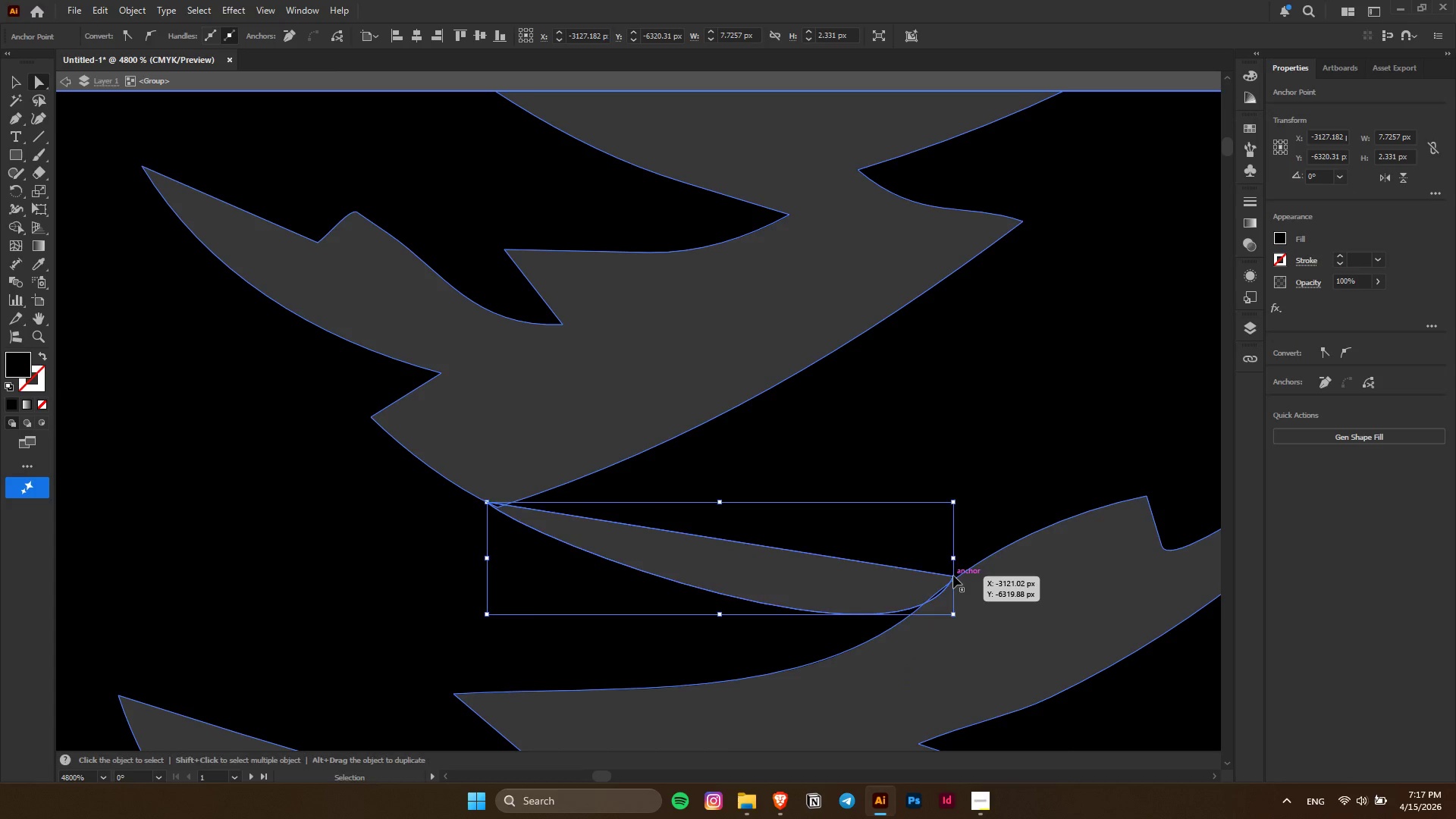 
key(Control+ControlLeft)
 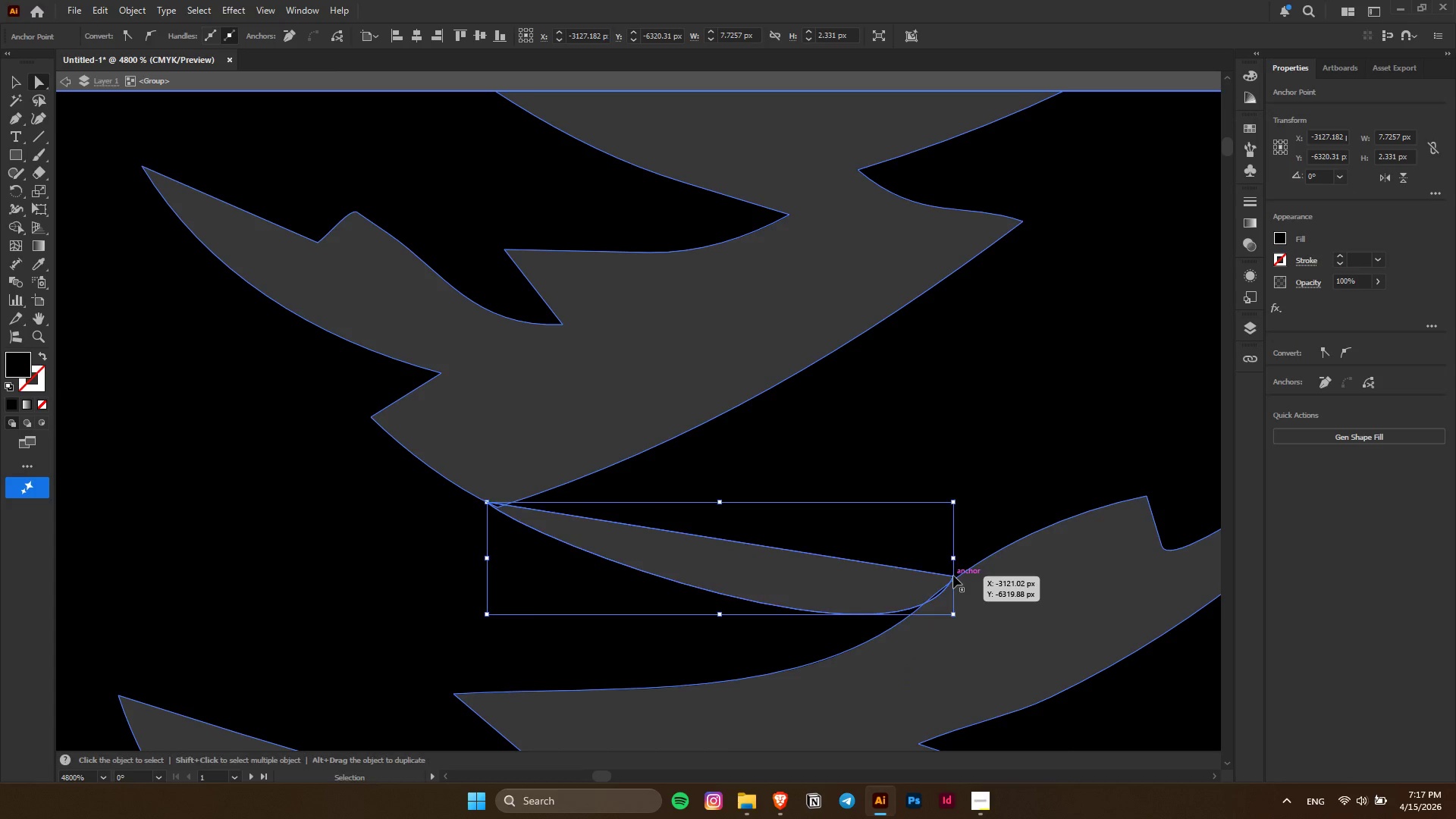 
key(Control+Z)
 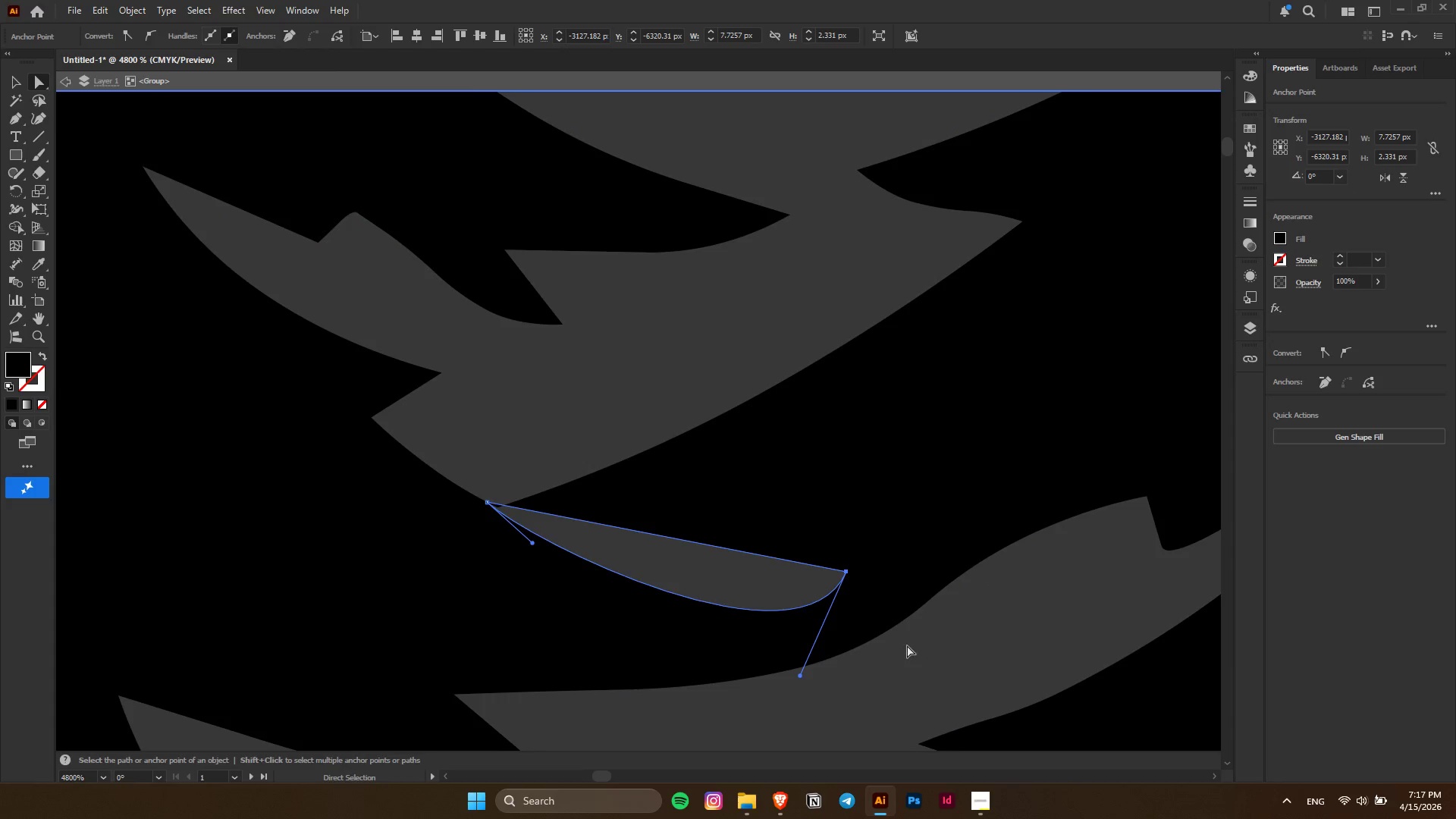 
hold_key(key=AltLeft, duration=0.48)
scroll: coordinate [907, 646], scroll_direction: down, amount: 4.0
 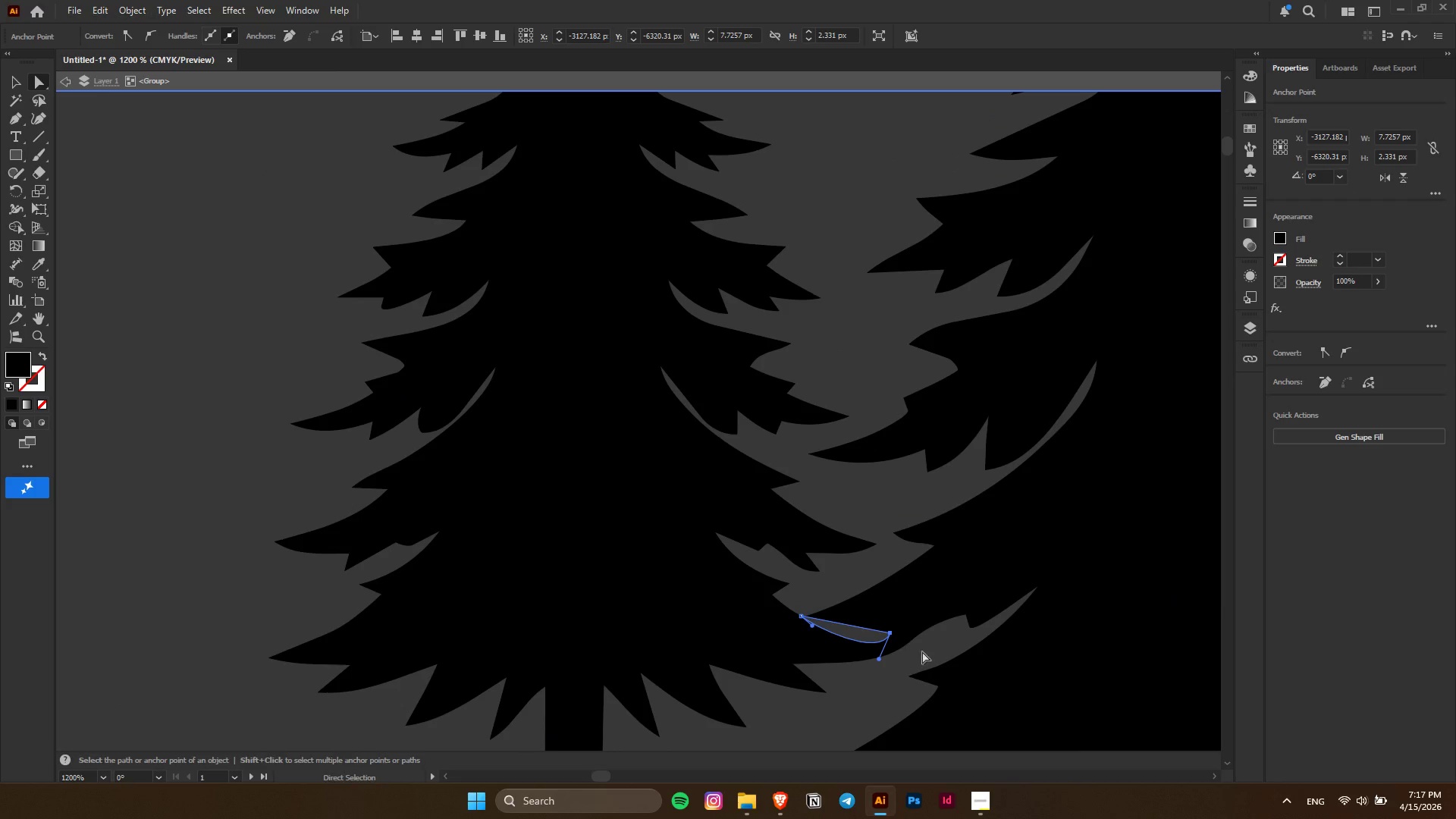 
hold_key(key=AltLeft, duration=0.45)
scroll: coordinate [936, 643], scroll_direction: up, amount: 2.0
 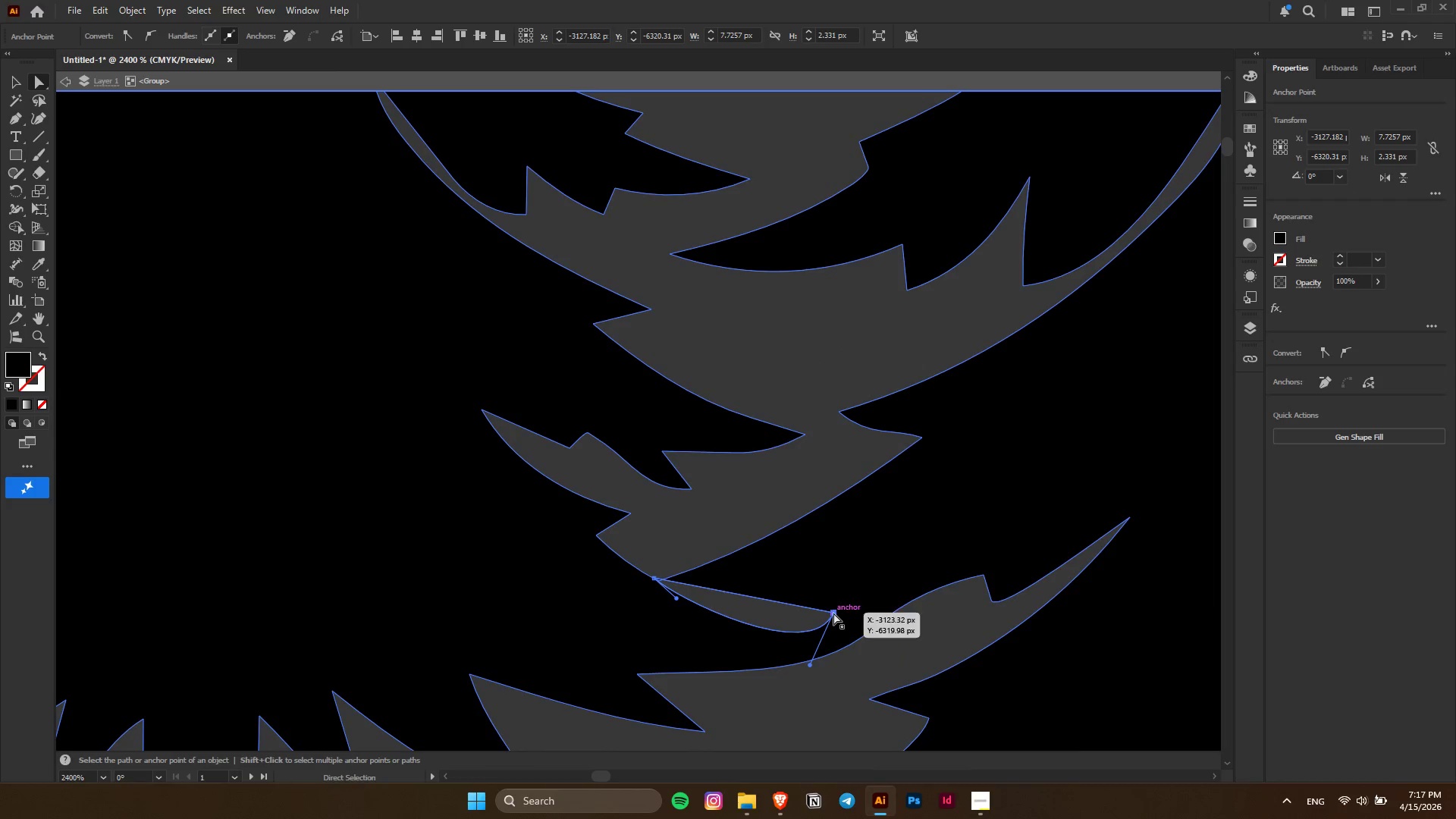 
left_click_drag(start_coordinate=[833, 613], to_coordinate=[984, 572])
 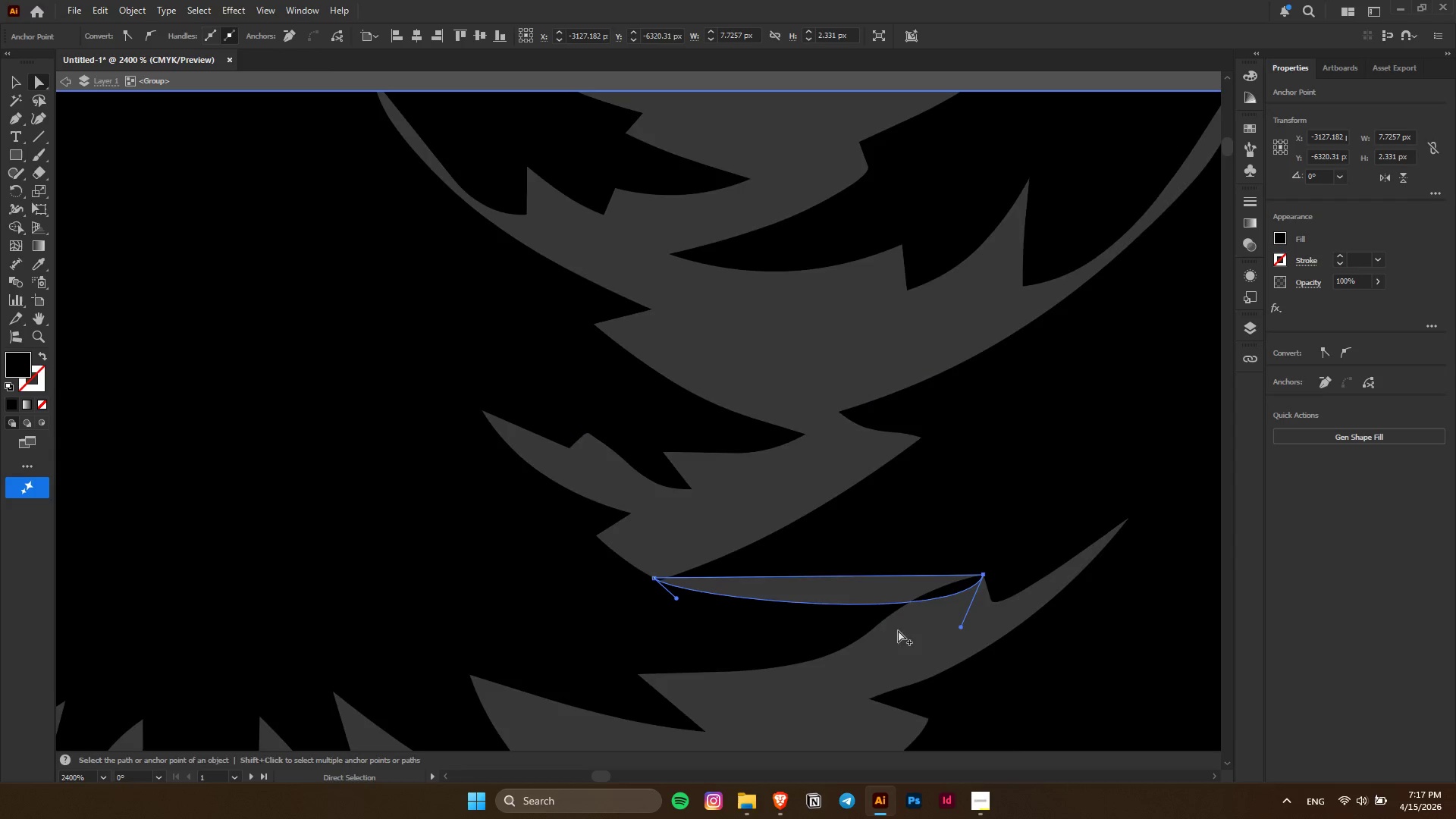 
hold_key(key=AltLeft, duration=0.62)
 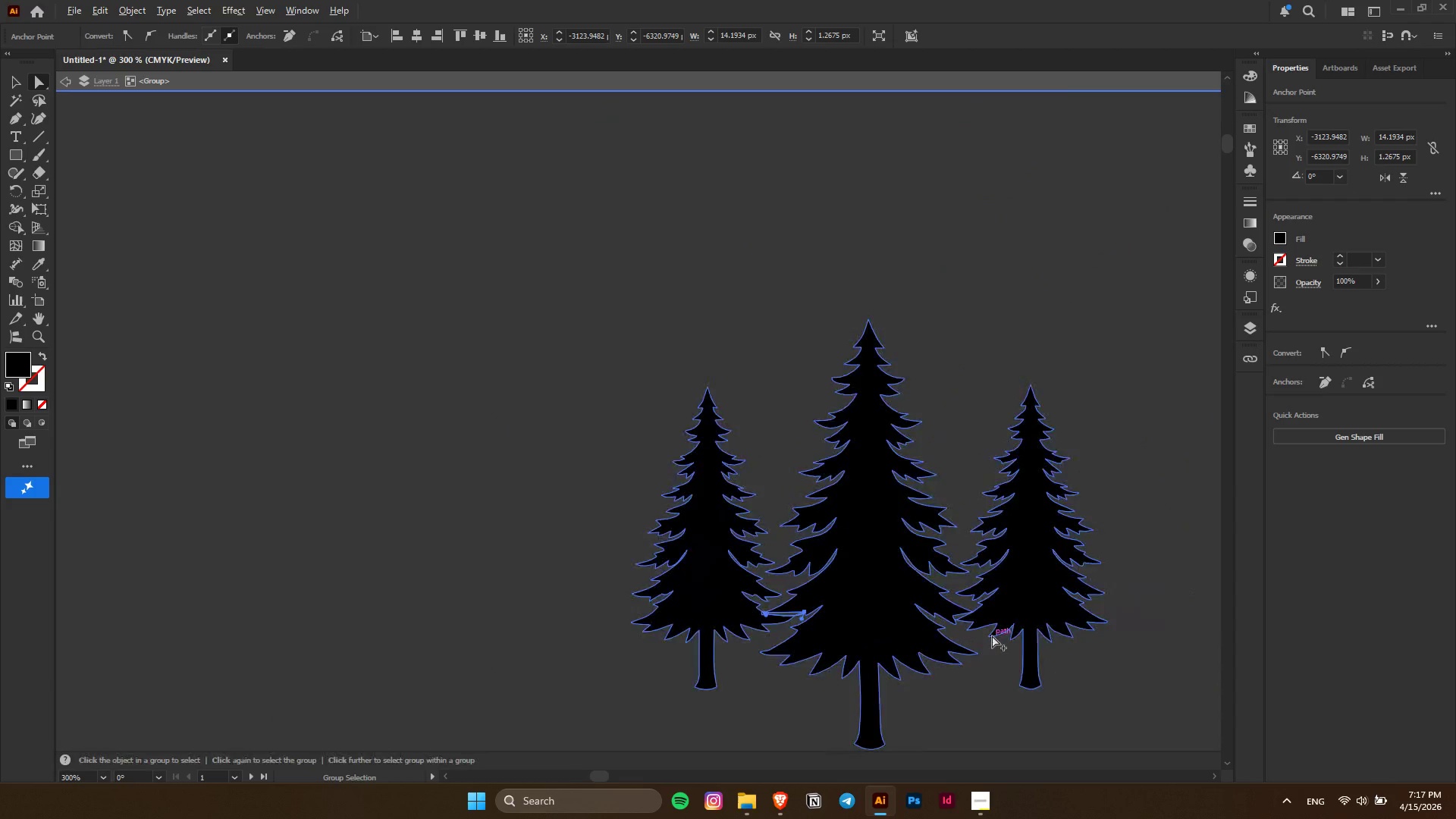 
key(Control+ControlLeft)
 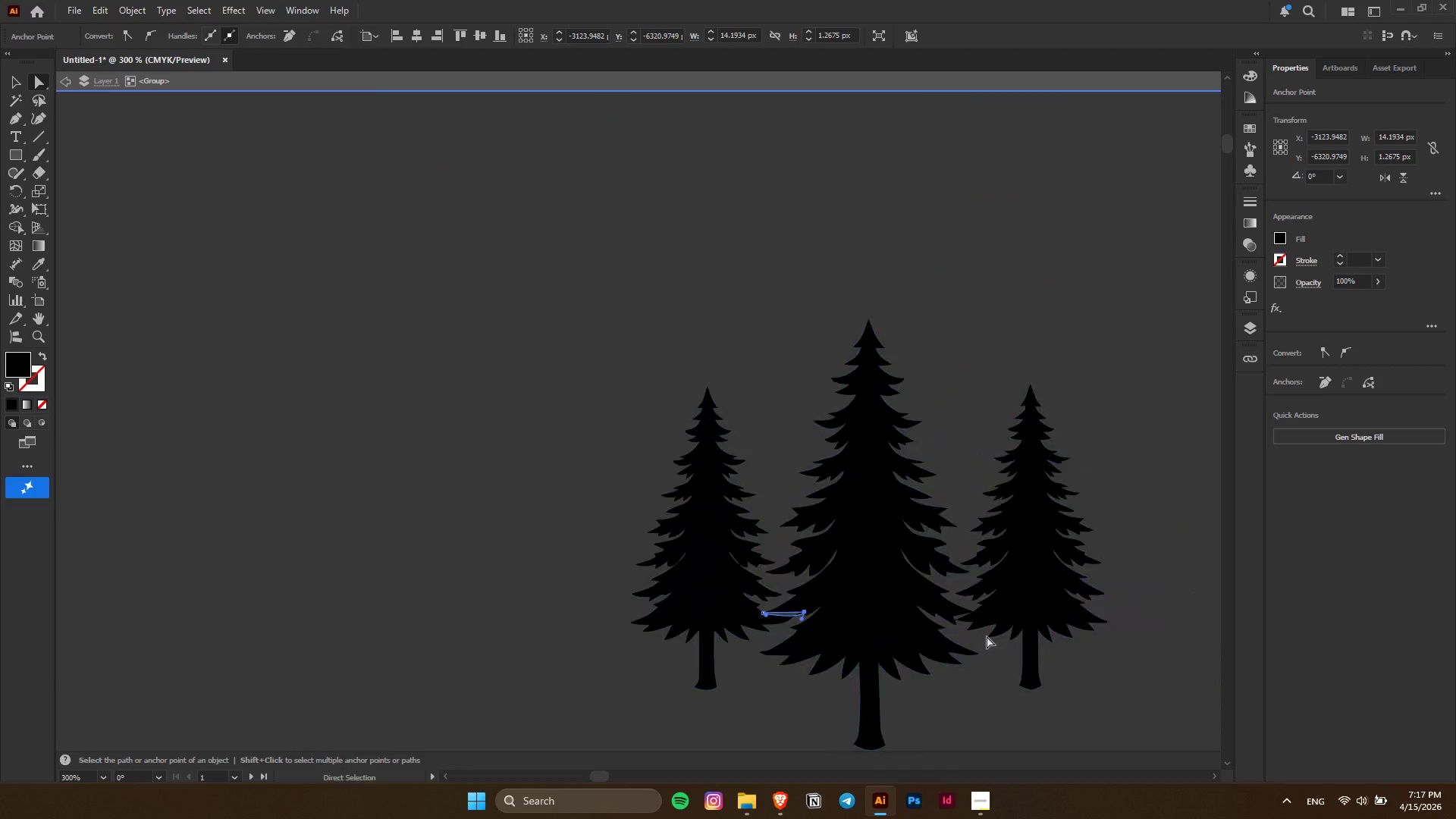 
key(Alt+AltLeft)
 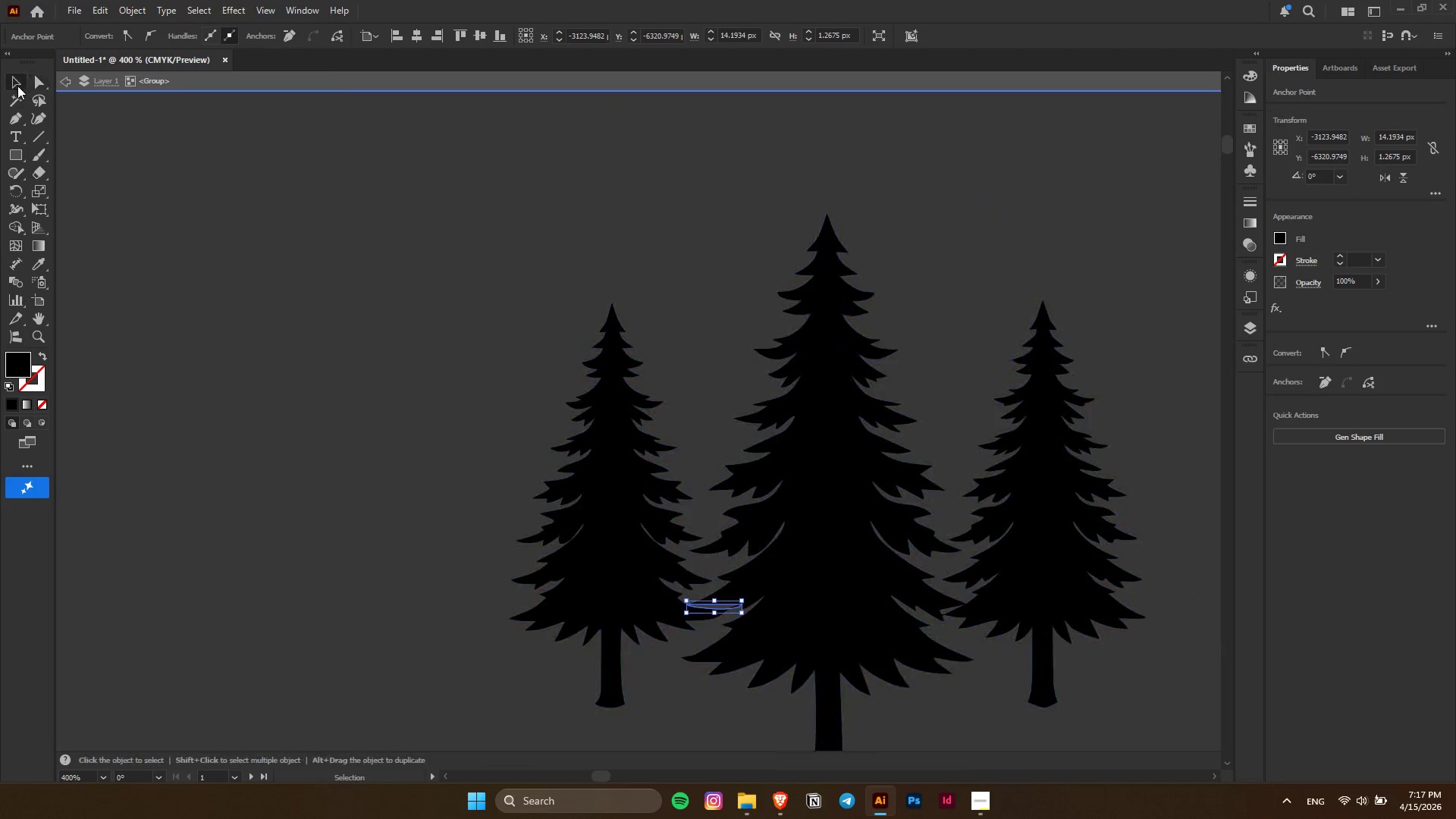 
scroll: coordinate [993, 635], scroll_direction: down, amount: 10.0
 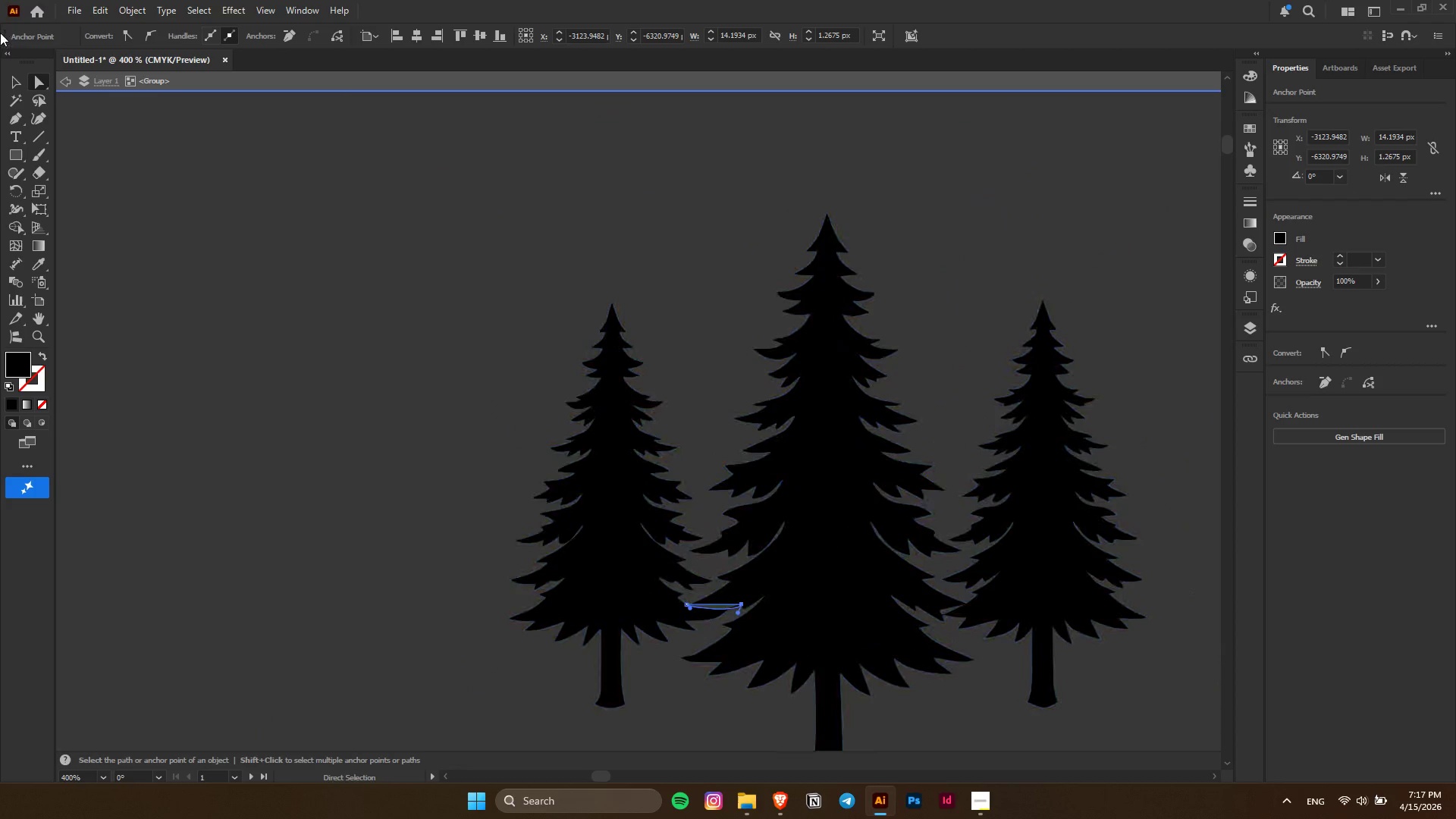 
left_click_drag(start_coordinate=[463, 321], to_coordinate=[467, 325])
 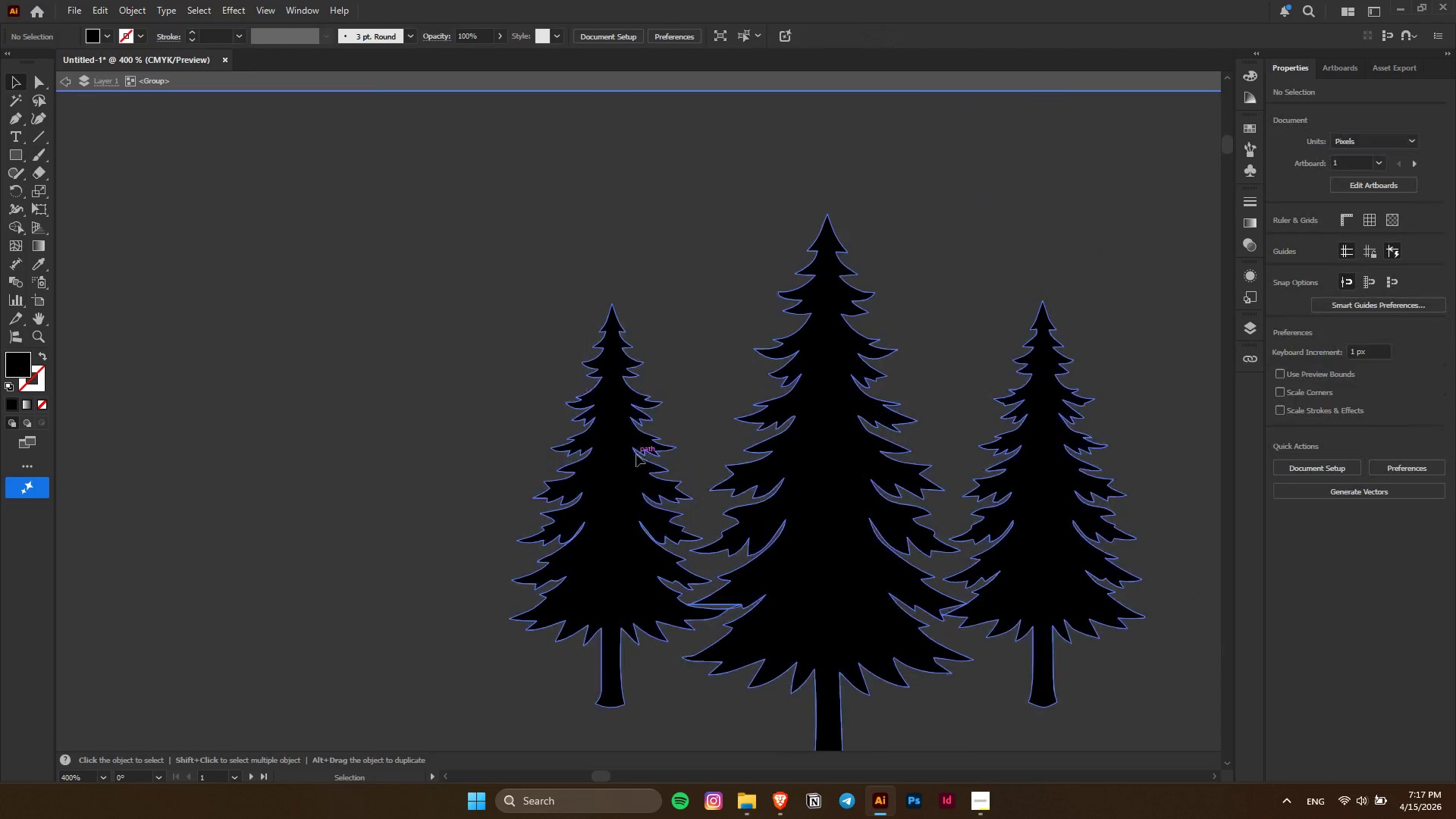 
triple_click([636, 454])
 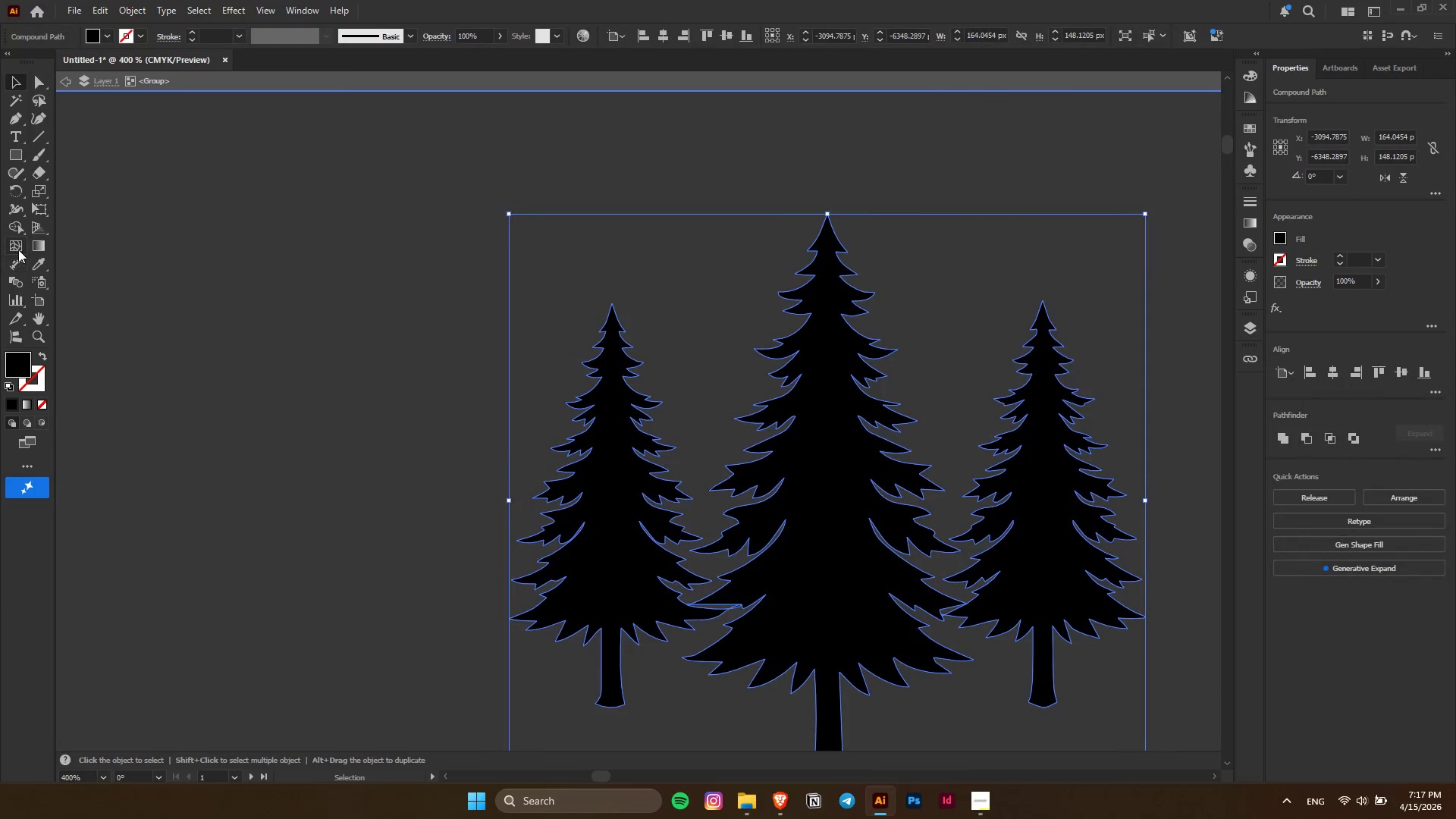 
left_click([17, 232])
 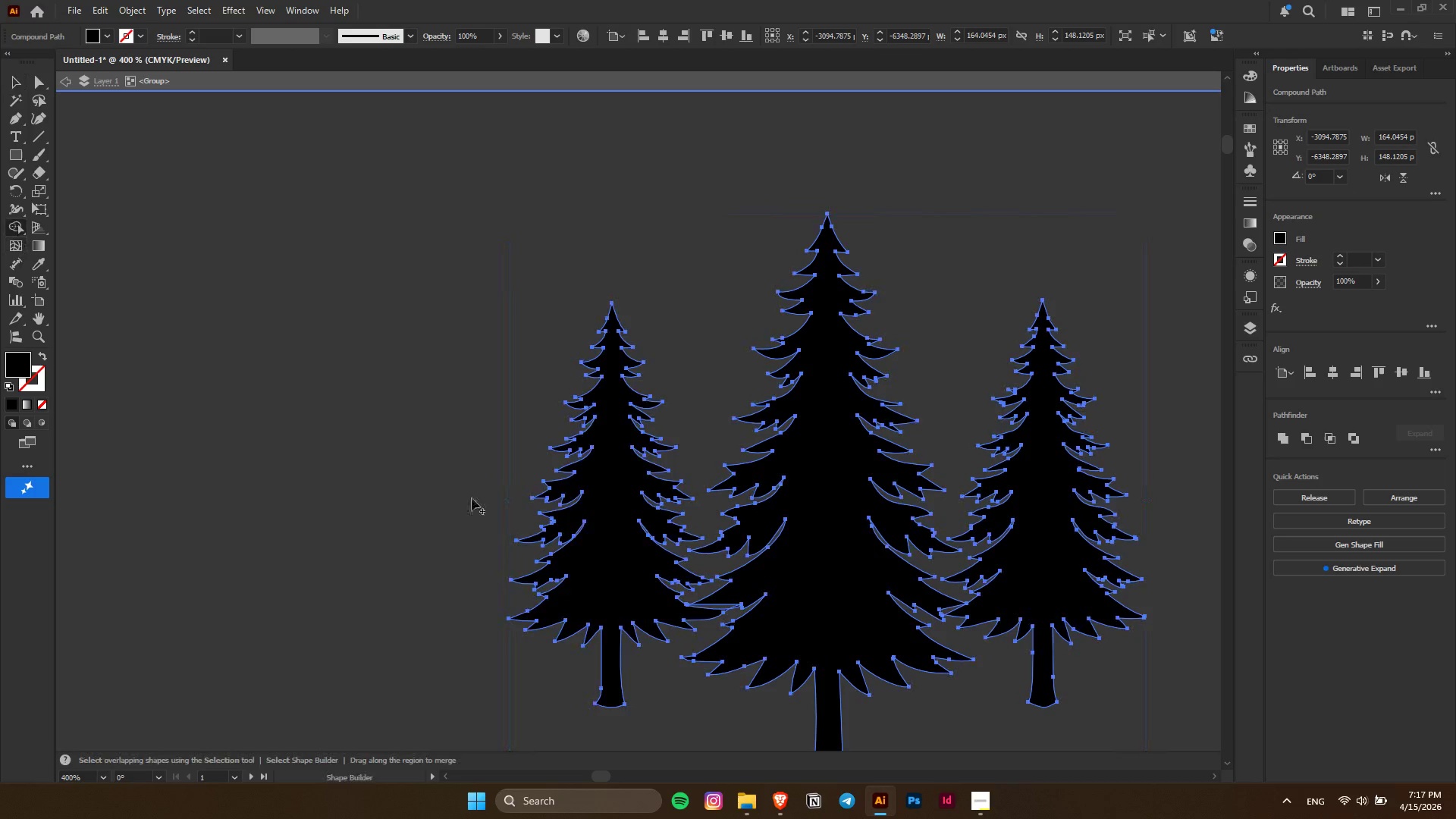 
hold_key(key=AltLeft, duration=1.5)
left_click([598, 570])
 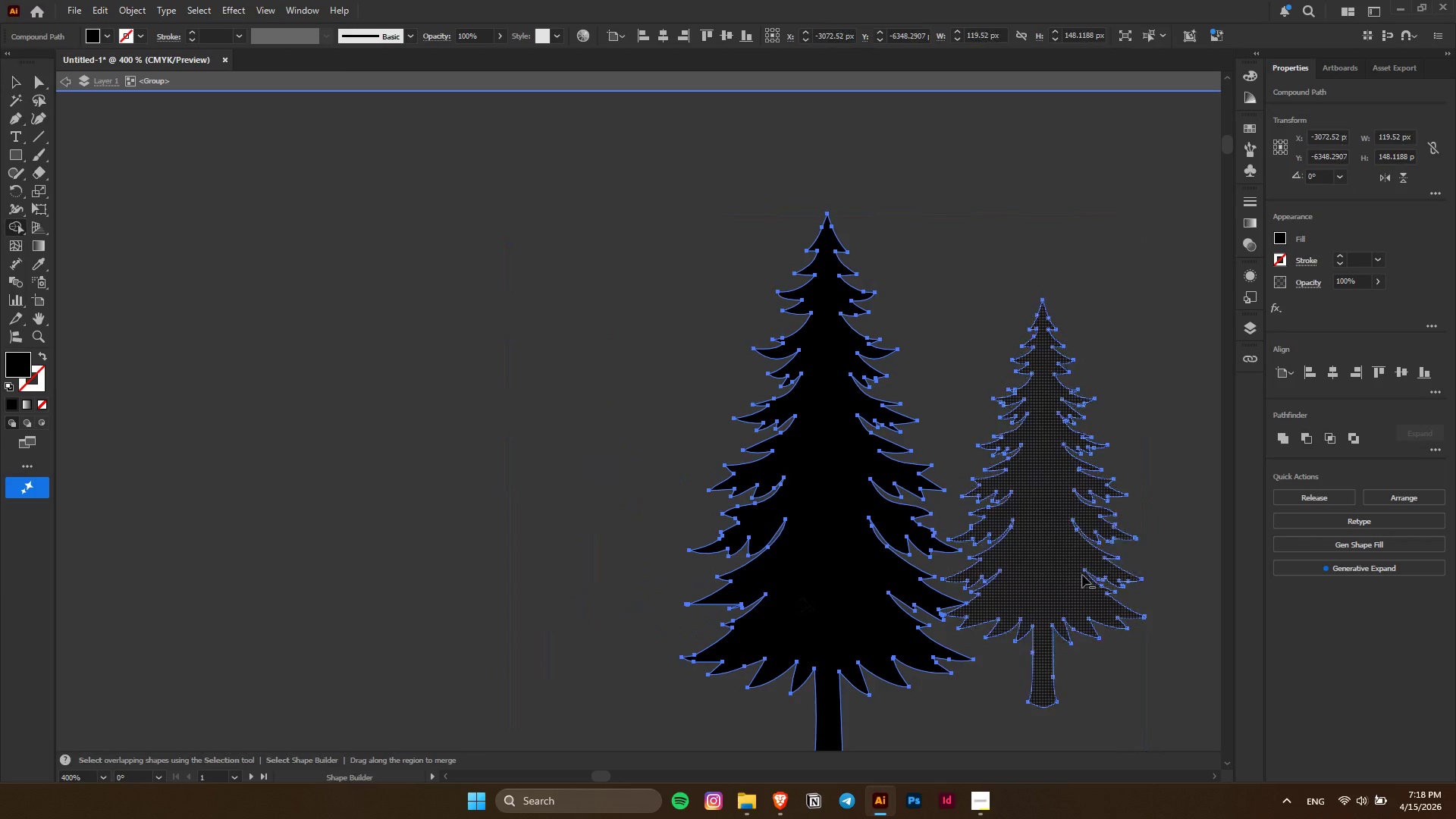 
double_click([1055, 577])
 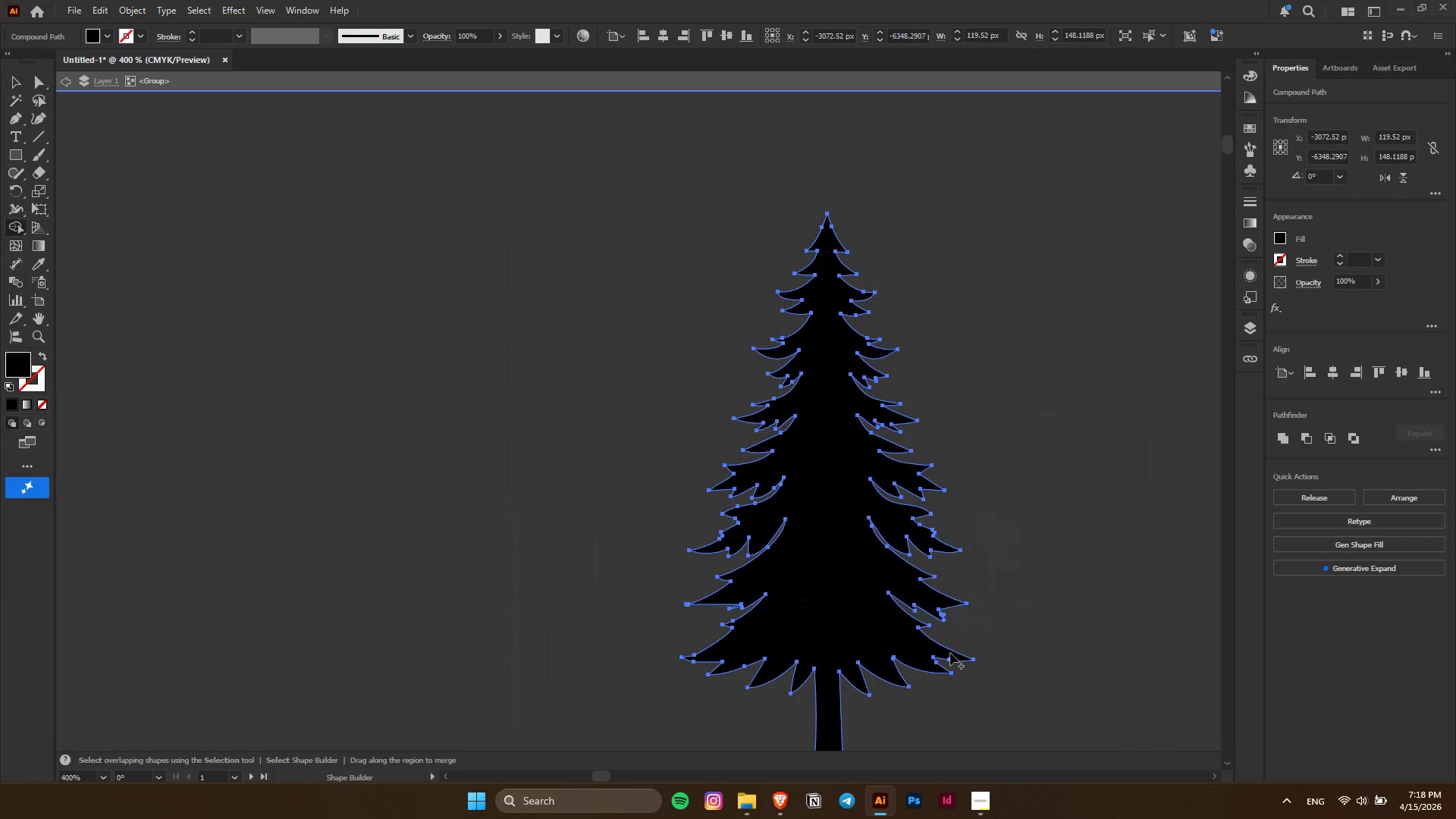 
key(Alt+AltLeft)
 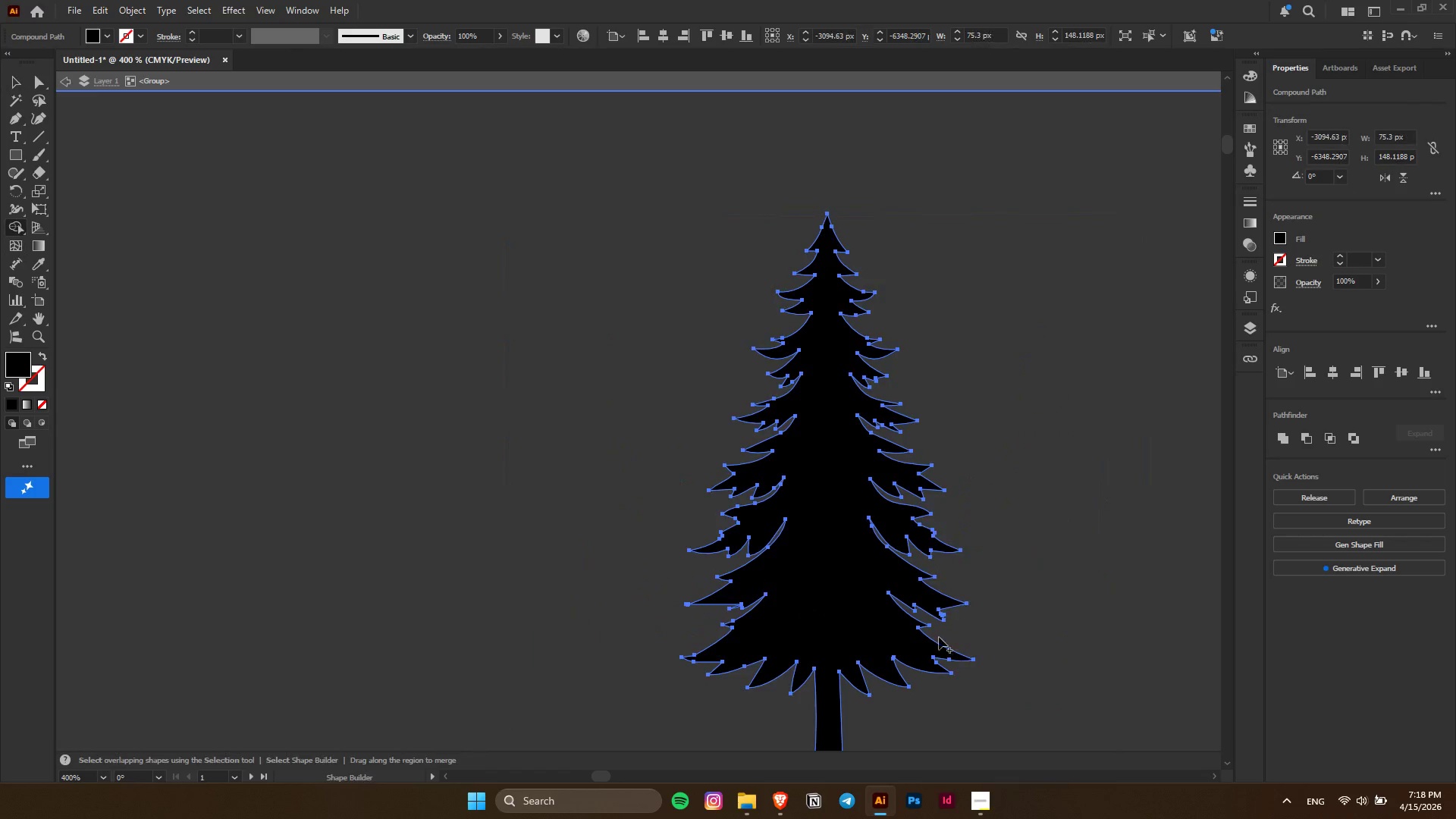 
key(Alt+AltLeft)
 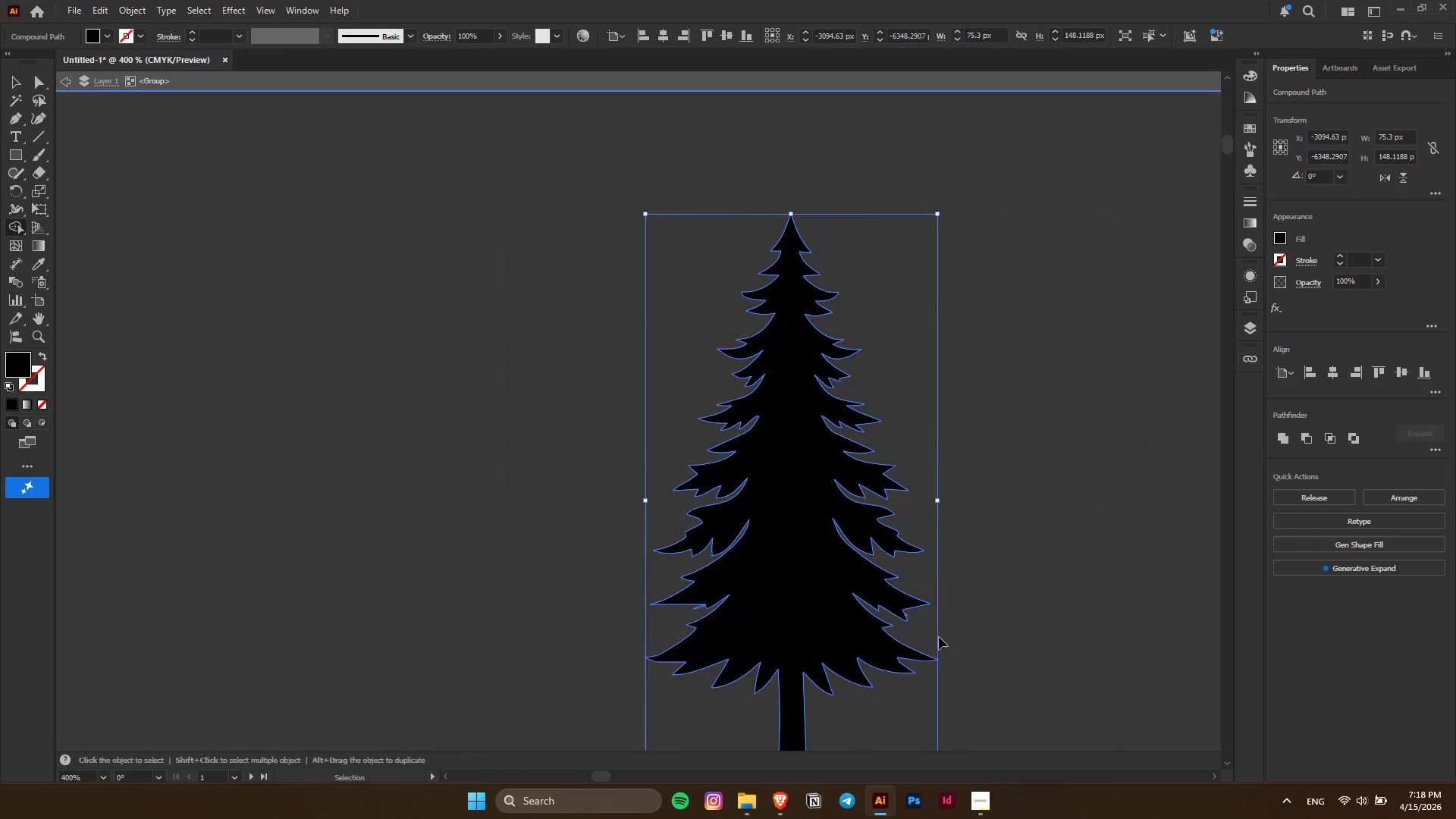 
key(Control+ControlLeft)
 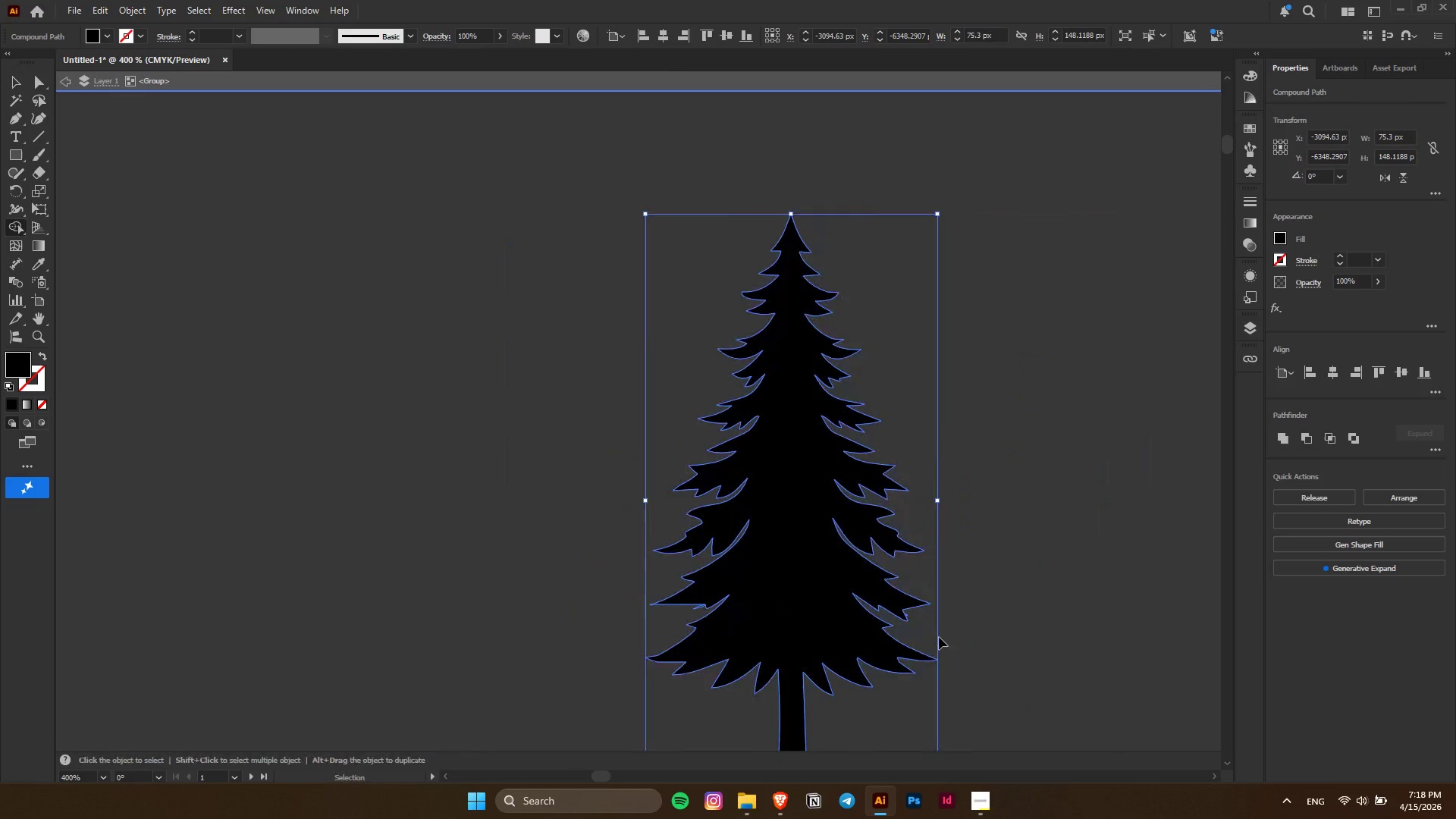 
hold_key(key=AltLeft, duration=0.5)
 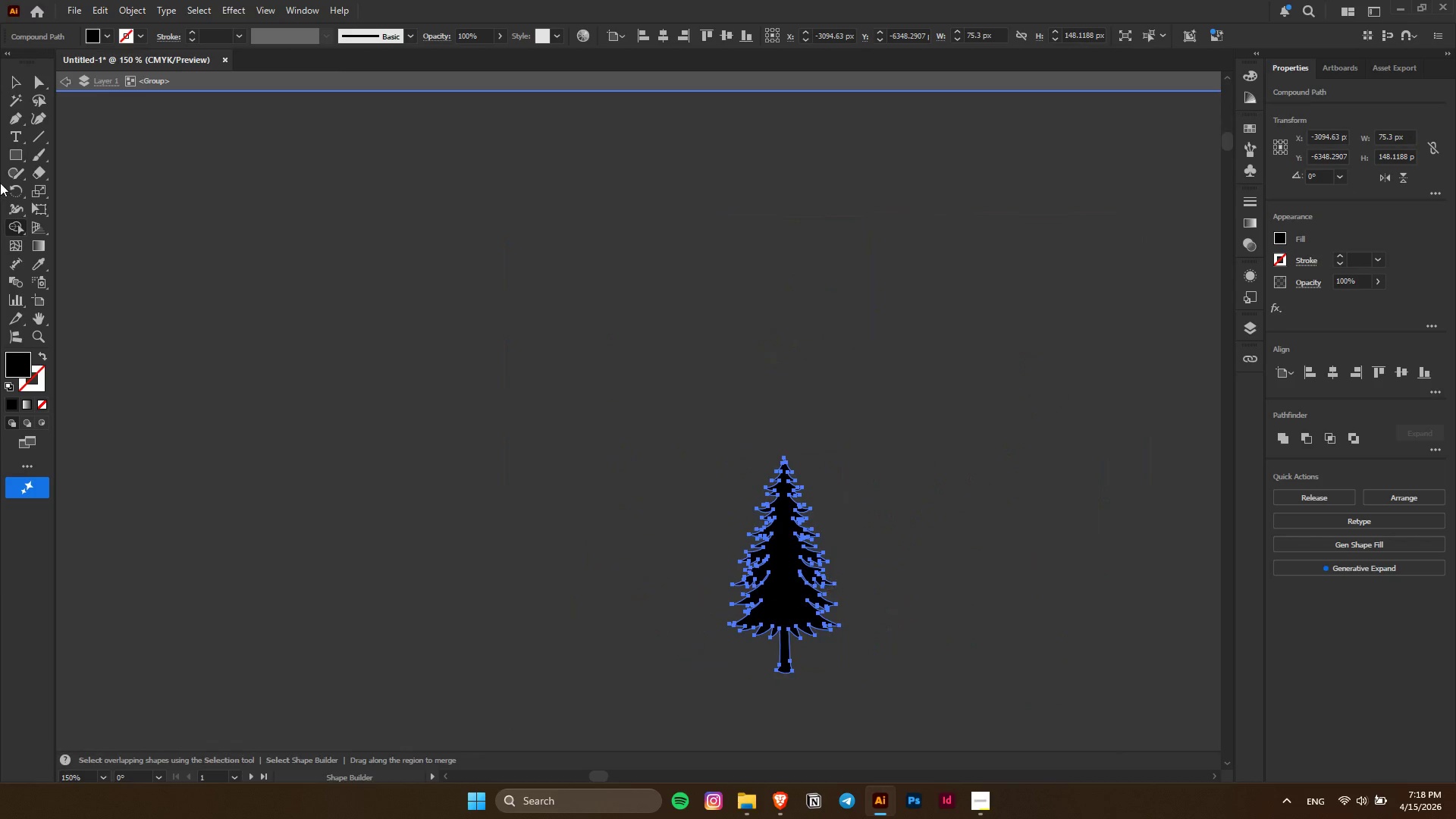 
scroll: coordinate [939, 637], scroll_direction: down, amount: 5.0
 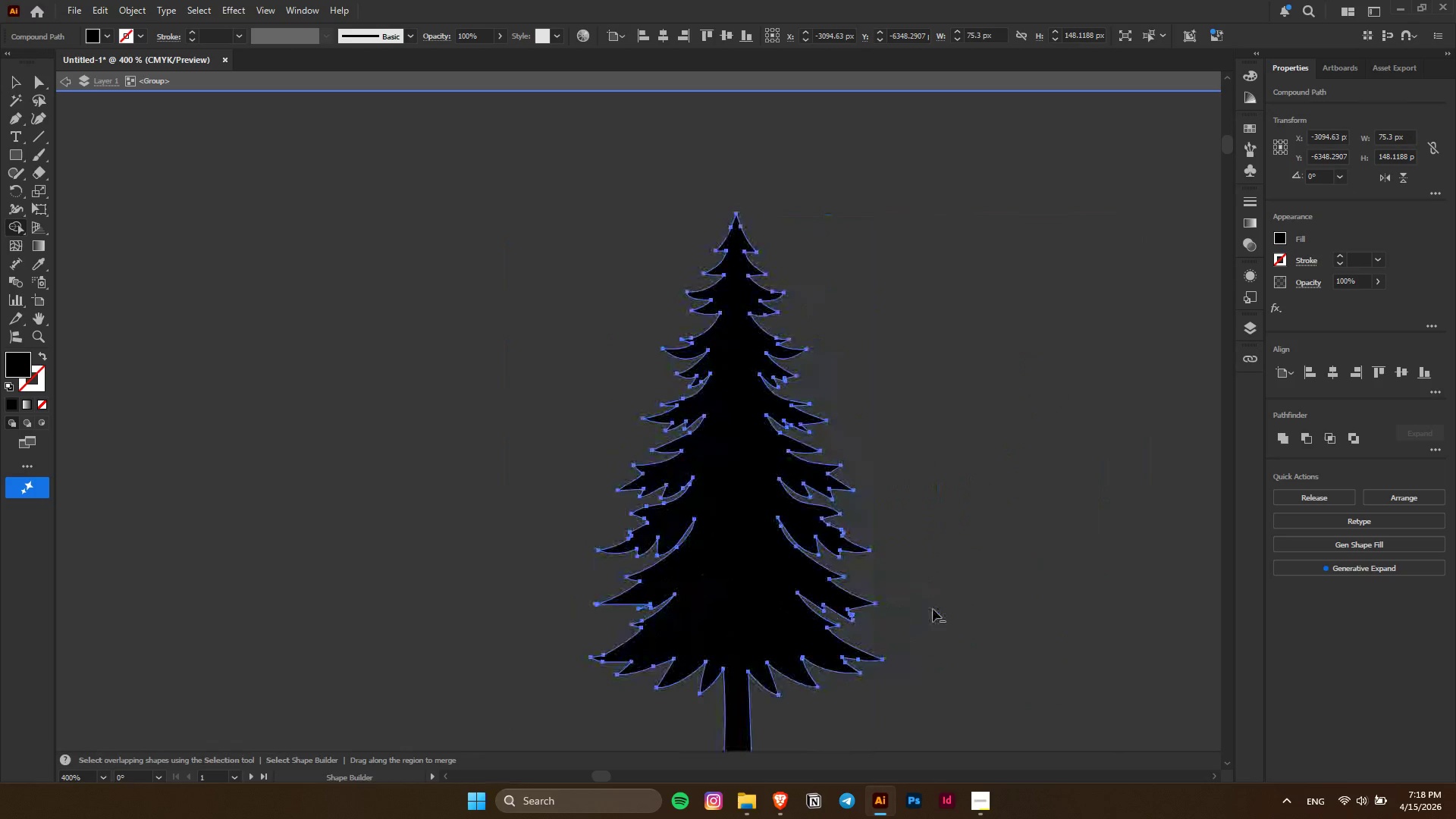 
key(Control+ControlLeft)
 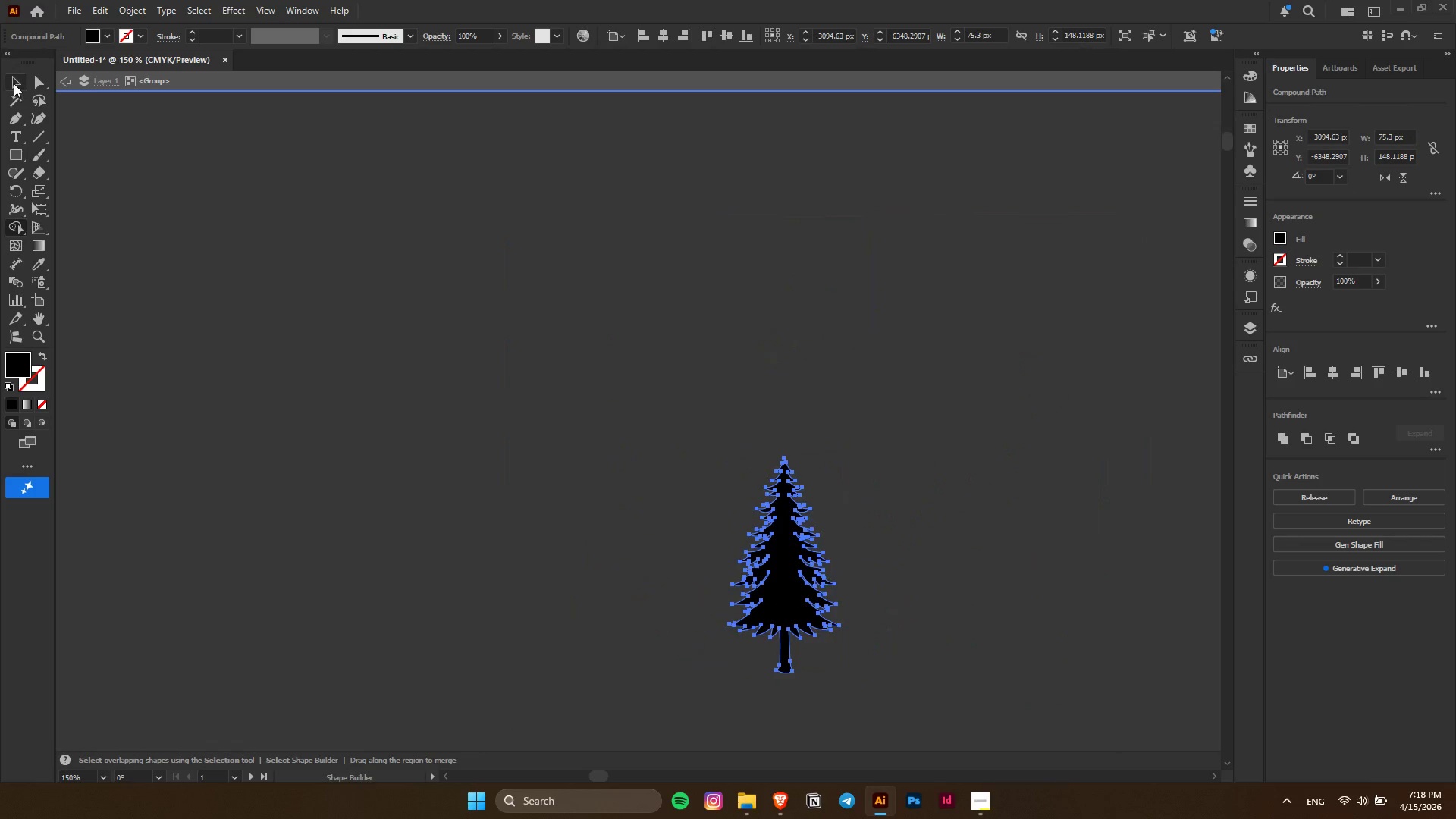 
scroll: coordinate [930, 607], scroll_direction: down, amount: 7.0
 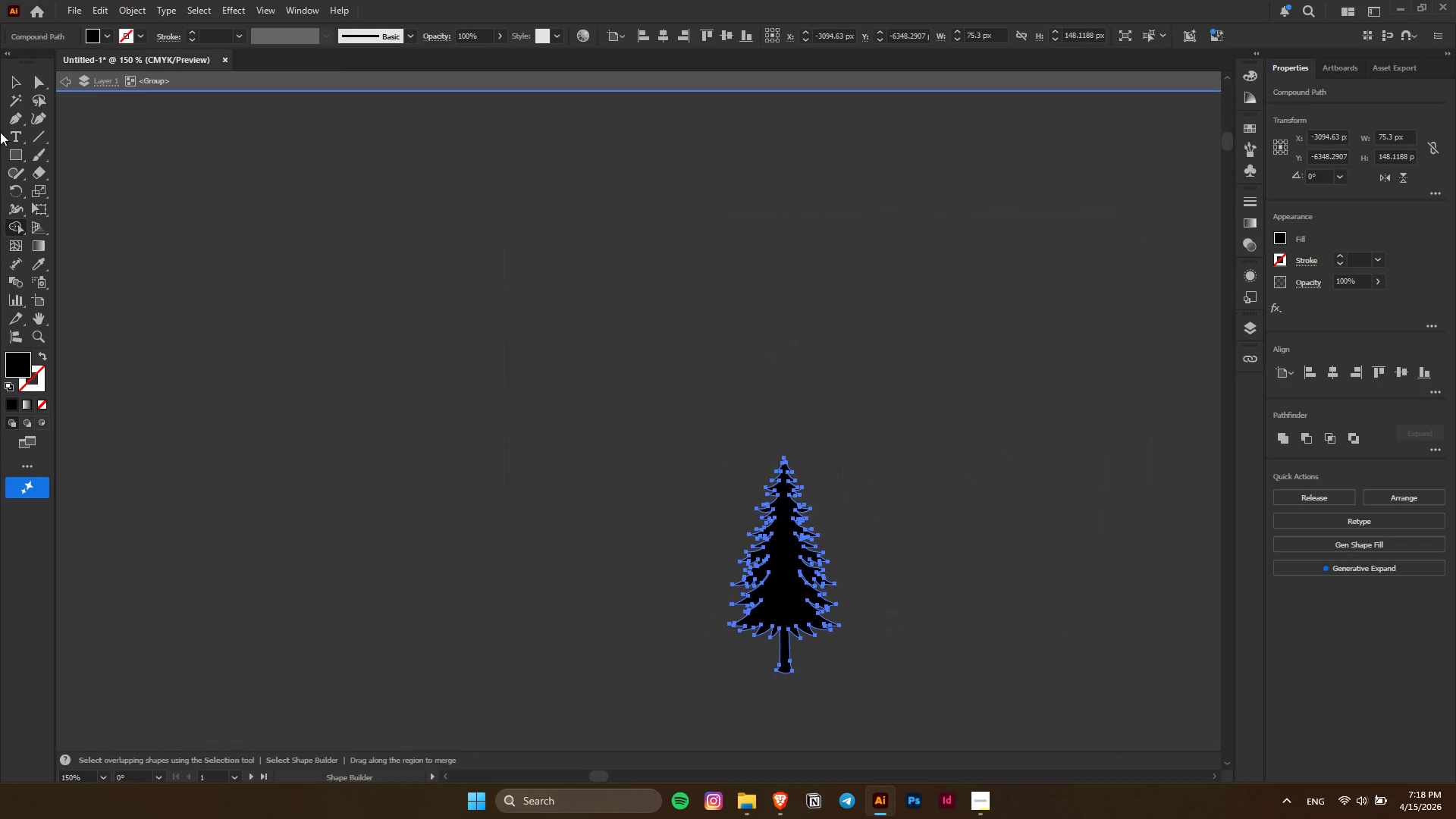 
double_click([826, 296])
 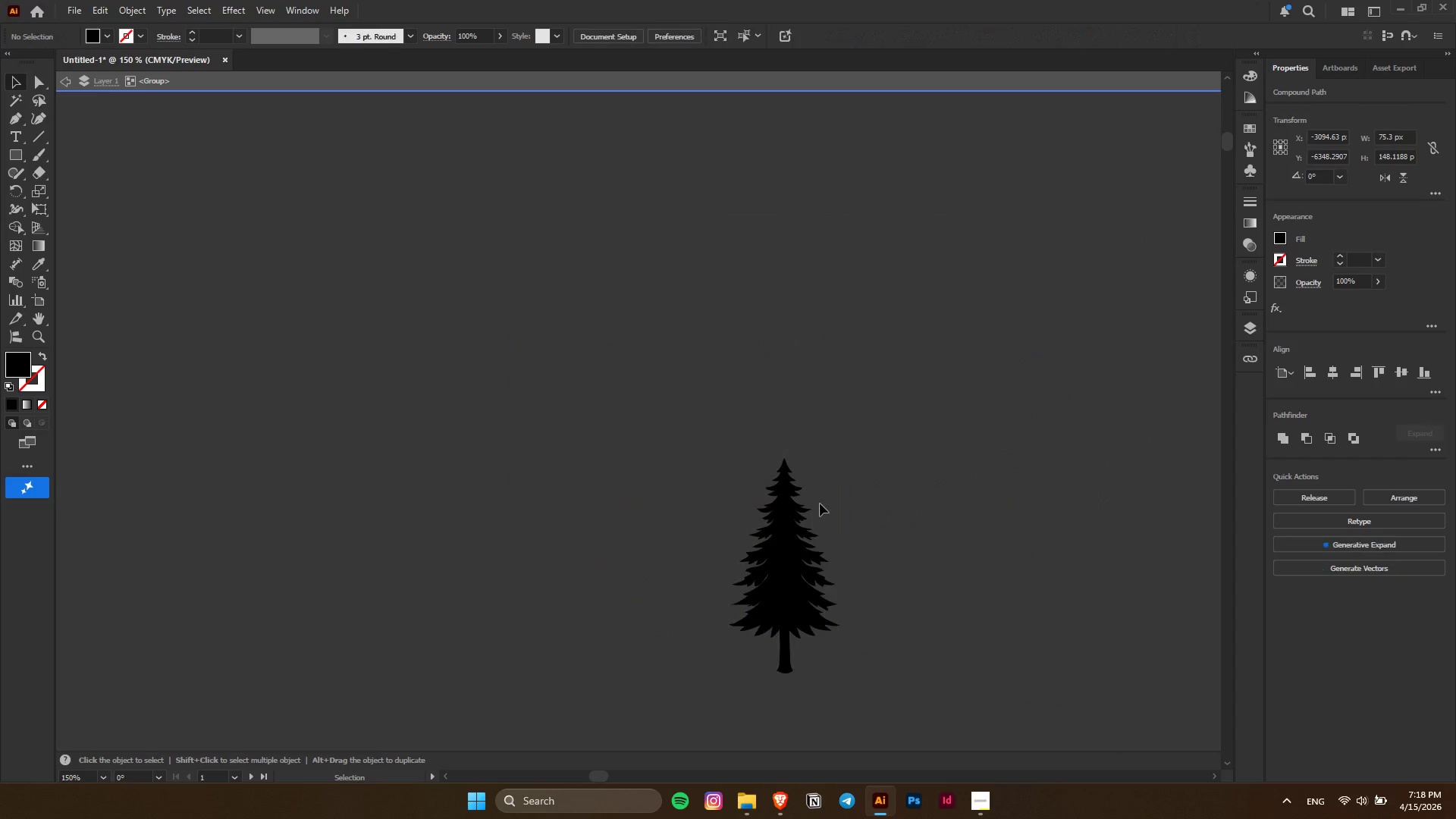 
key(Alt+AltLeft)
 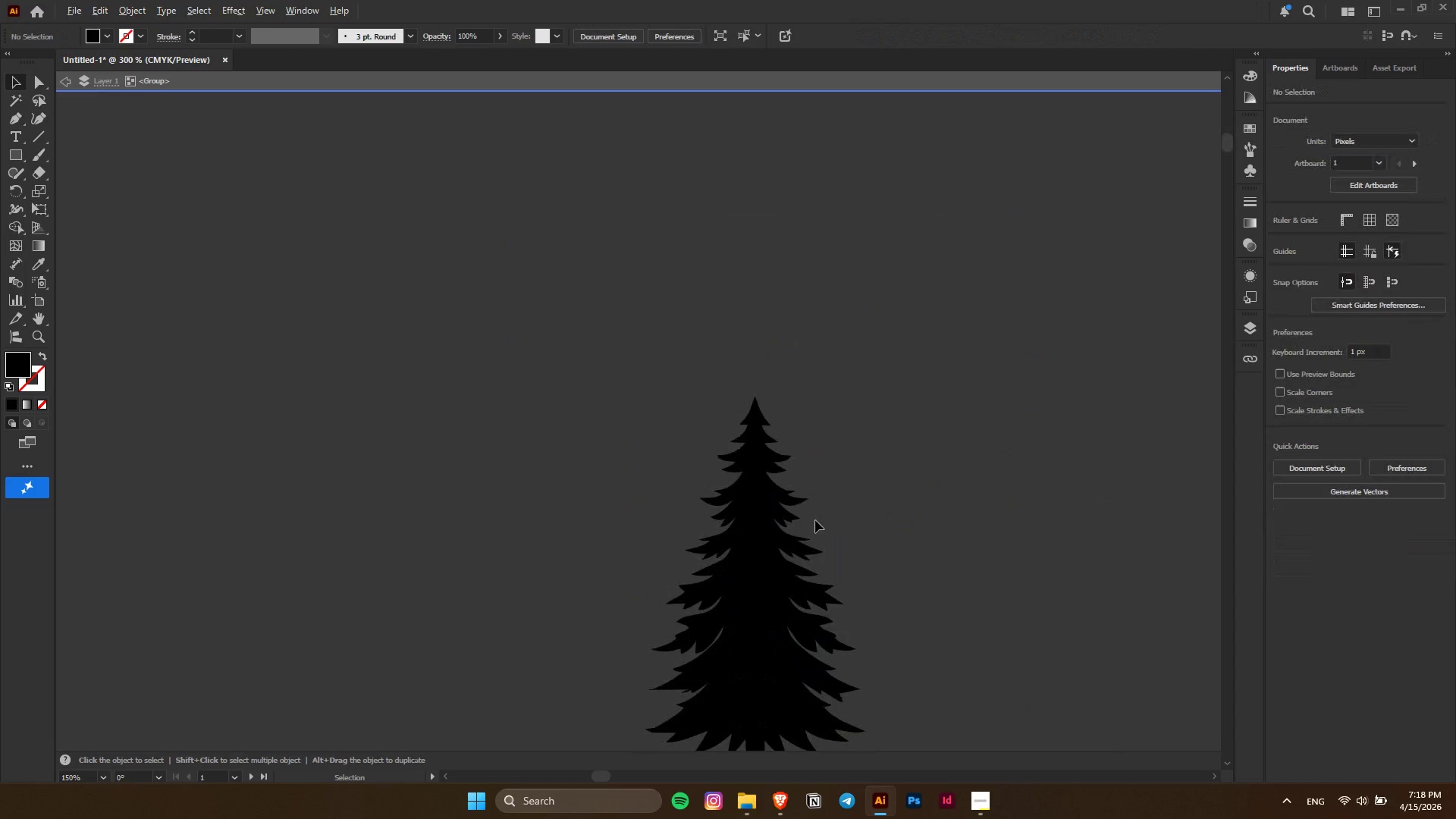 
left_click([708, 573])
 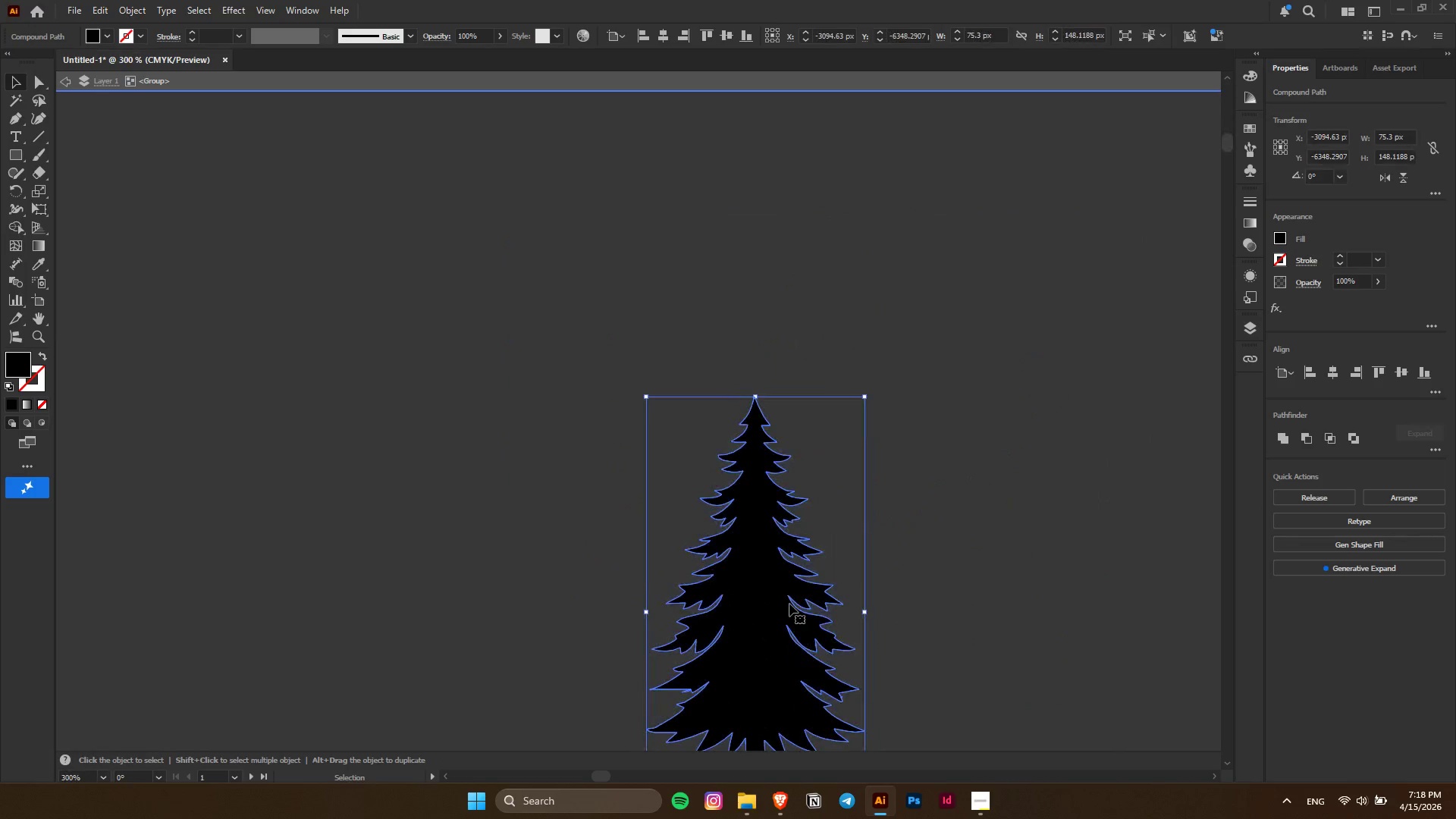 
scroll: coordinate [815, 520], scroll_direction: up, amount: 2.0
 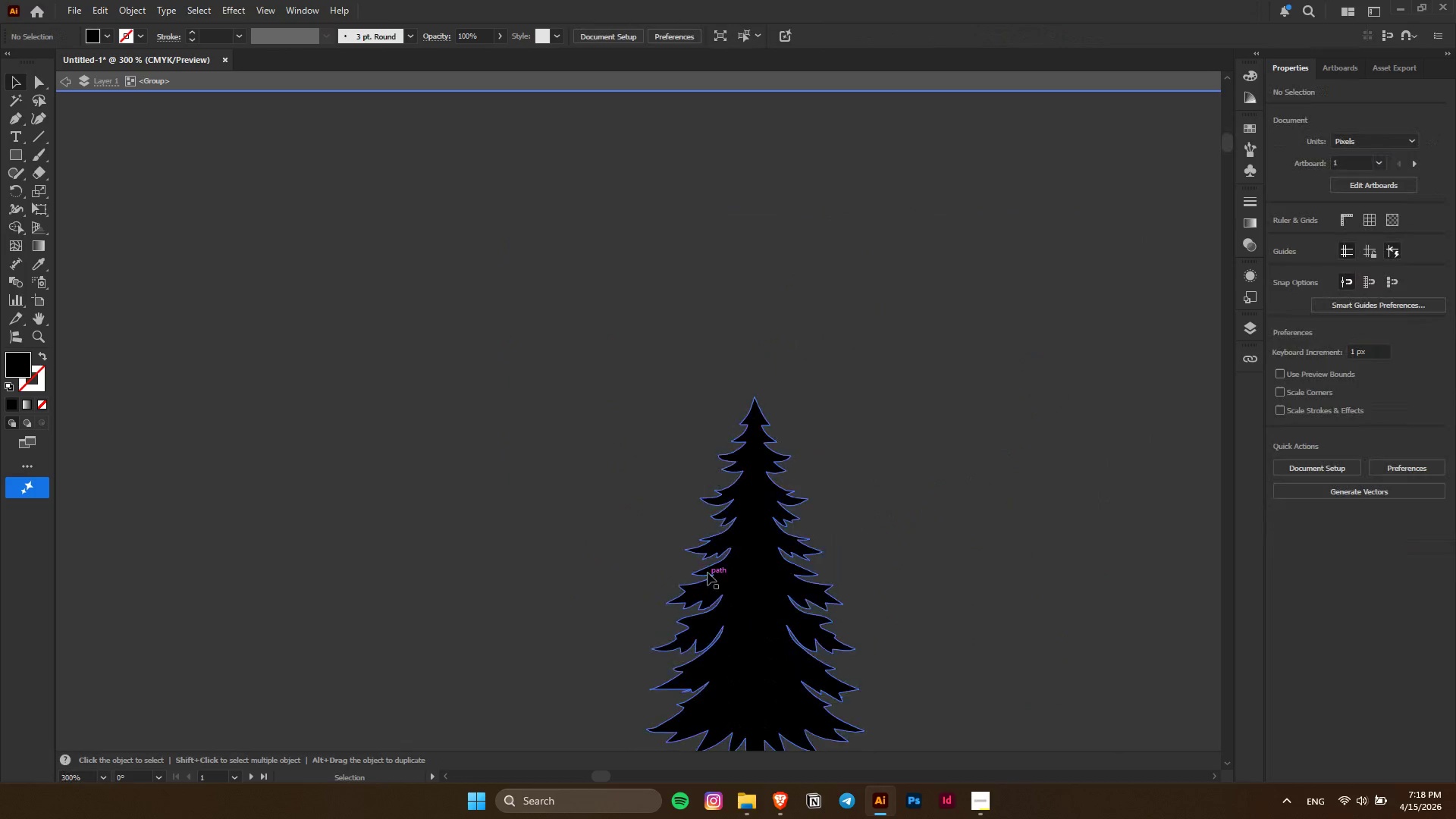 
left_click_drag(start_coordinate=[786, 597], to_coordinate=[770, 394])
 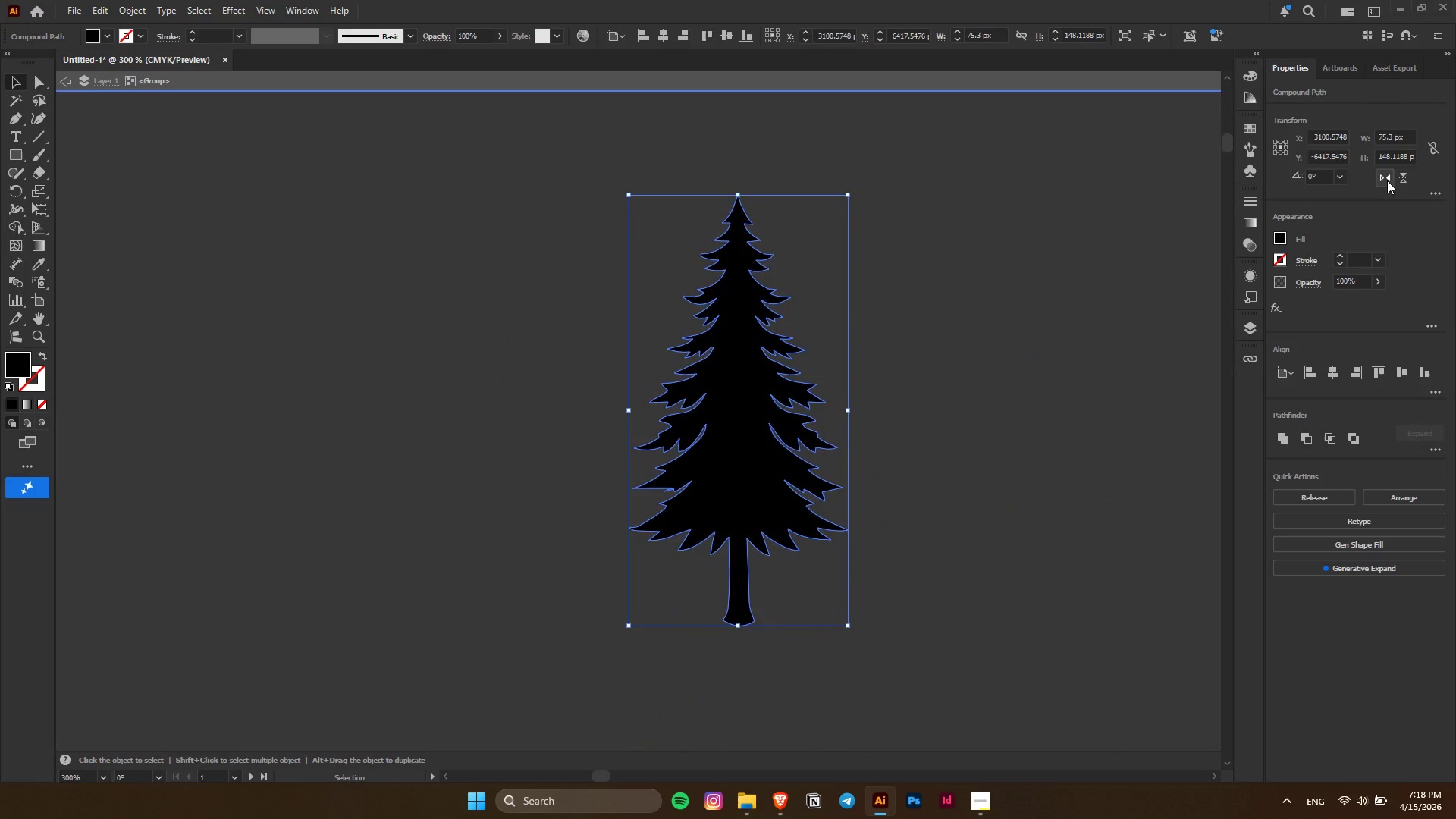 
double_click([1387, 180])
 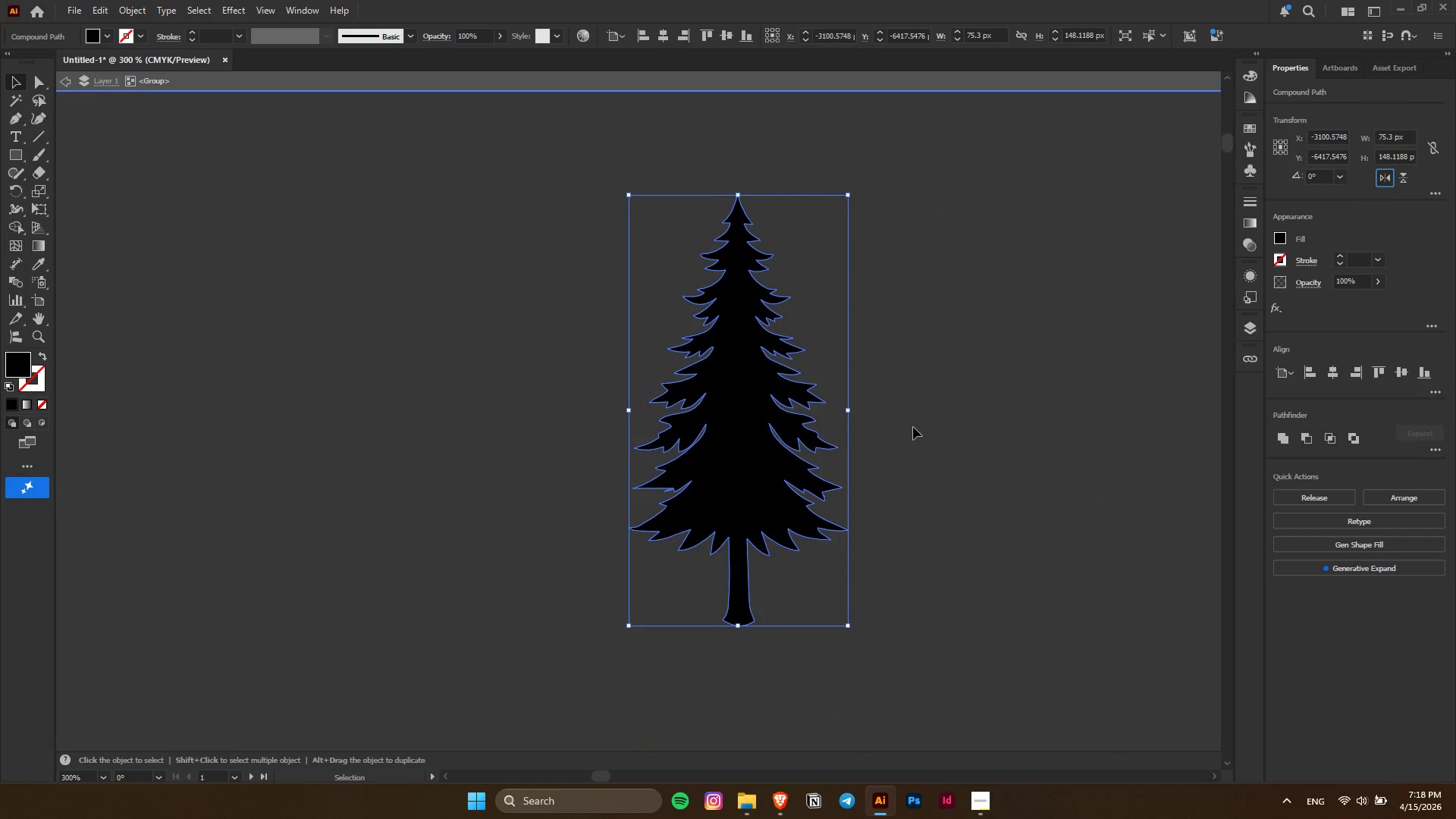 
left_click([913, 427])
 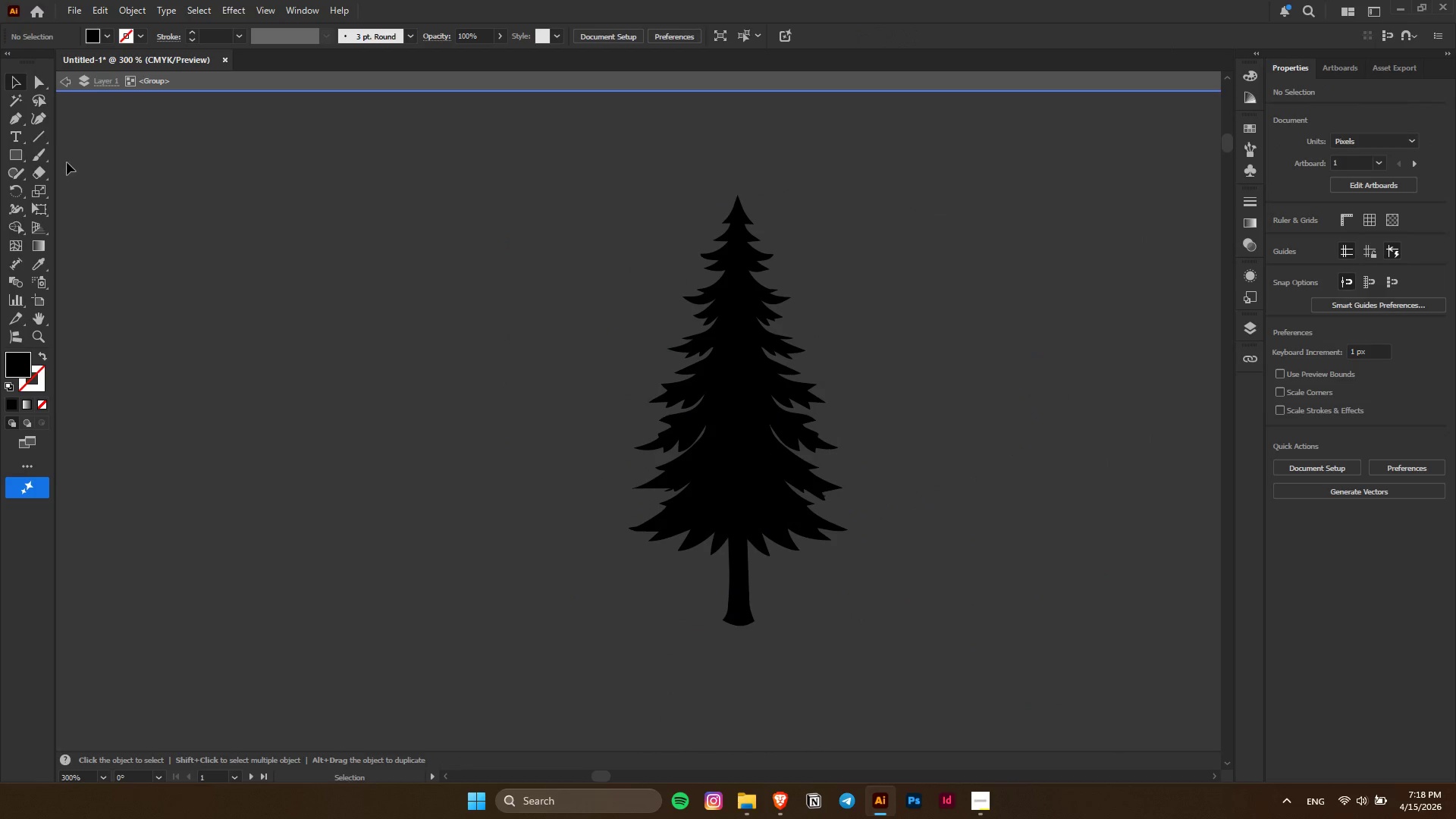 
key(Escape)
 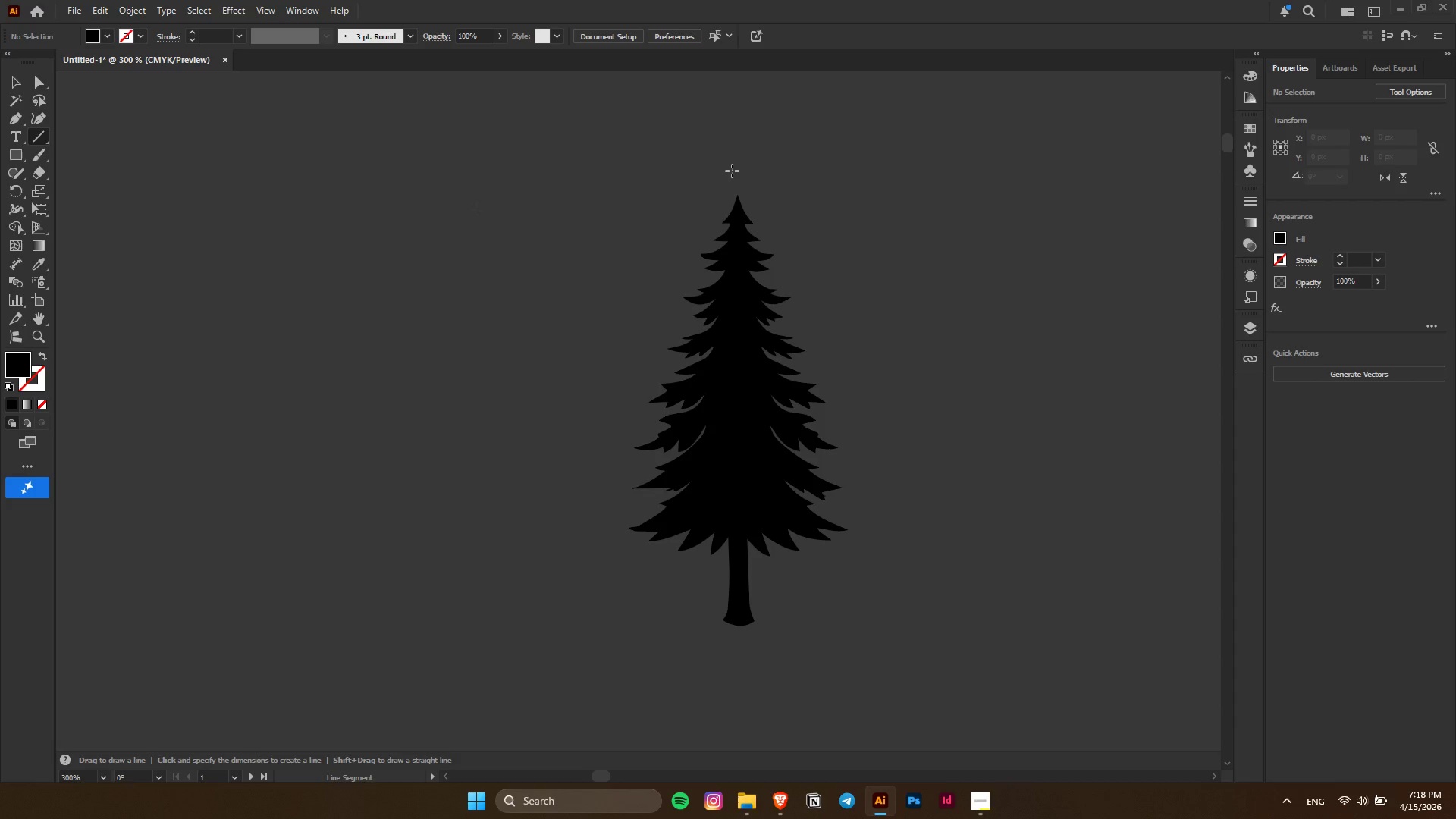 
hold_key(key=ShiftLeft, duration=1.5)
left_click_drag(start_coordinate=[739, 172], to_coordinate=[726, 631])
 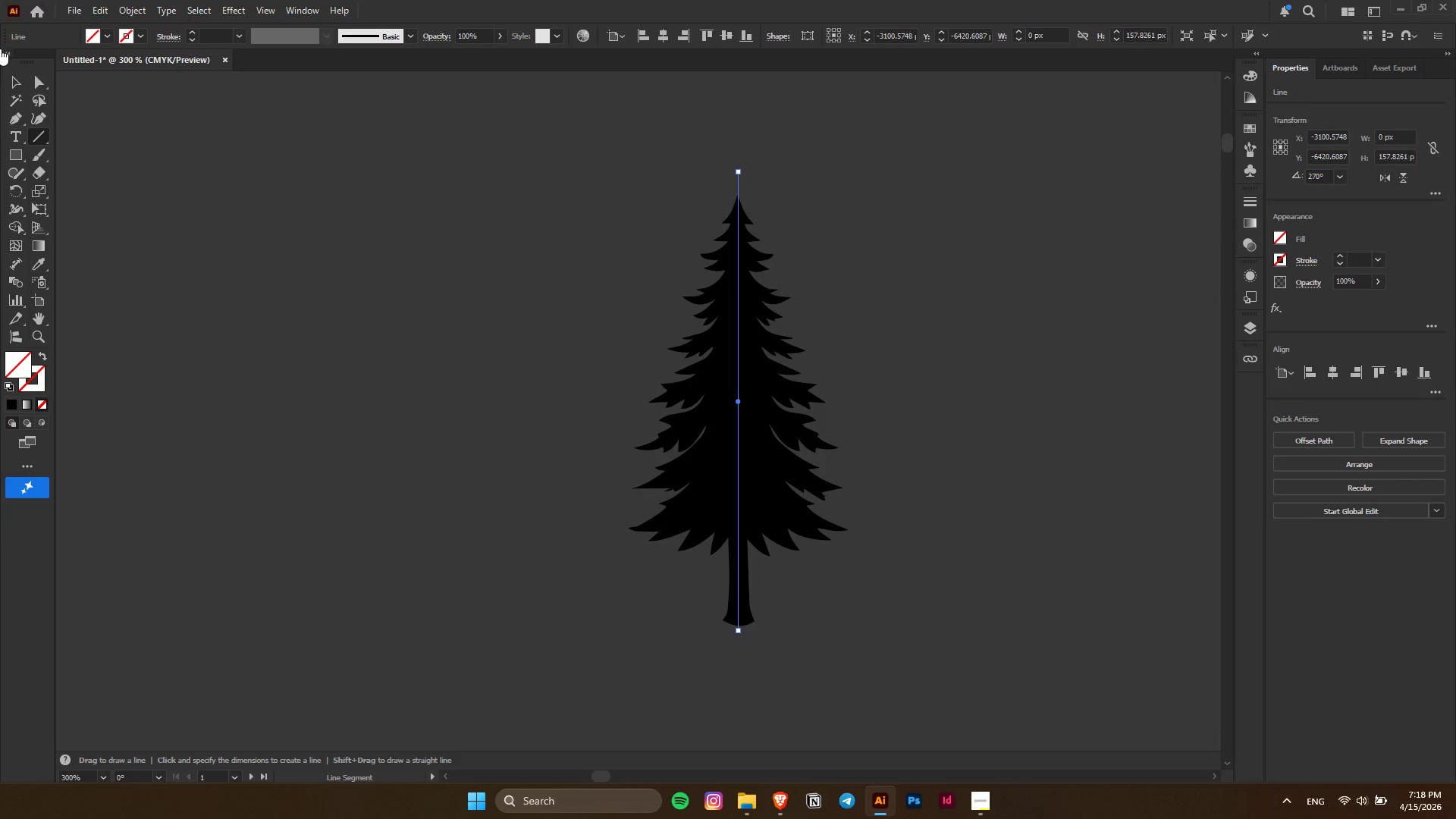 
hold_key(key=ShiftLeft, duration=0.44)
 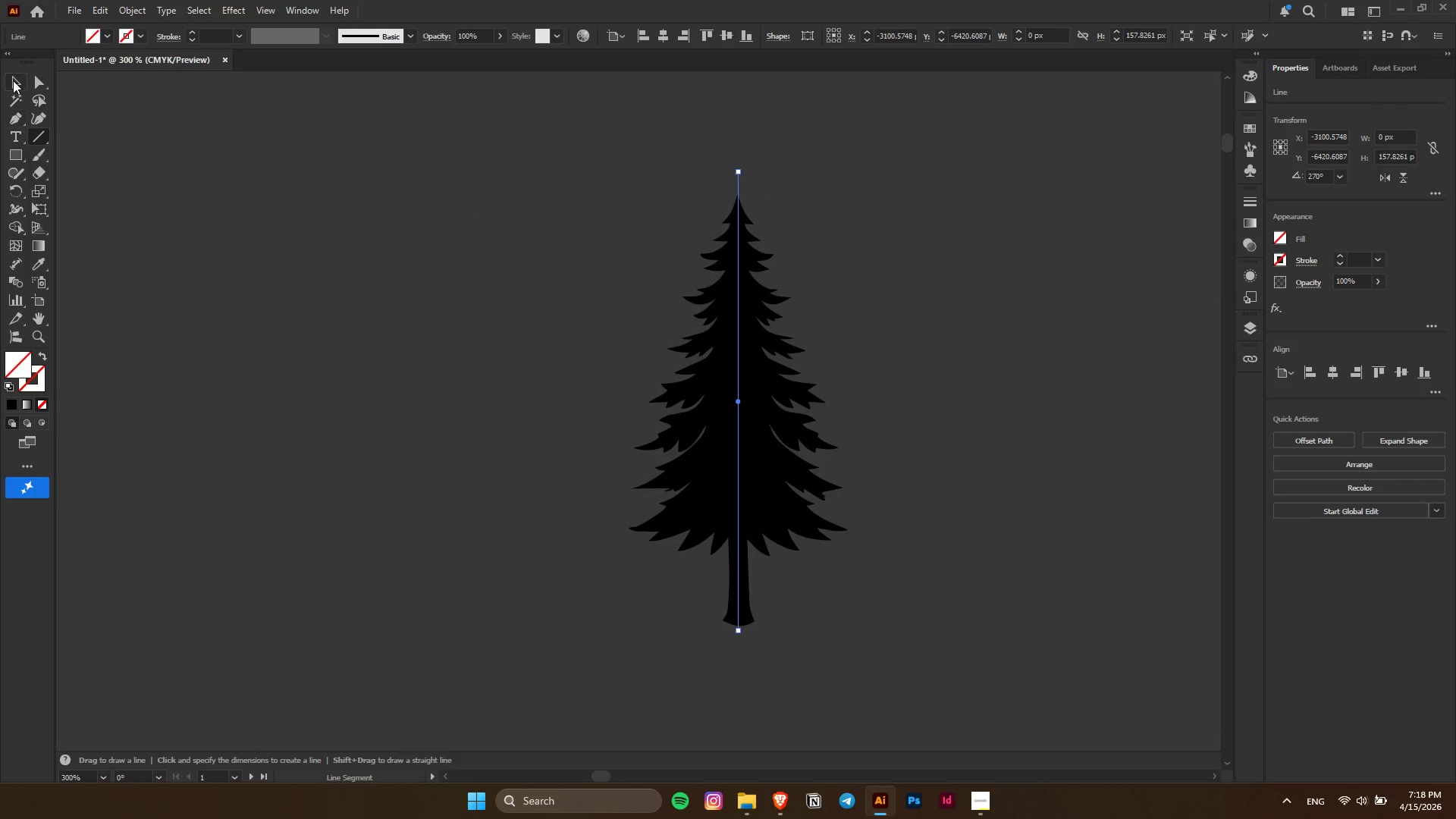 
left_click([13, 80])
 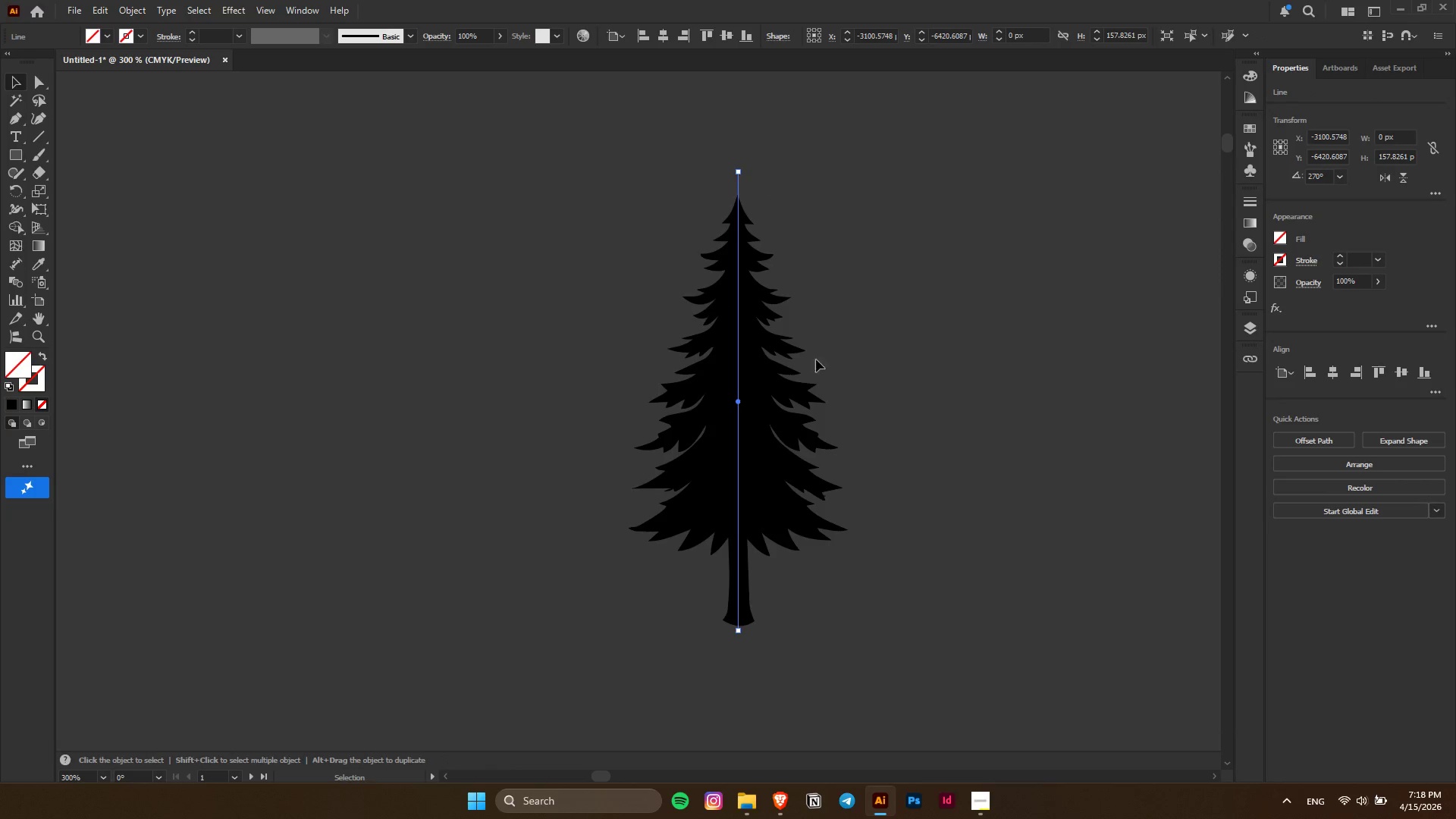 
hold_key(key=ShiftLeft, duration=0.95)
left_click([775, 403])
 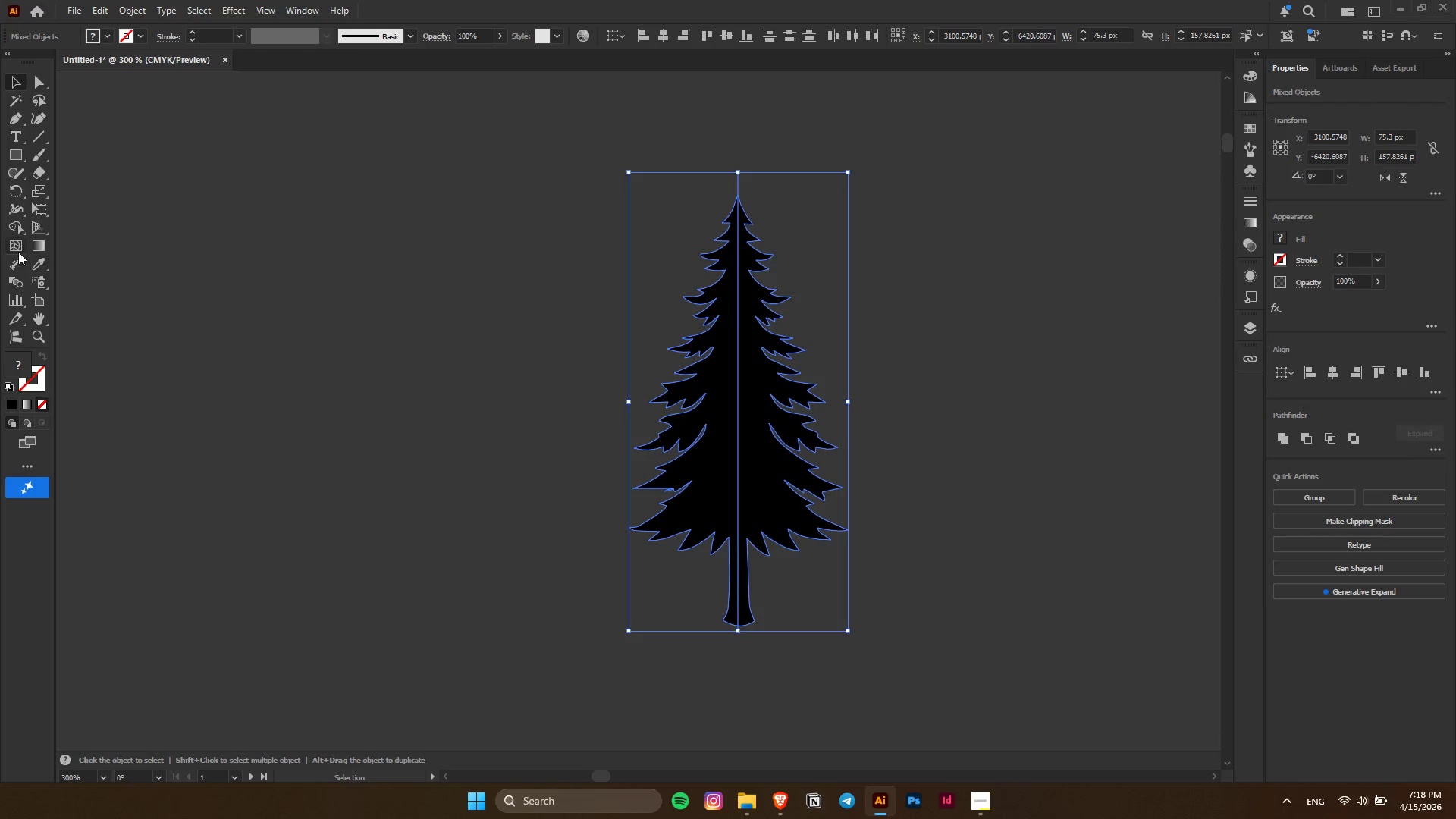 
left_click([18, 236])
 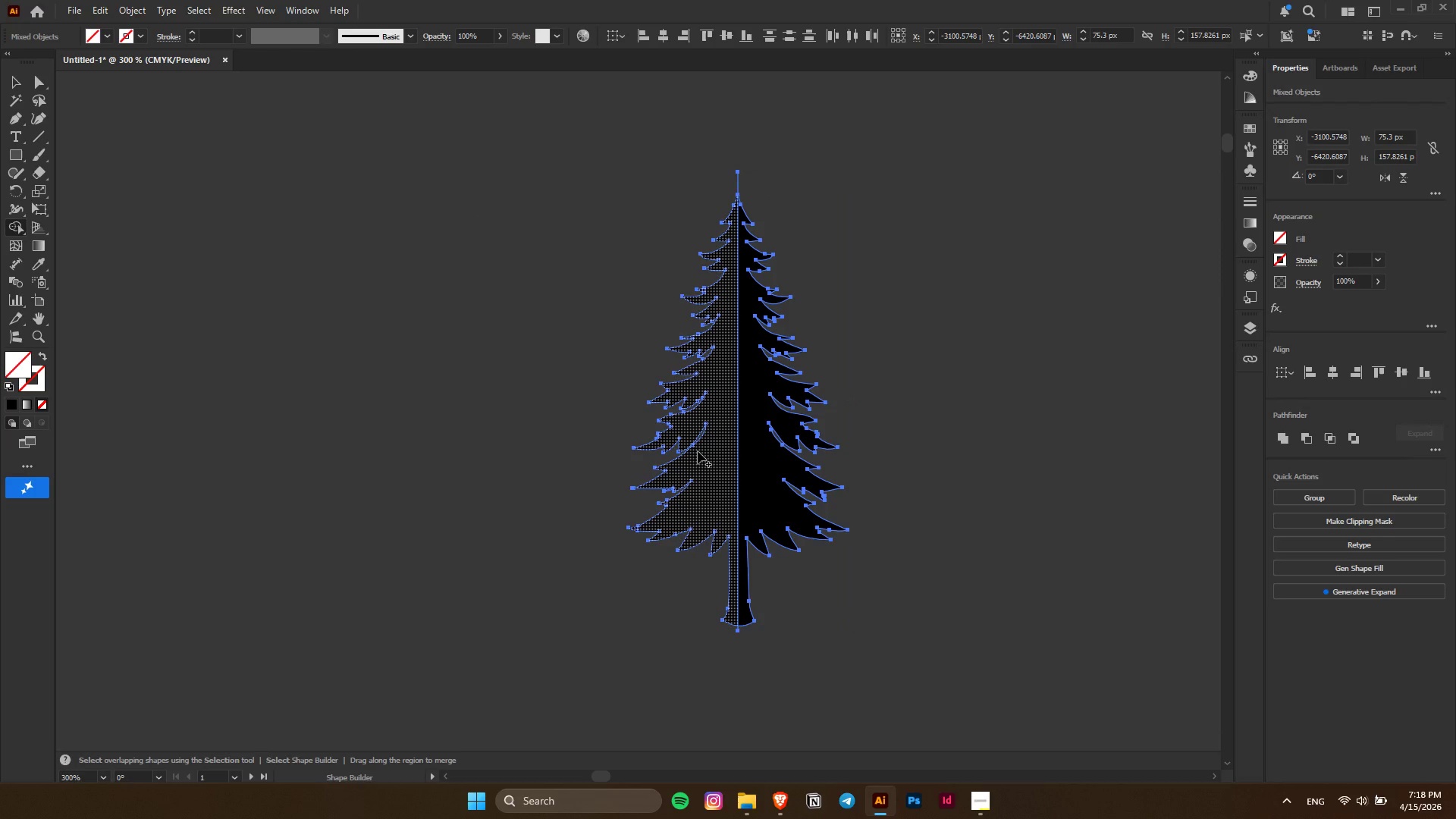 
hold_key(key=AltLeft, duration=0.42)
 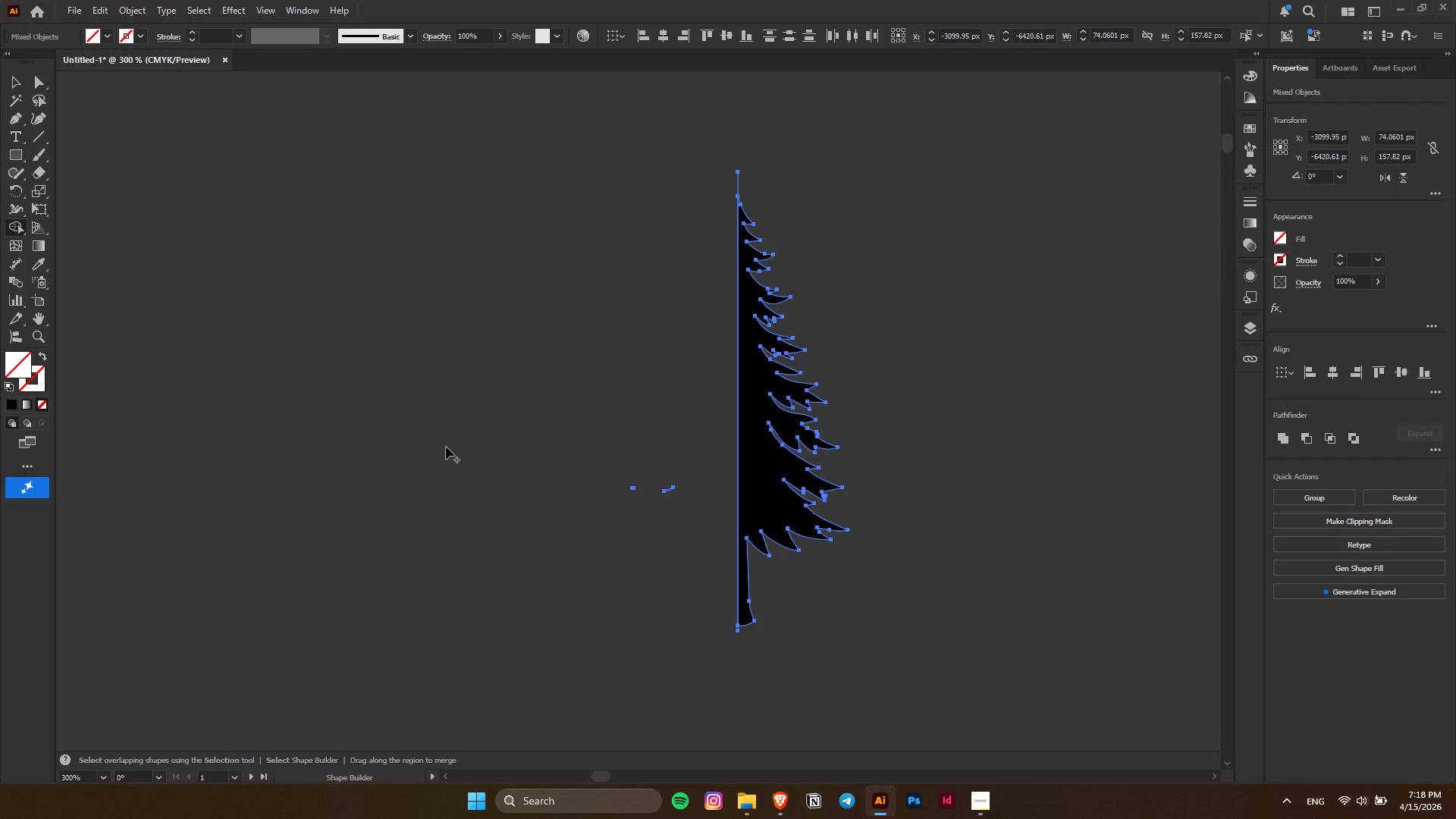 
hold_key(key=AltLeft, duration=1.5)
left_click_drag(start_coordinate=[619, 476], to_coordinate=[655, 482])
 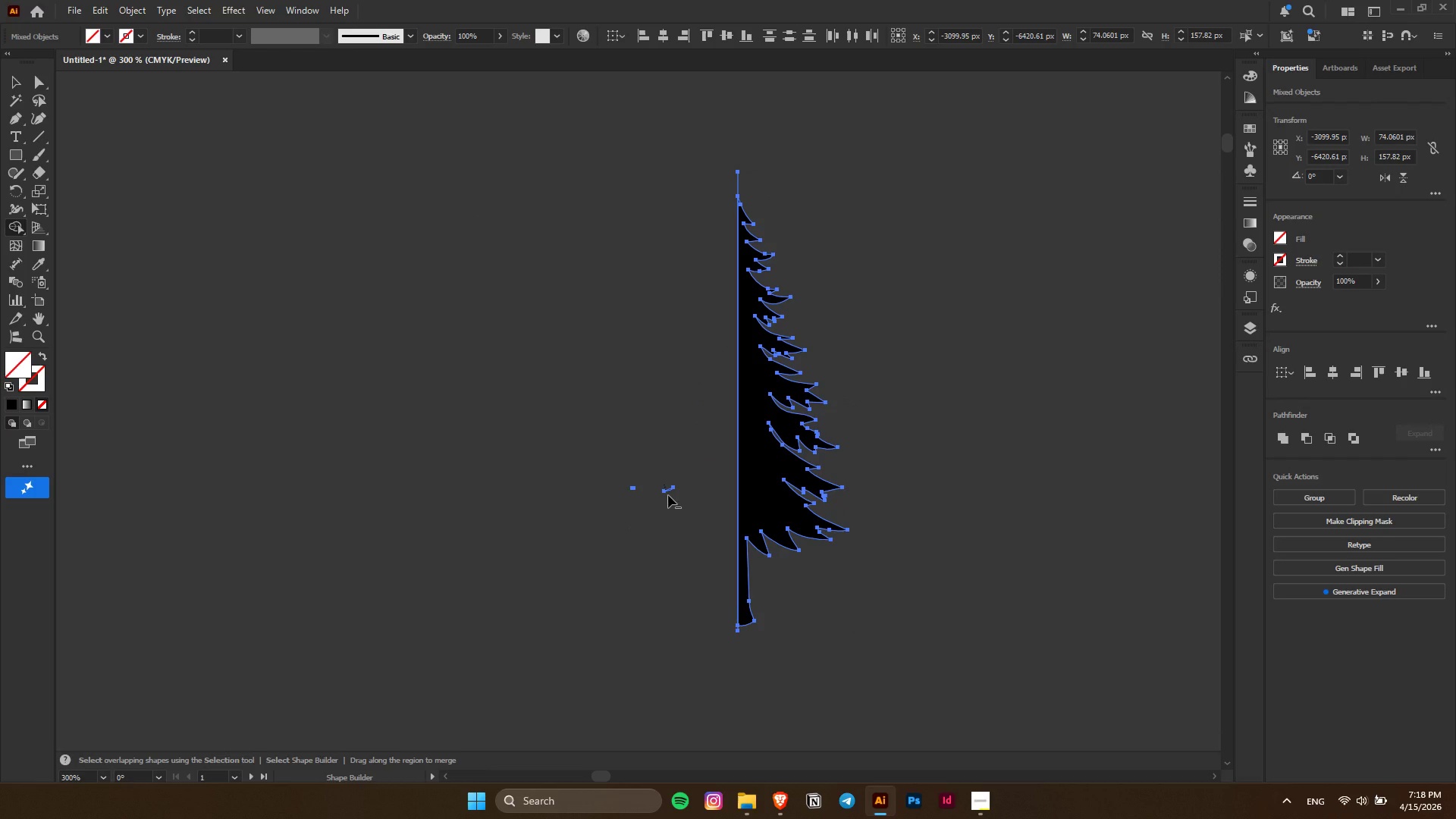 
left_click_drag(start_coordinate=[664, 485], to_coordinate=[671, 504])
 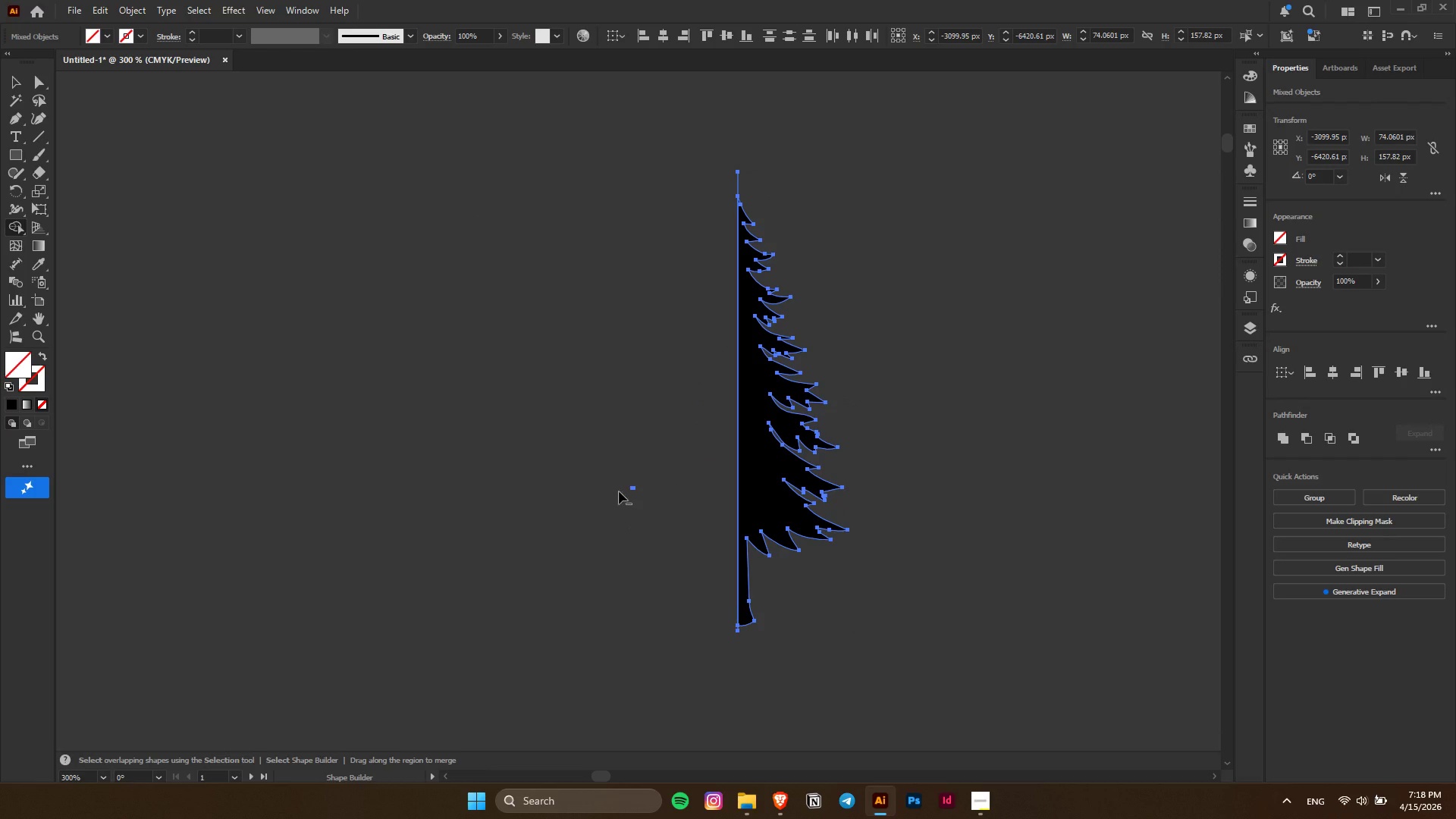 
hold_key(key=AltLeft, duration=1.48)
left_click_drag(start_coordinate=[623, 491], to_coordinate=[637, 491])
 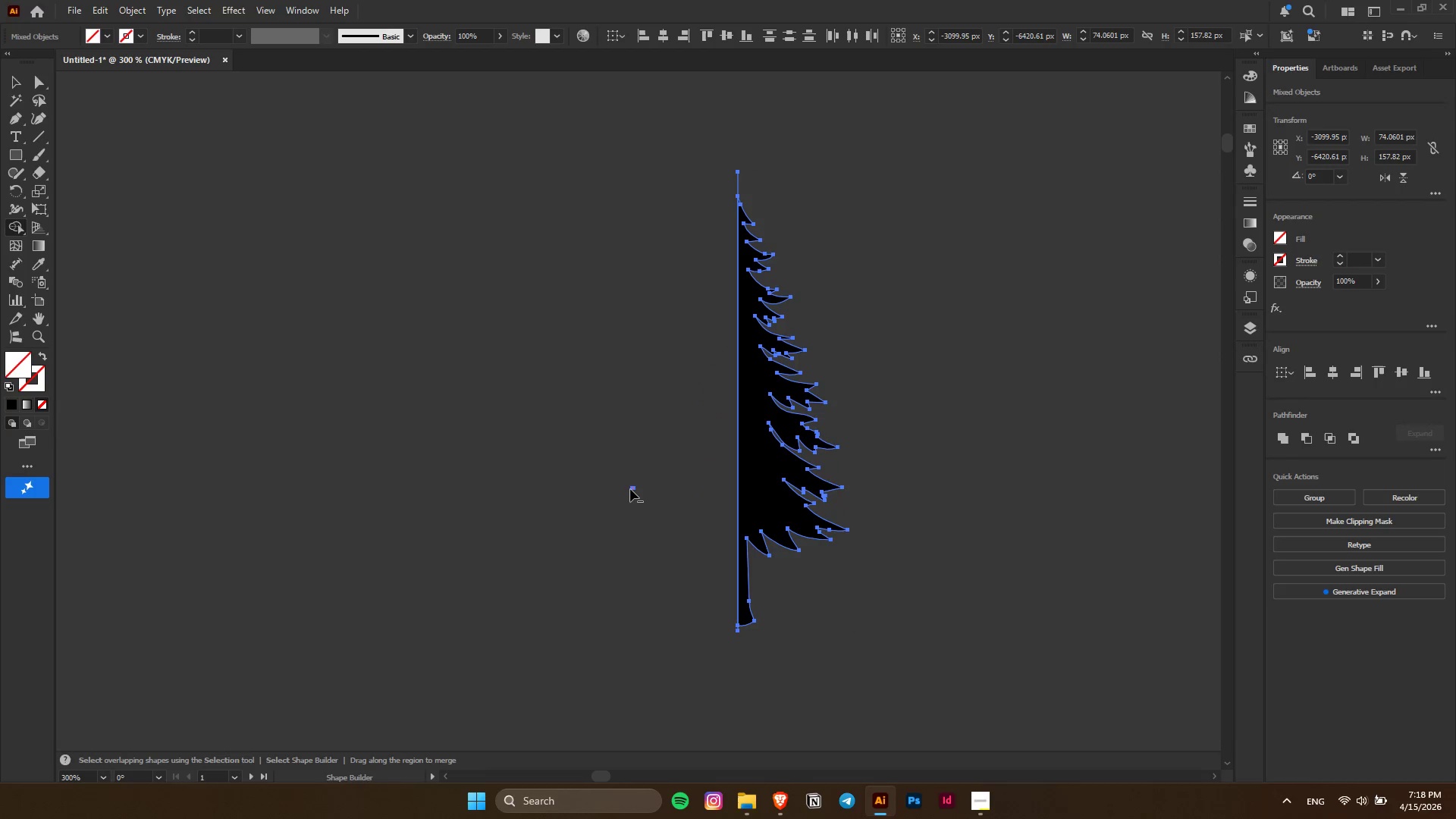 
left_click([630, 489])
 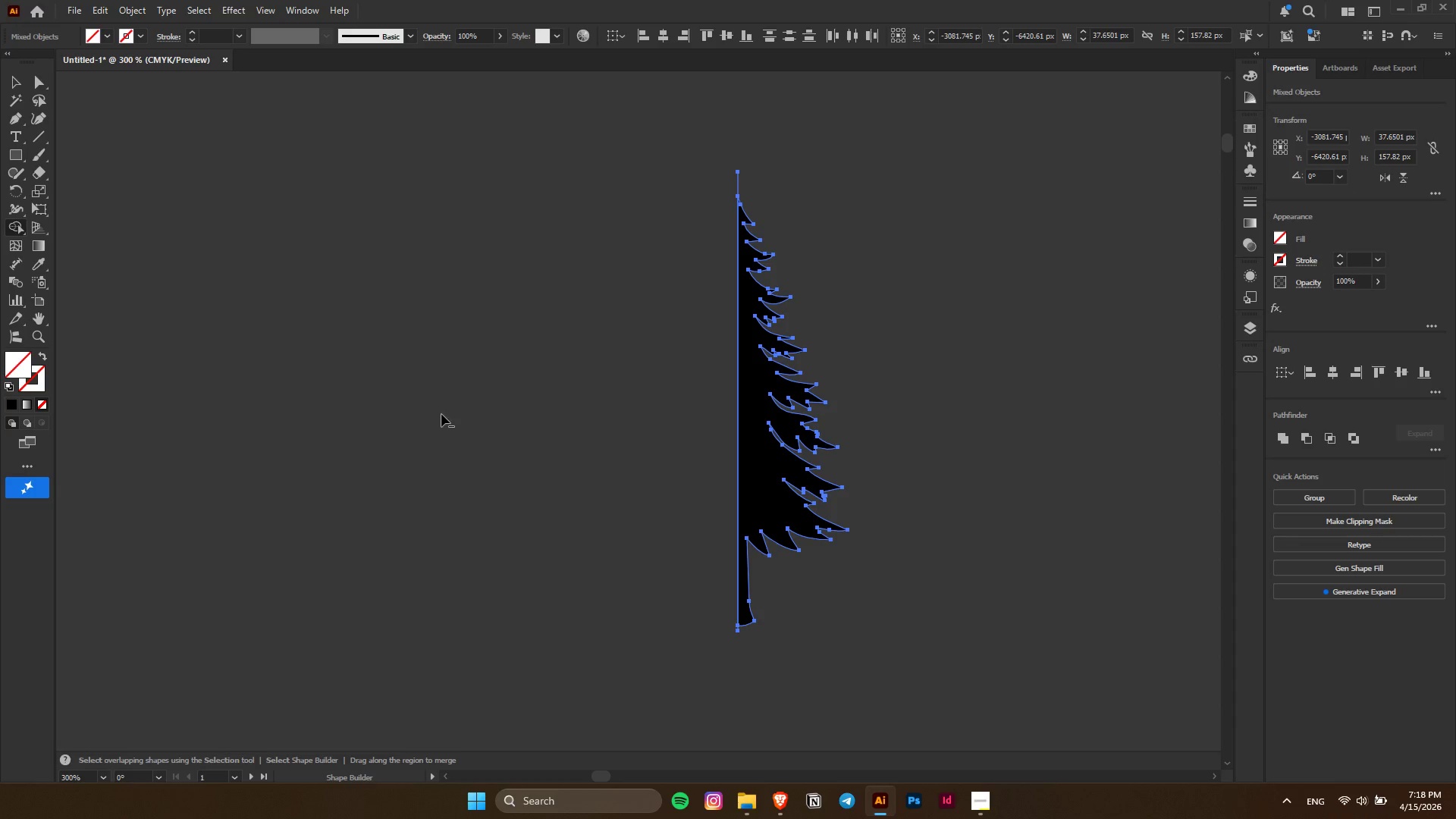 
hold_key(key=AltLeft, duration=4.08)
double_click([16, 79])
 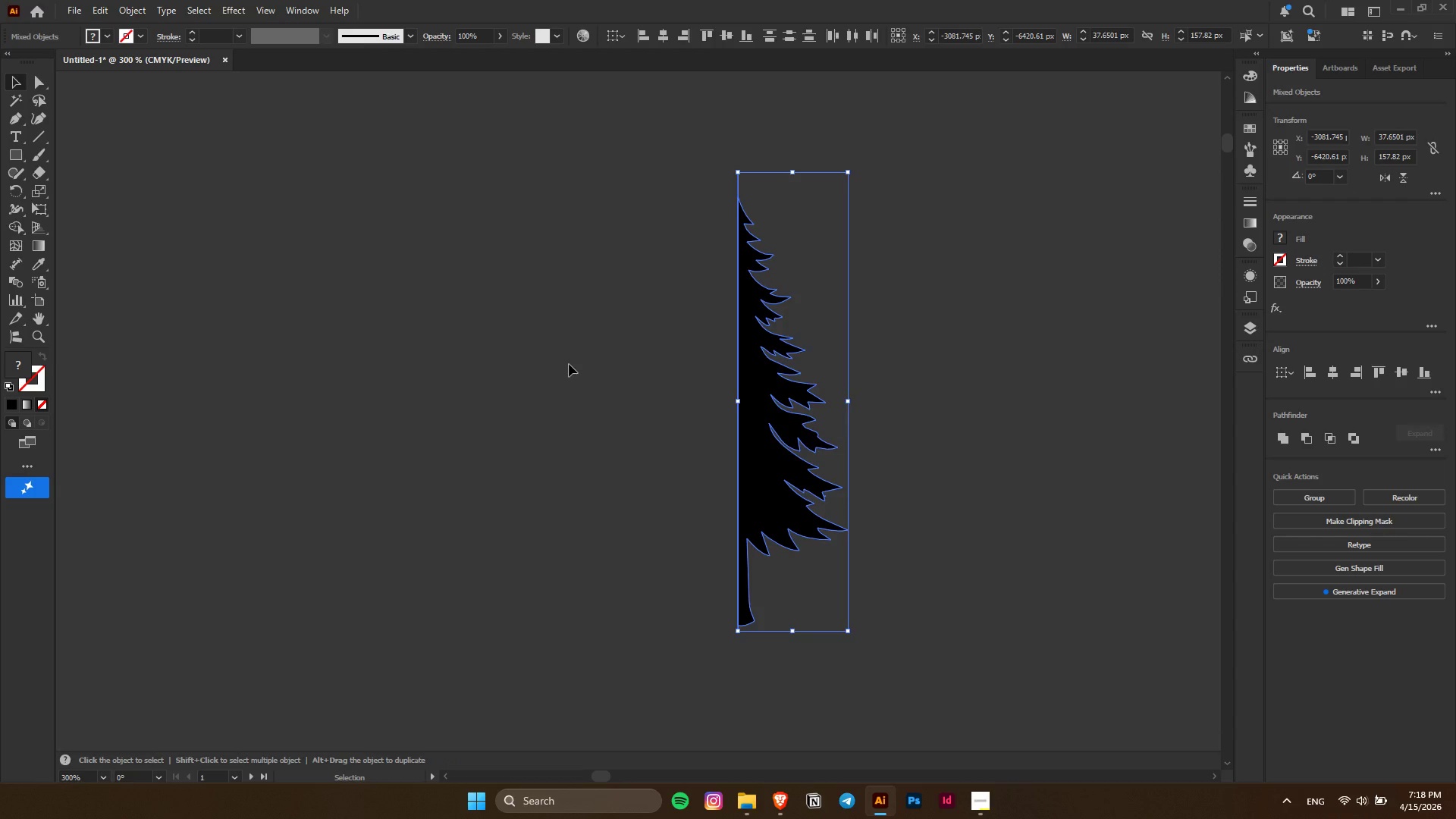 
triple_click([575, 368])
 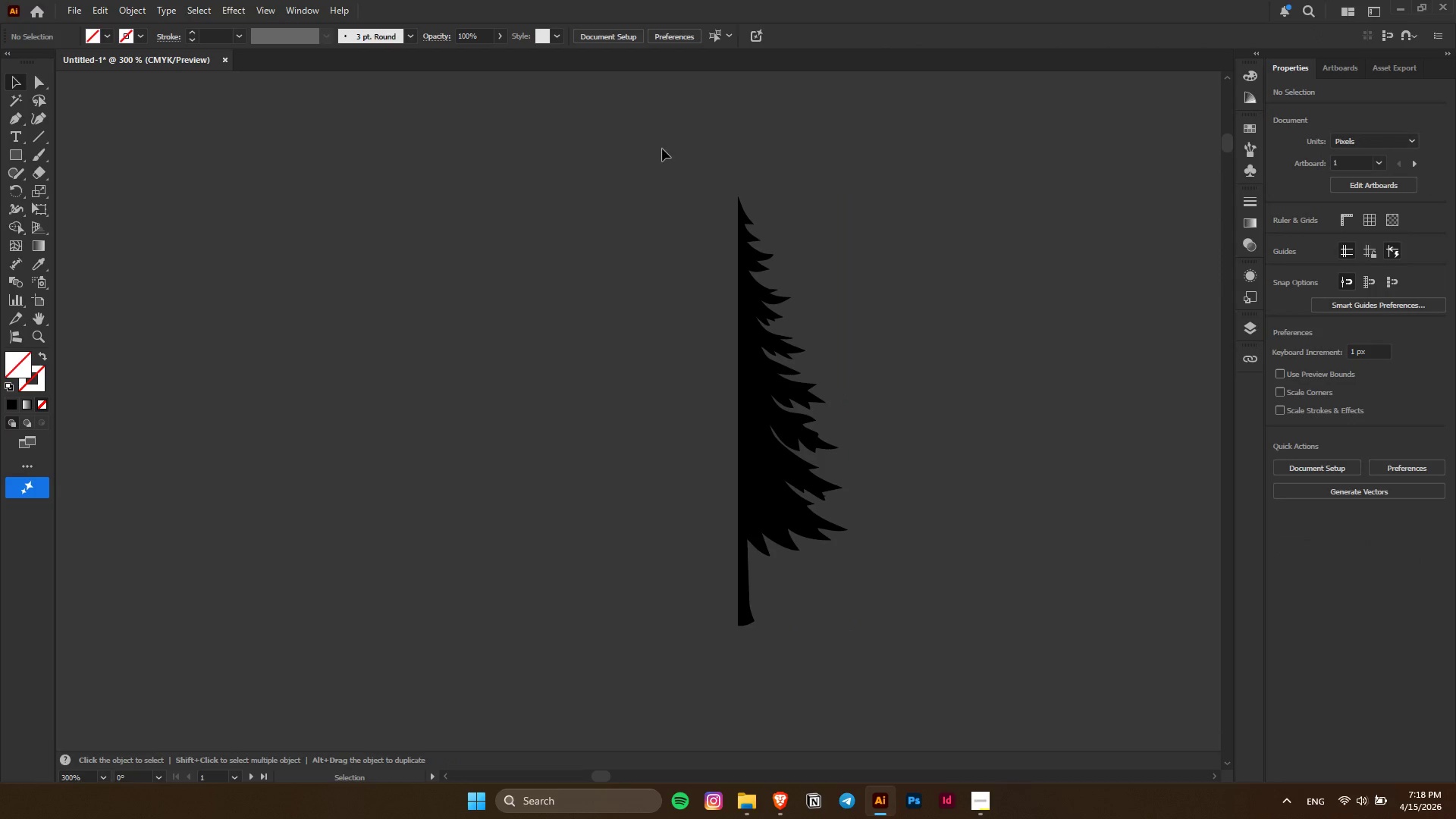 
left_click_drag(start_coordinate=[662, 149], to_coordinate=[767, 181])
 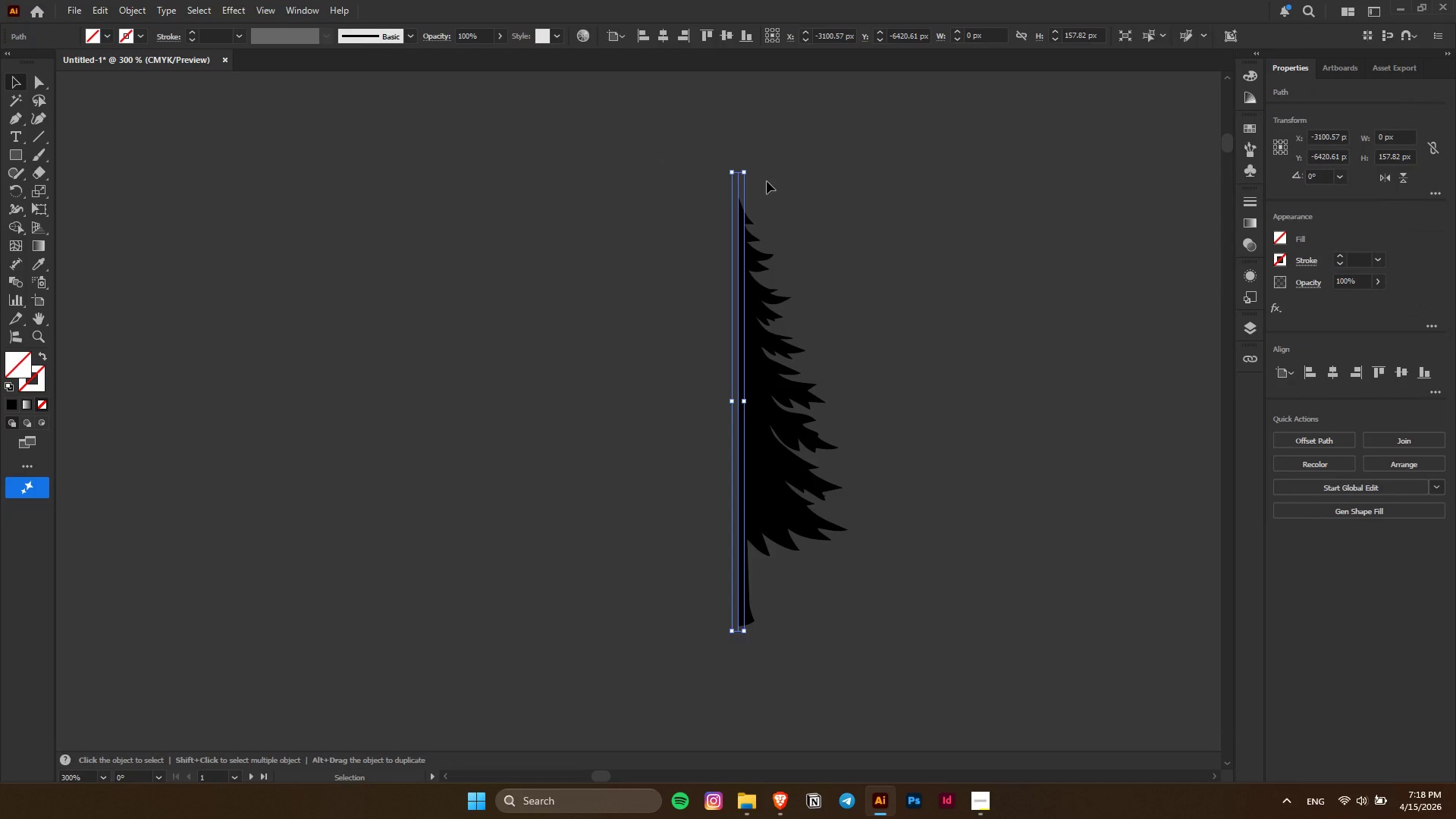 
key(Delete)
 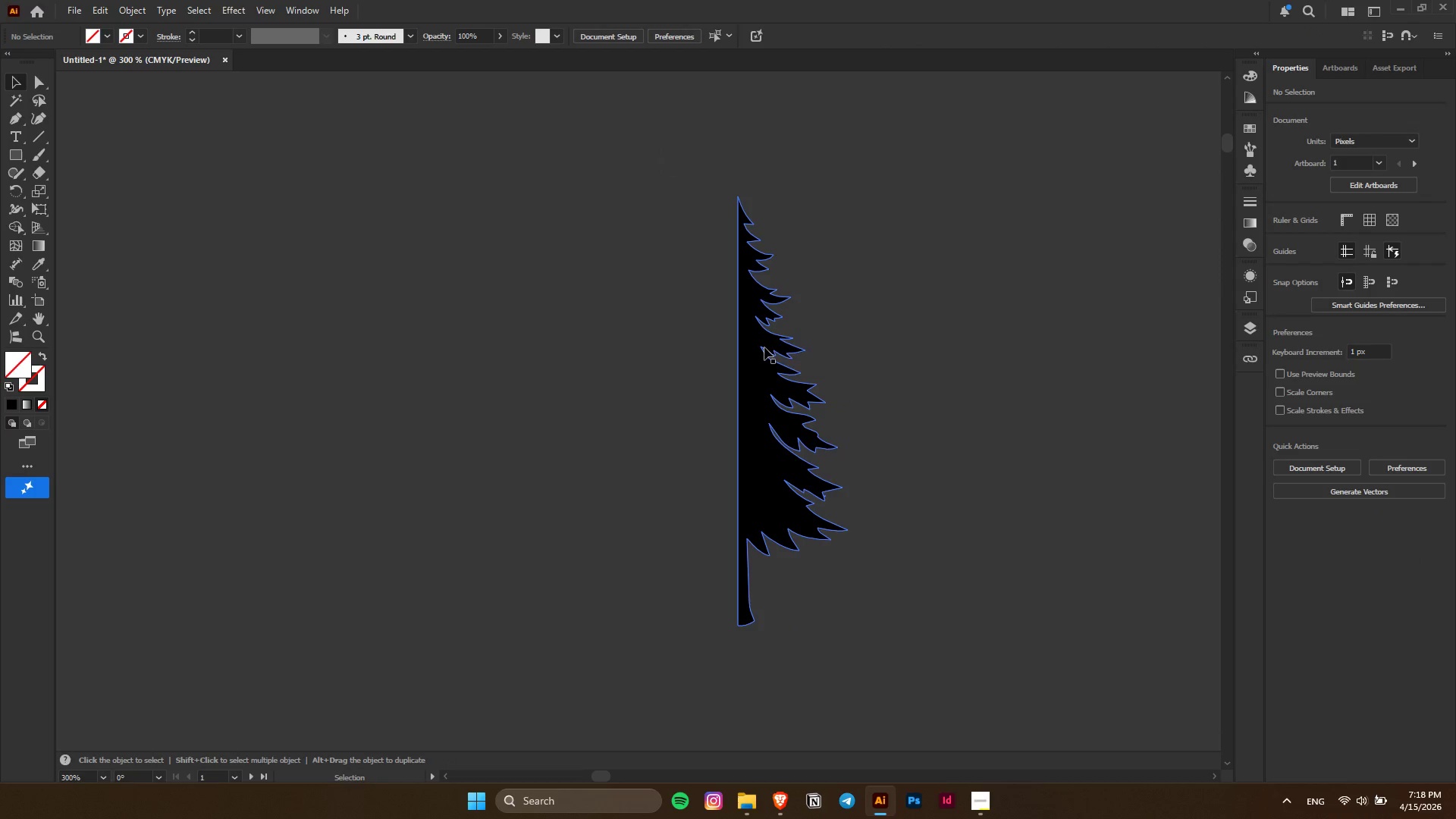 
hold_key(key=AltLeft, duration=2.28)
left_click_drag(start_coordinate=[763, 348], to_coordinate=[657, 337])
 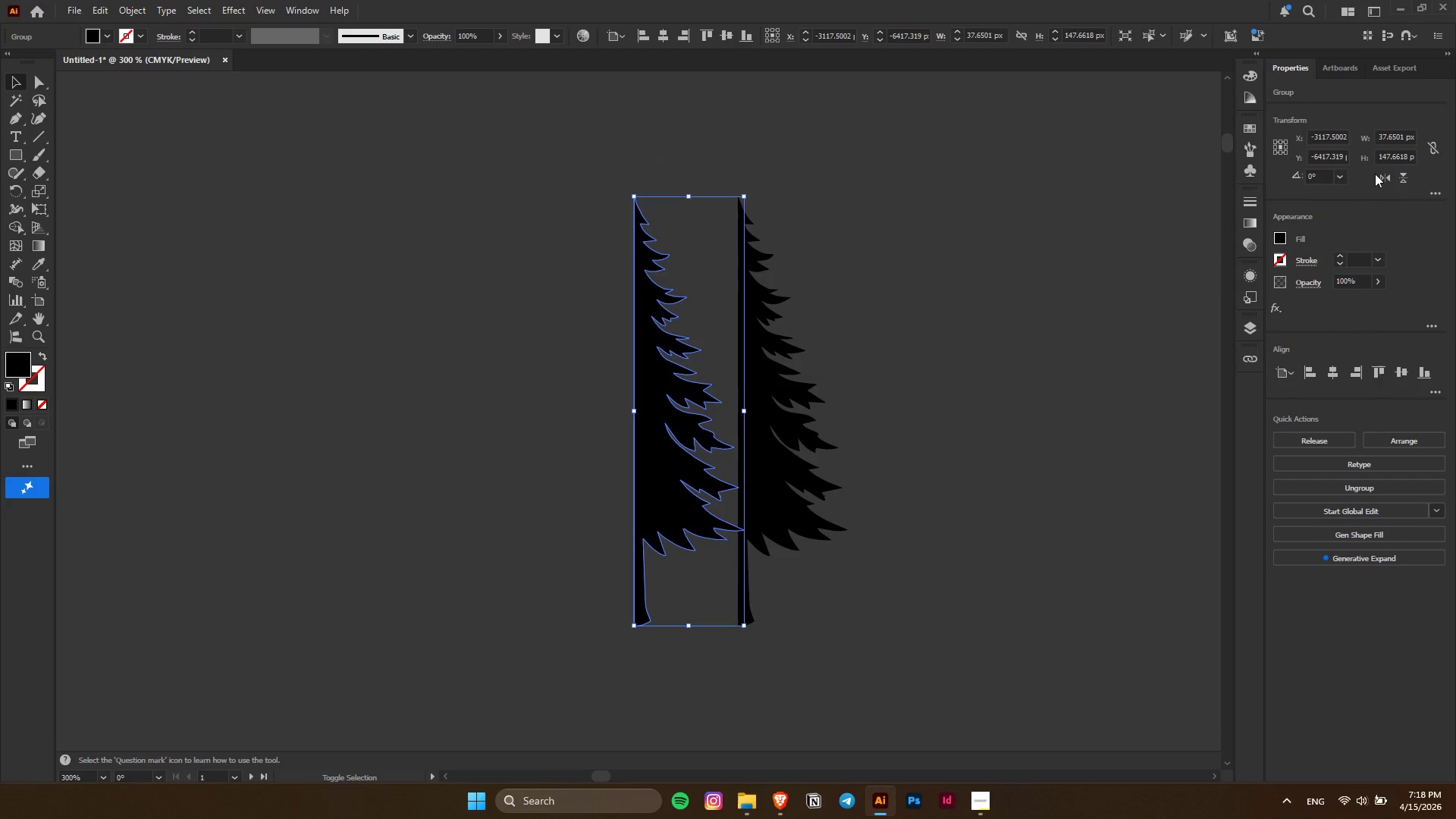 
hold_key(key=ShiftLeft, duration=1.53)
 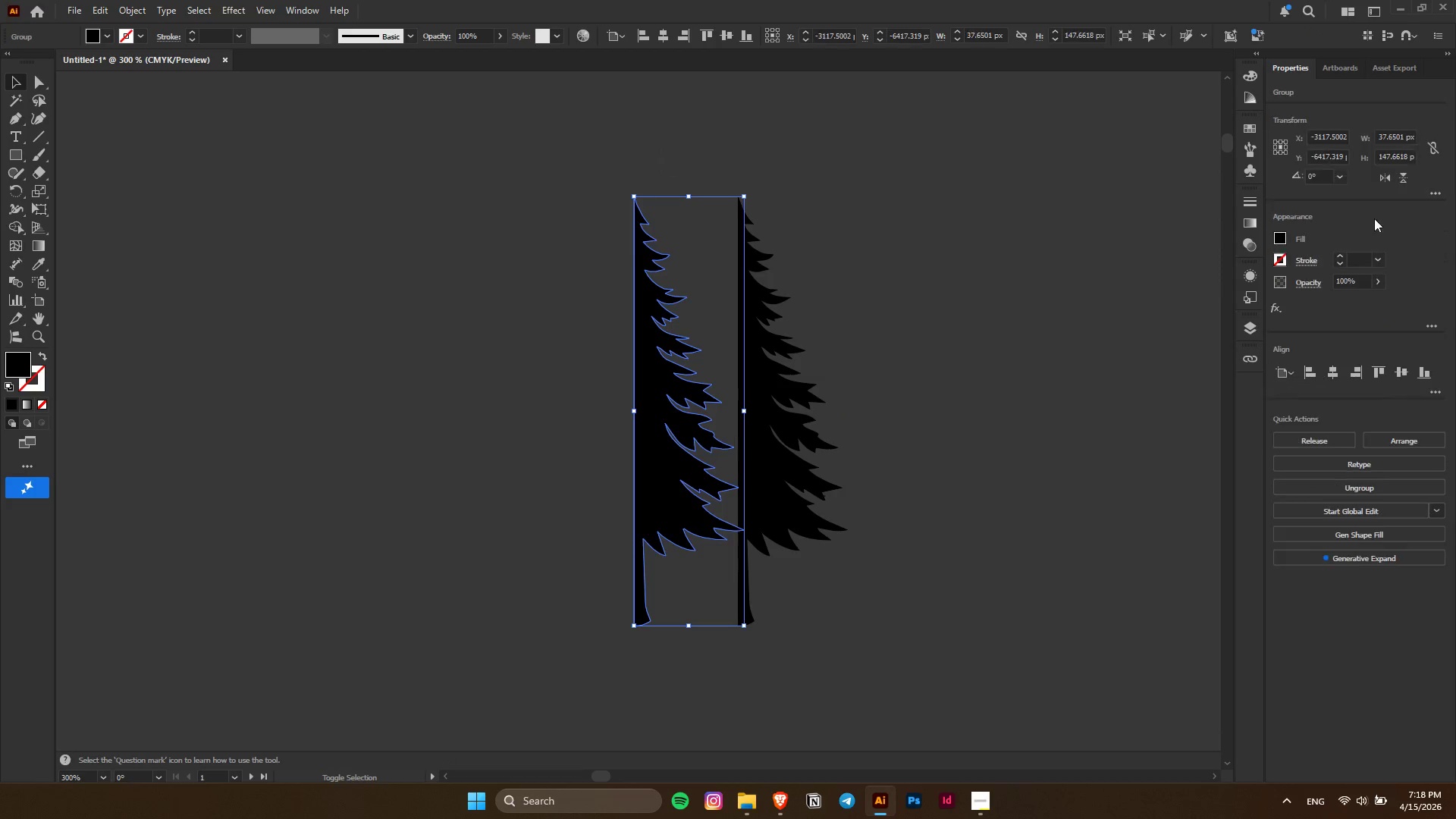 
hold_key(key=ShiftLeft, duration=0.52)
 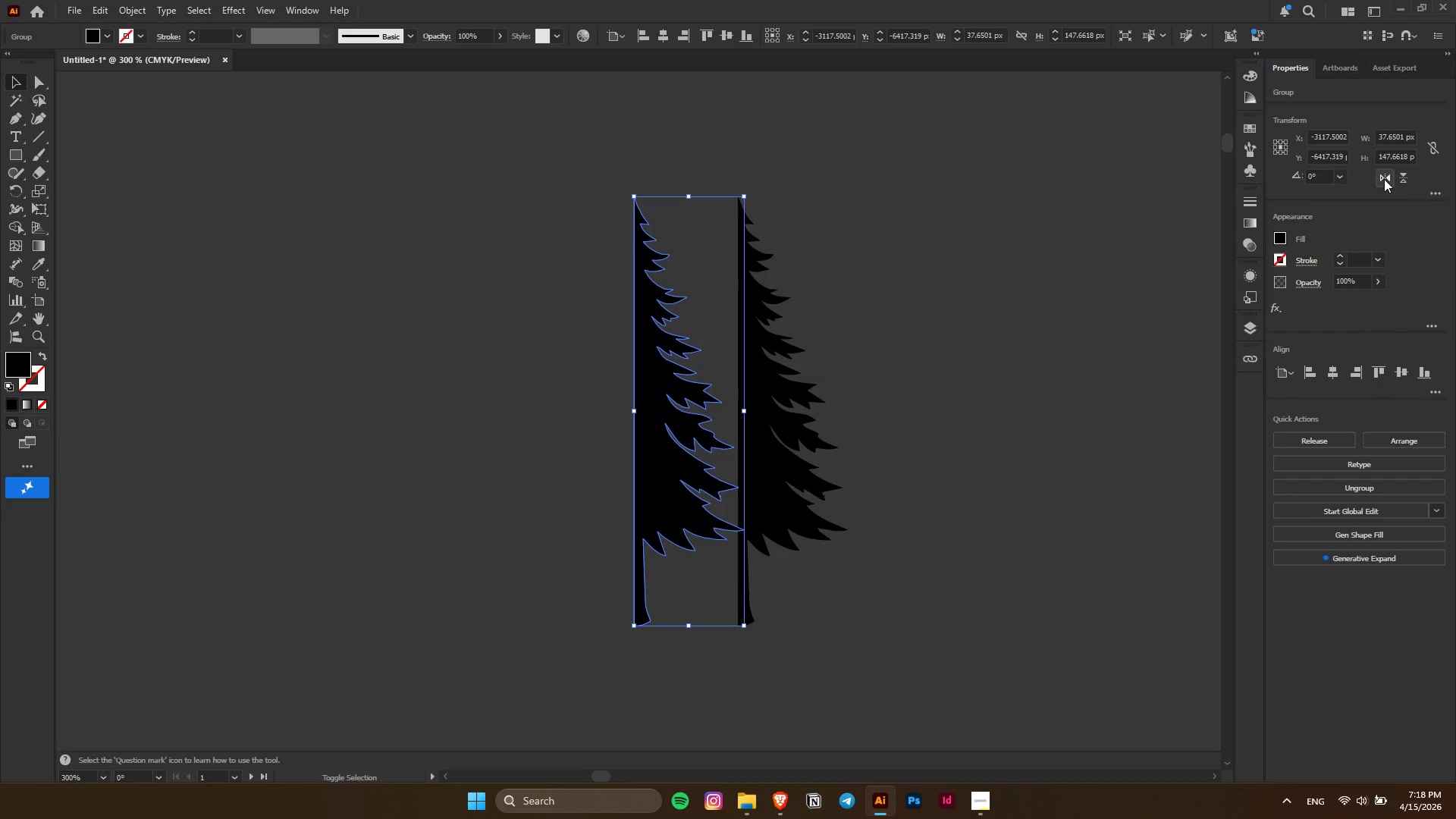 
left_click([1385, 180])
 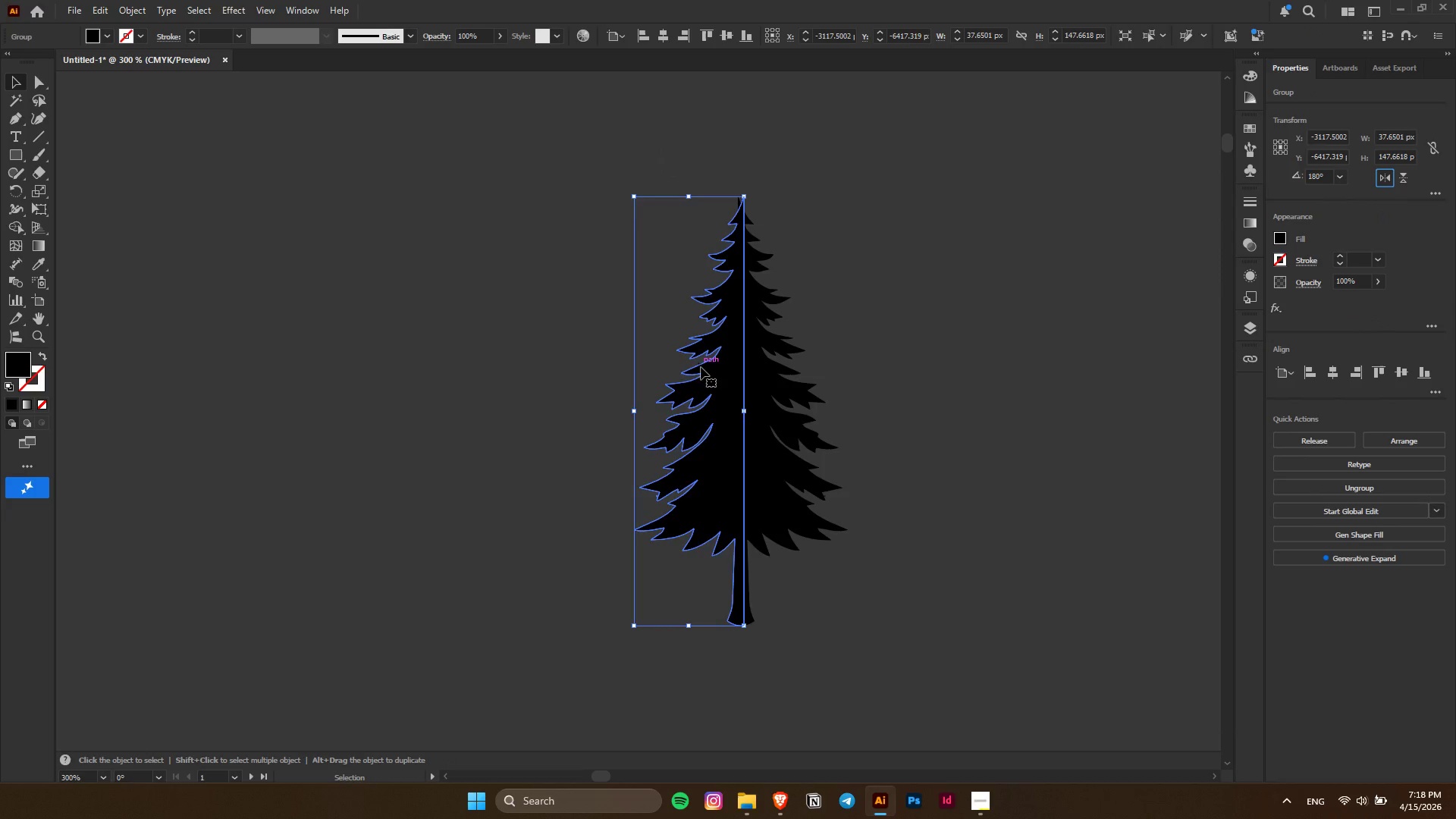 
hold_key(key=AltLeft, duration=0.39)
 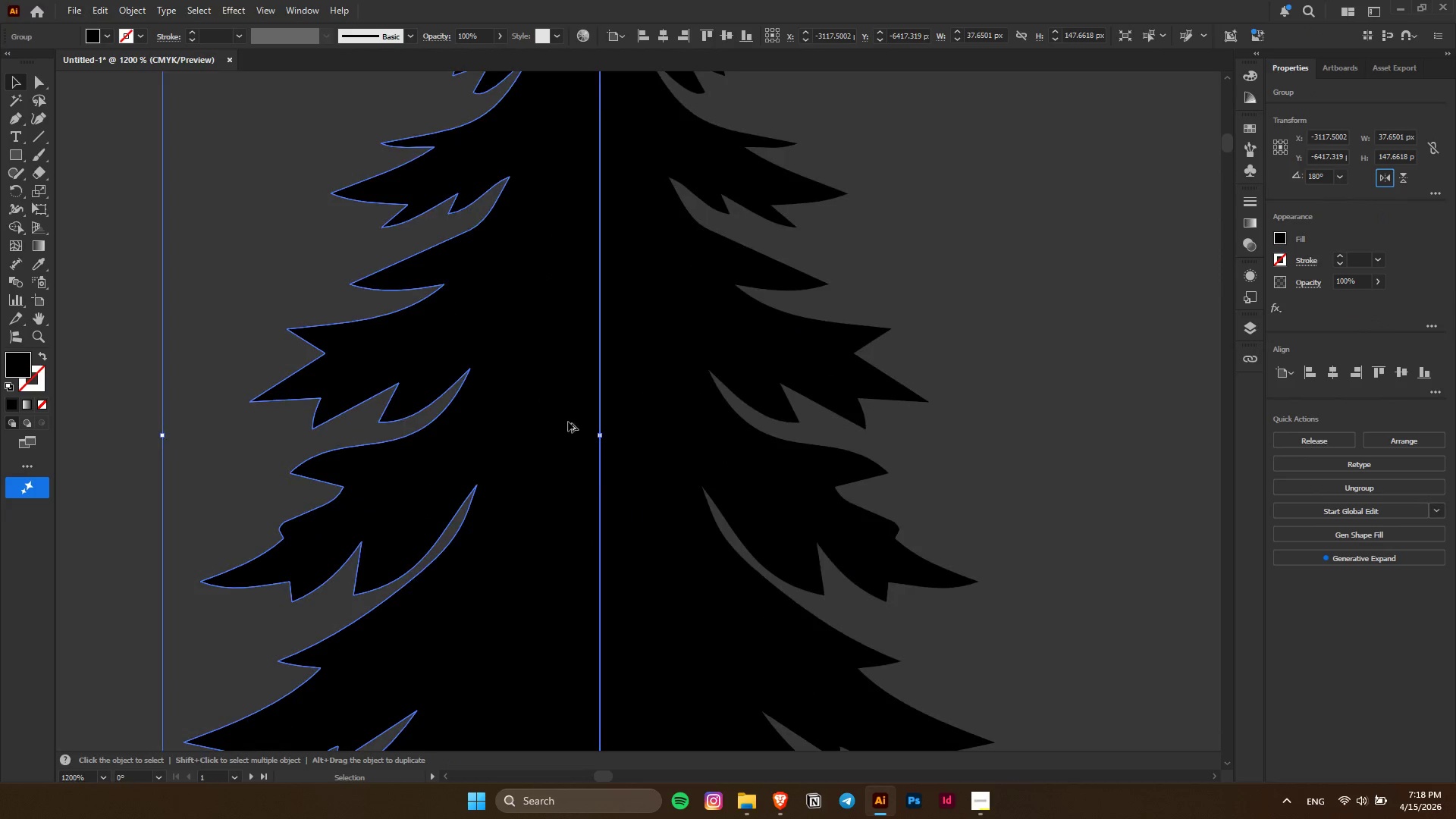 
key(Alt+AltLeft)
 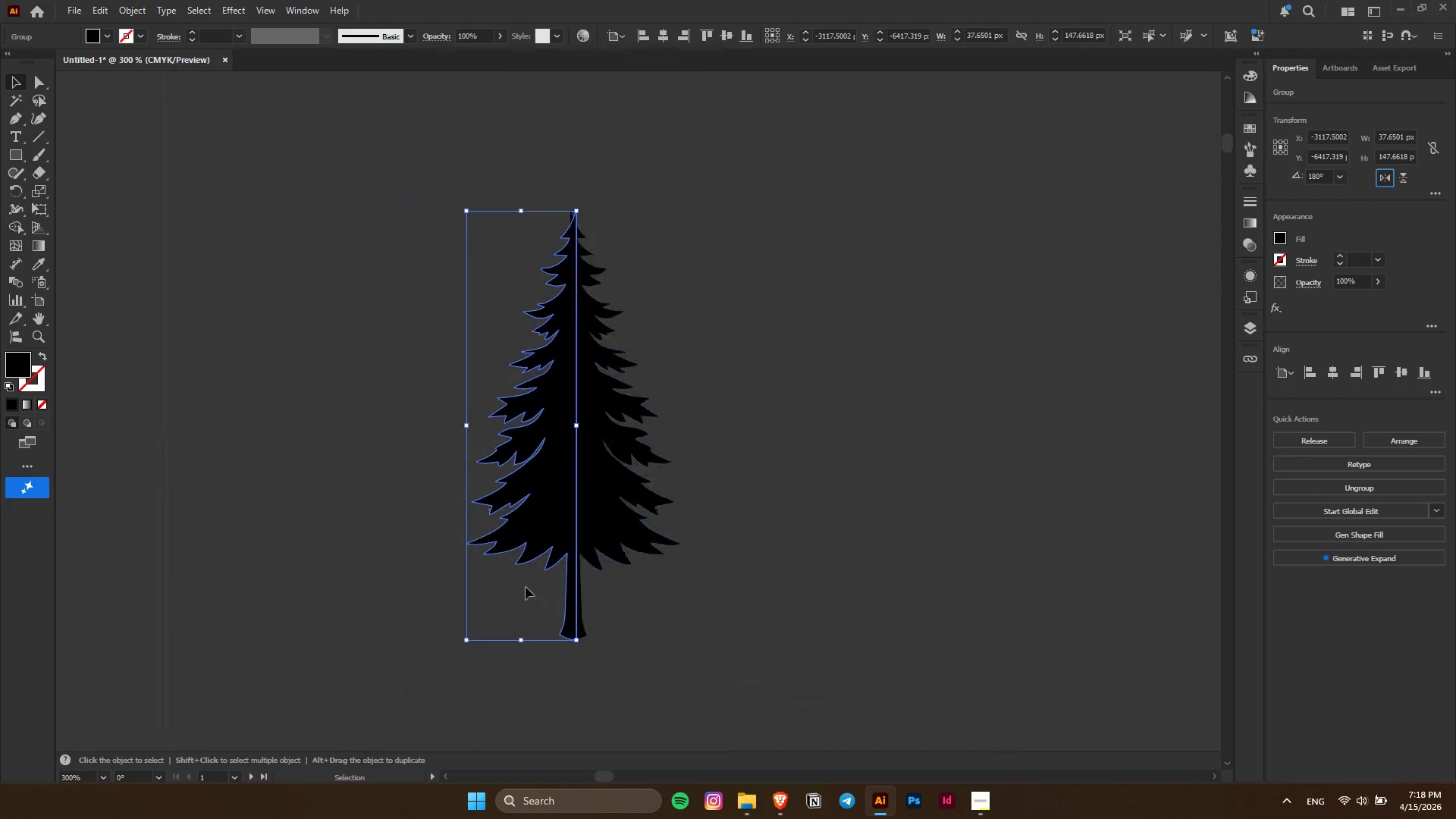 
hold_key(key=AltLeft, duration=0.75)
 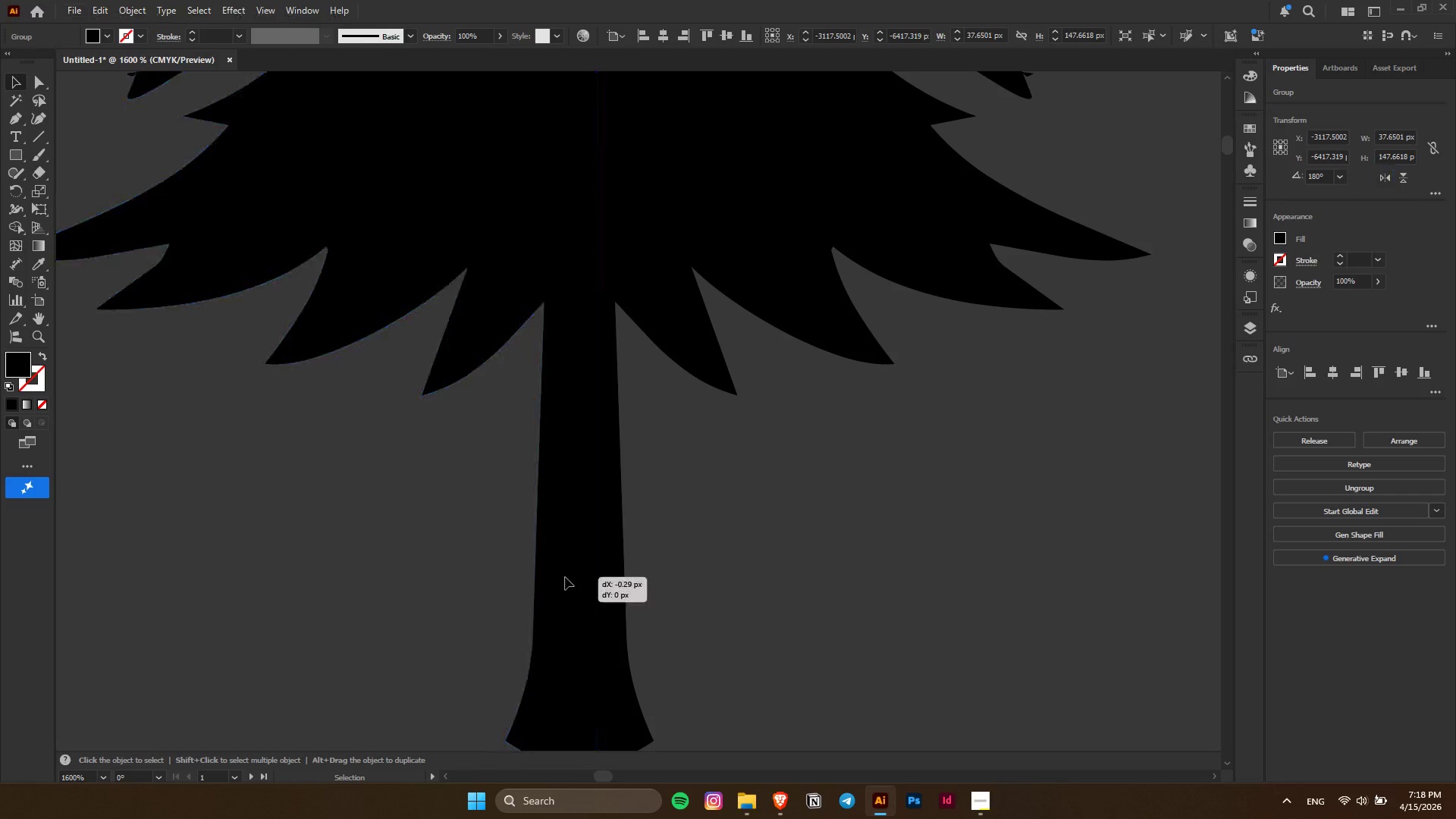 
scroll: coordinate [568, 422], scroll_direction: down, amount: 6.0
 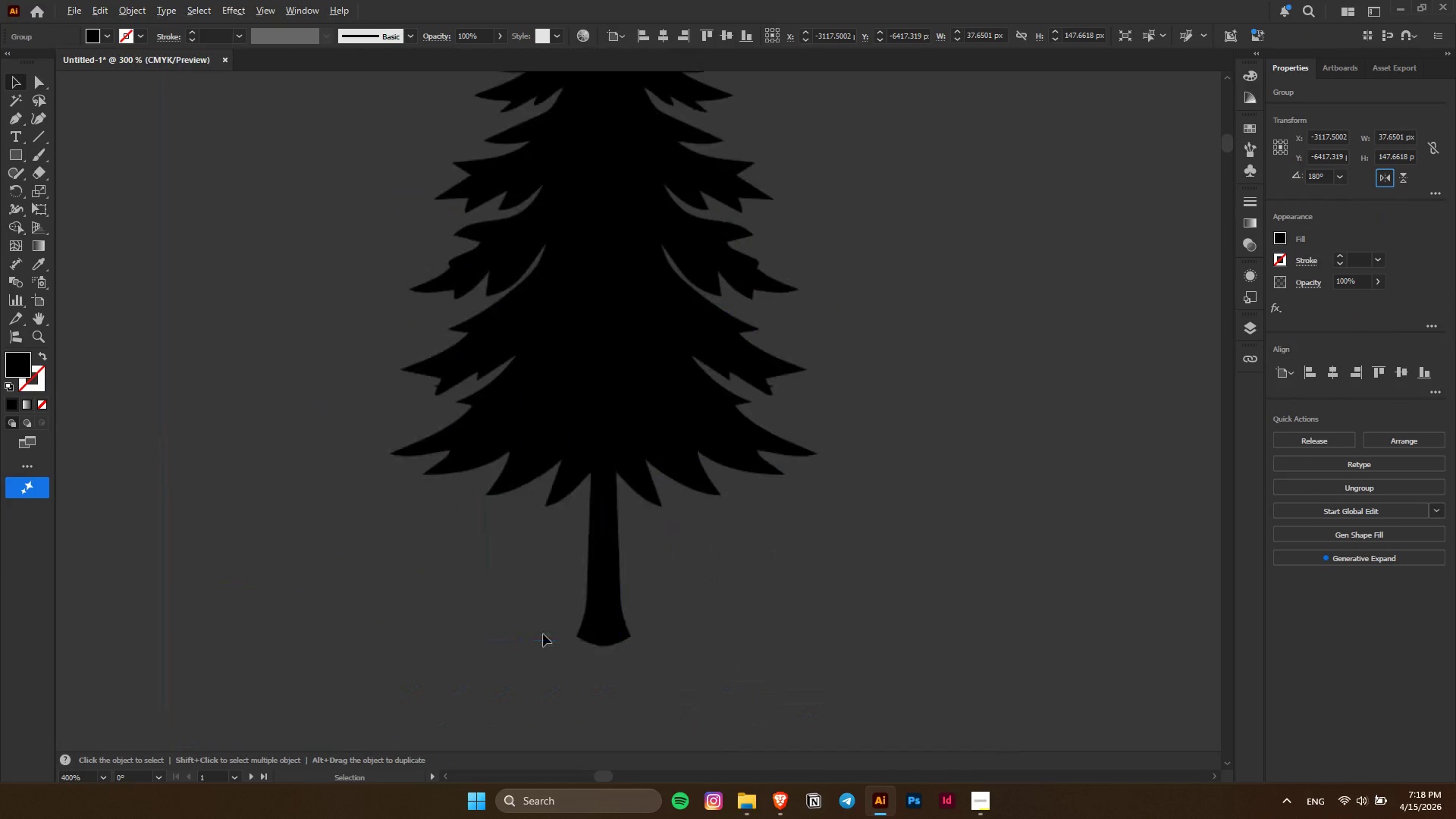 
scroll: coordinate [617, 573], scroll_direction: up, amount: 5.0
 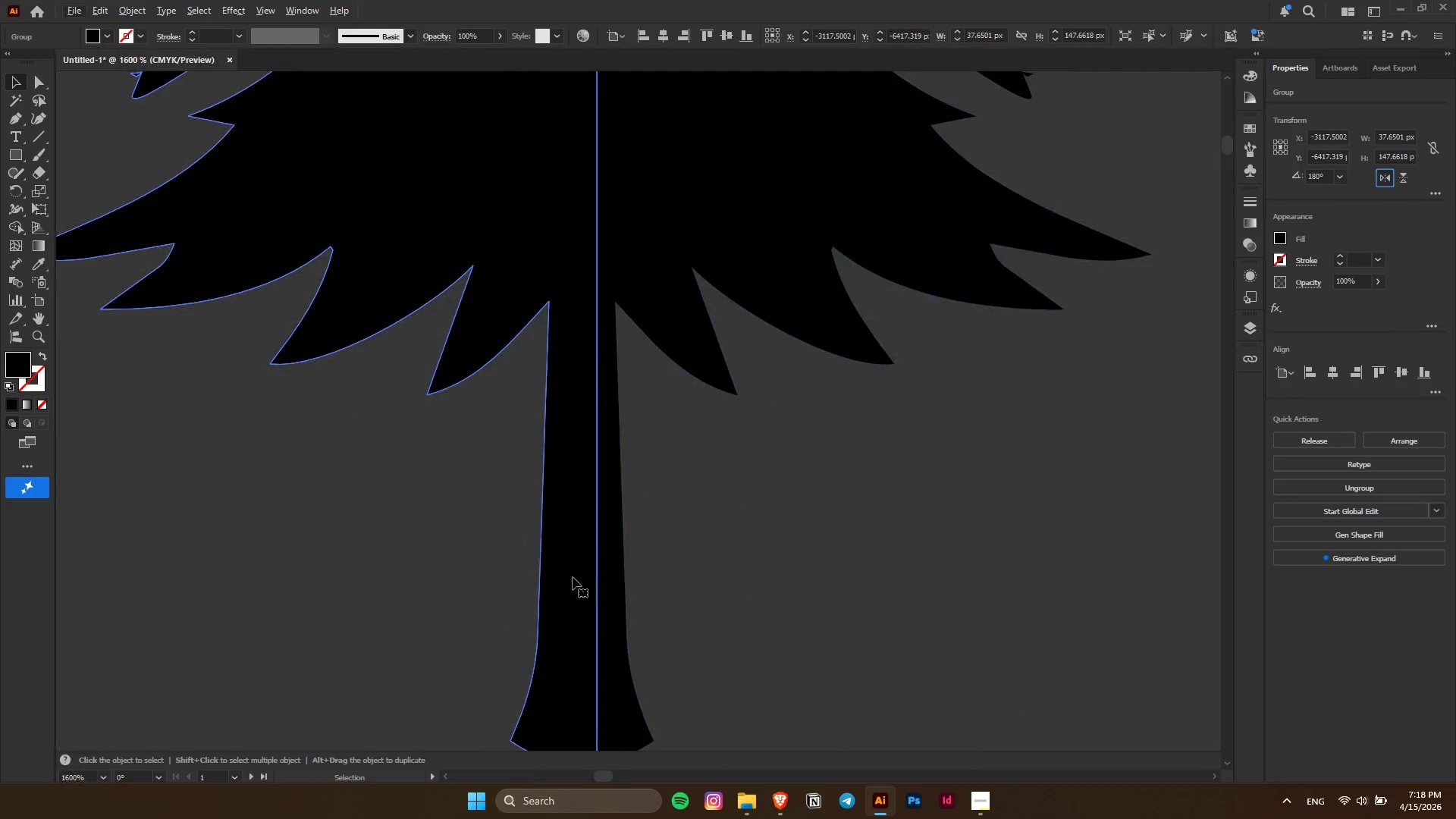 
left_click_drag(start_coordinate=[573, 577], to_coordinate=[543, 576])
 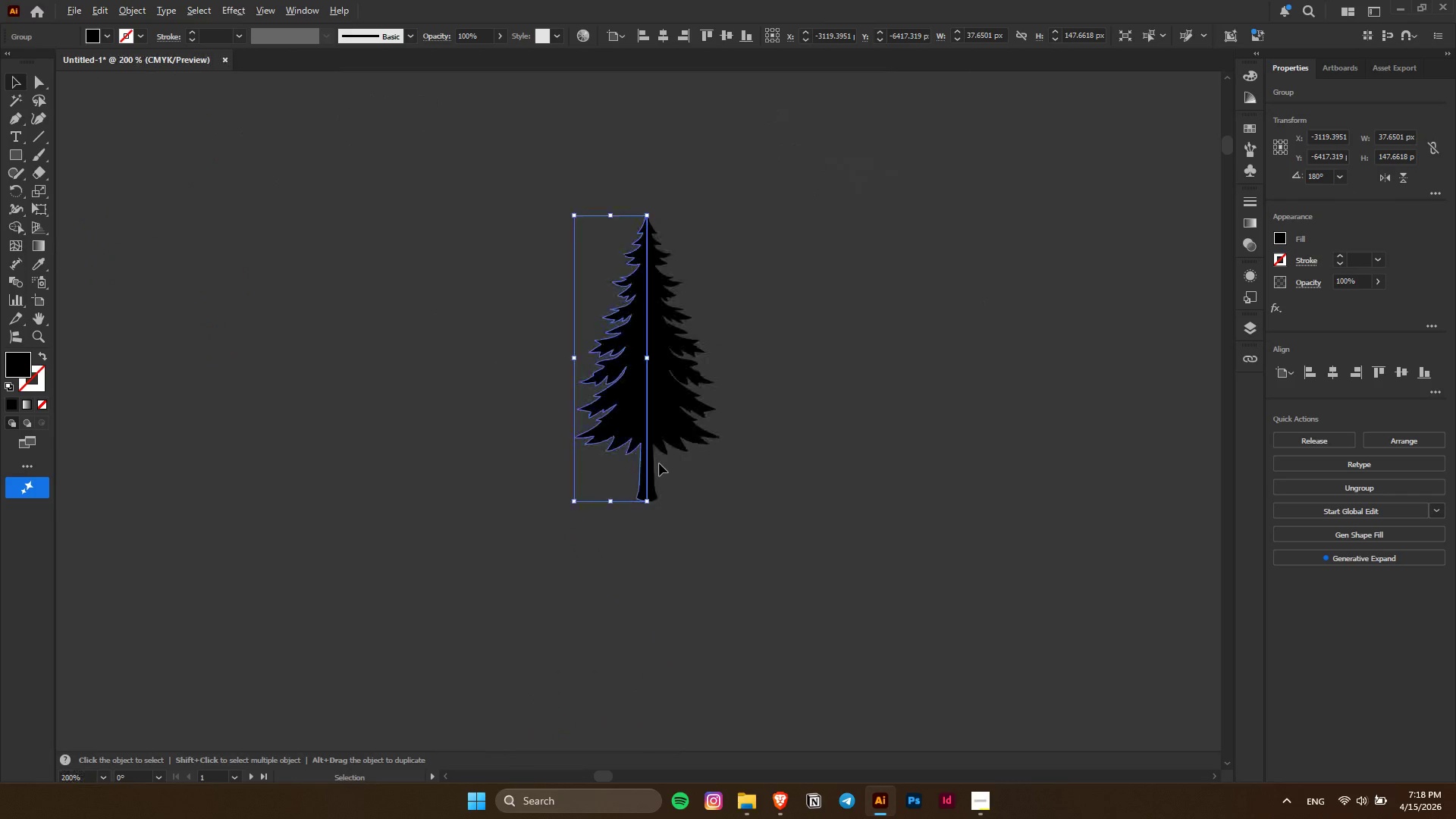 
hold_key(key=ShiftLeft, duration=1.47)
 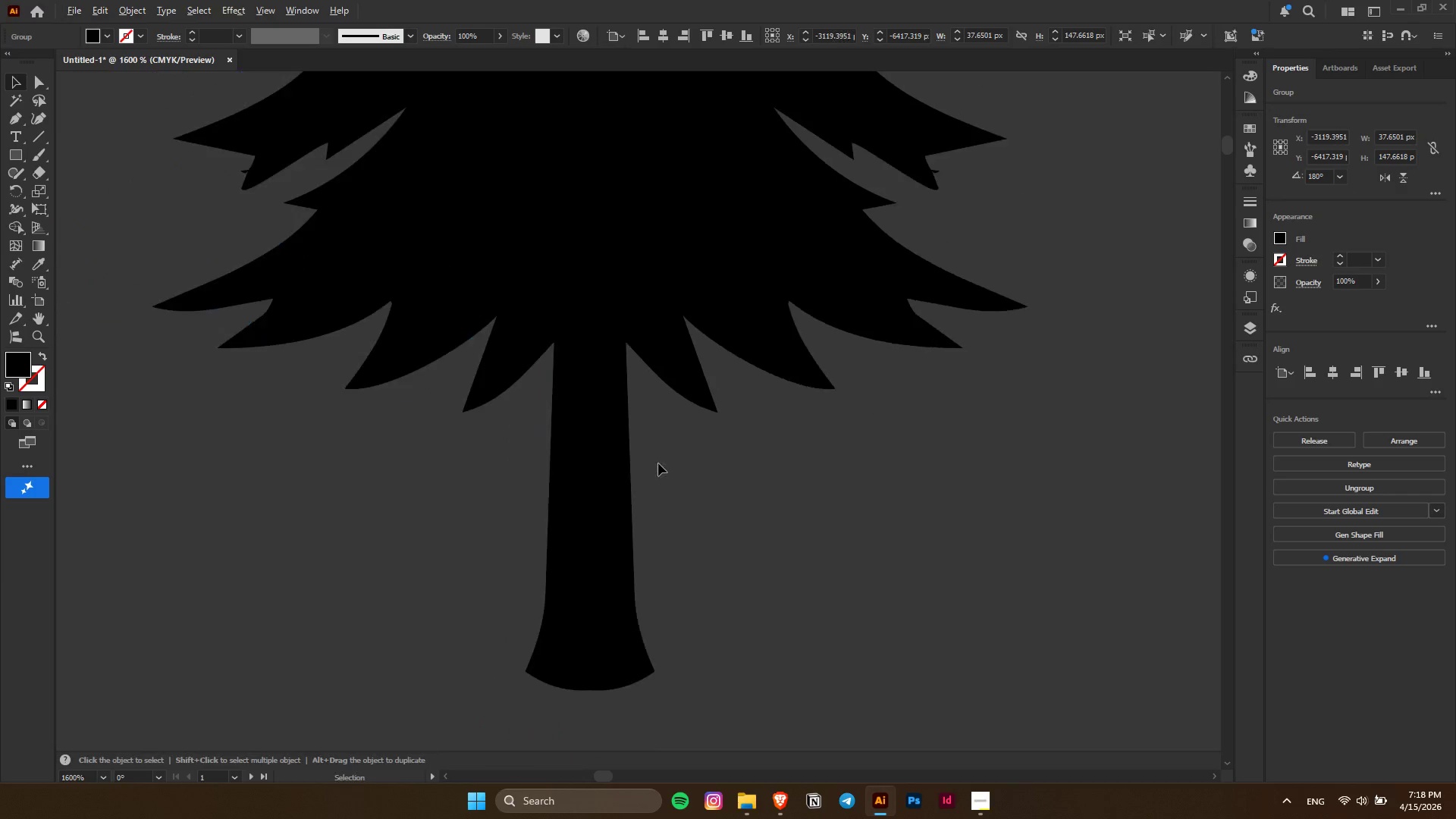 
hold_key(key=AltLeft, duration=0.42)
scroll: coordinate [658, 463], scroll_direction: down, amount: 7.0
 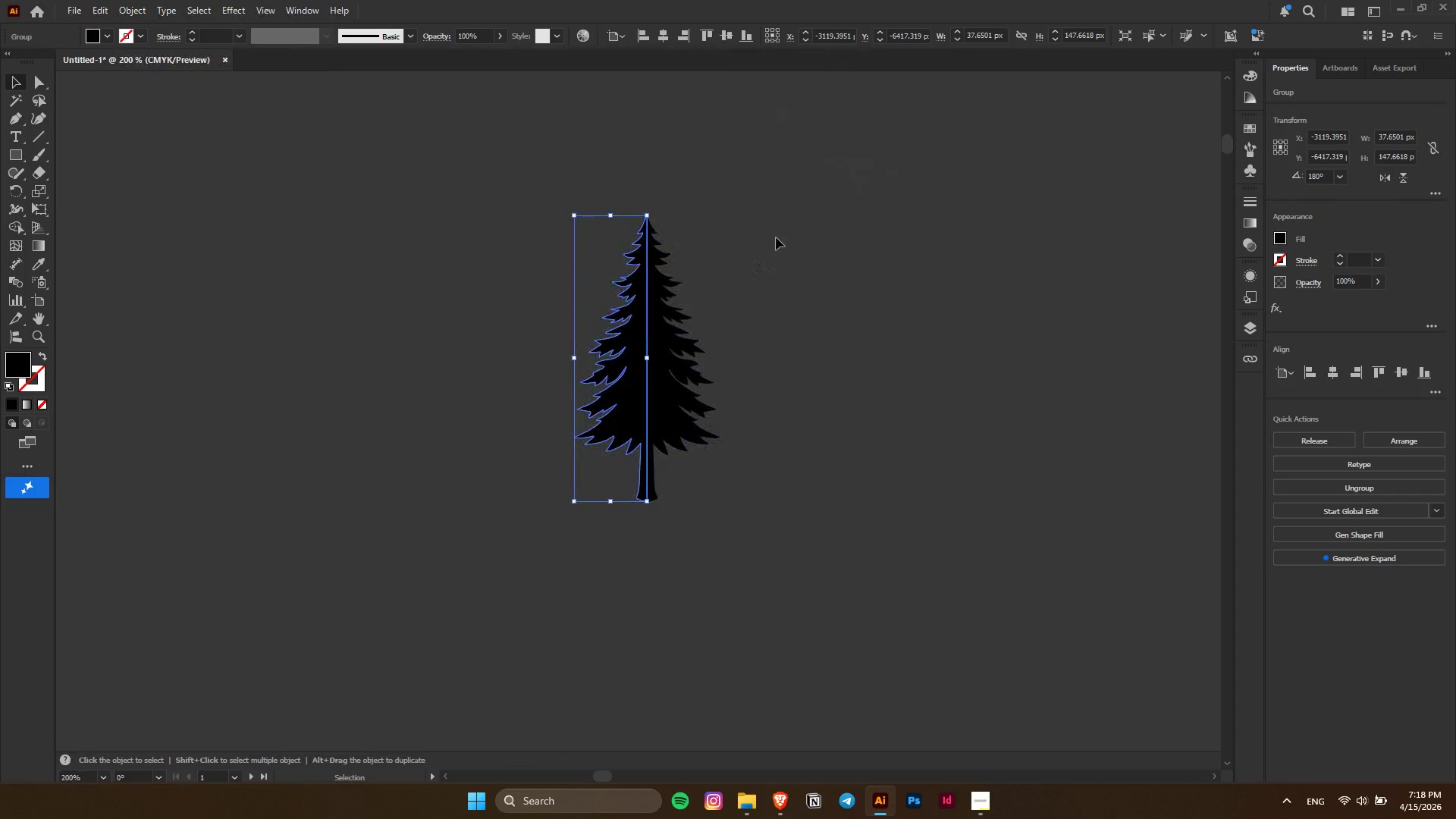 
left_click([776, 237])
 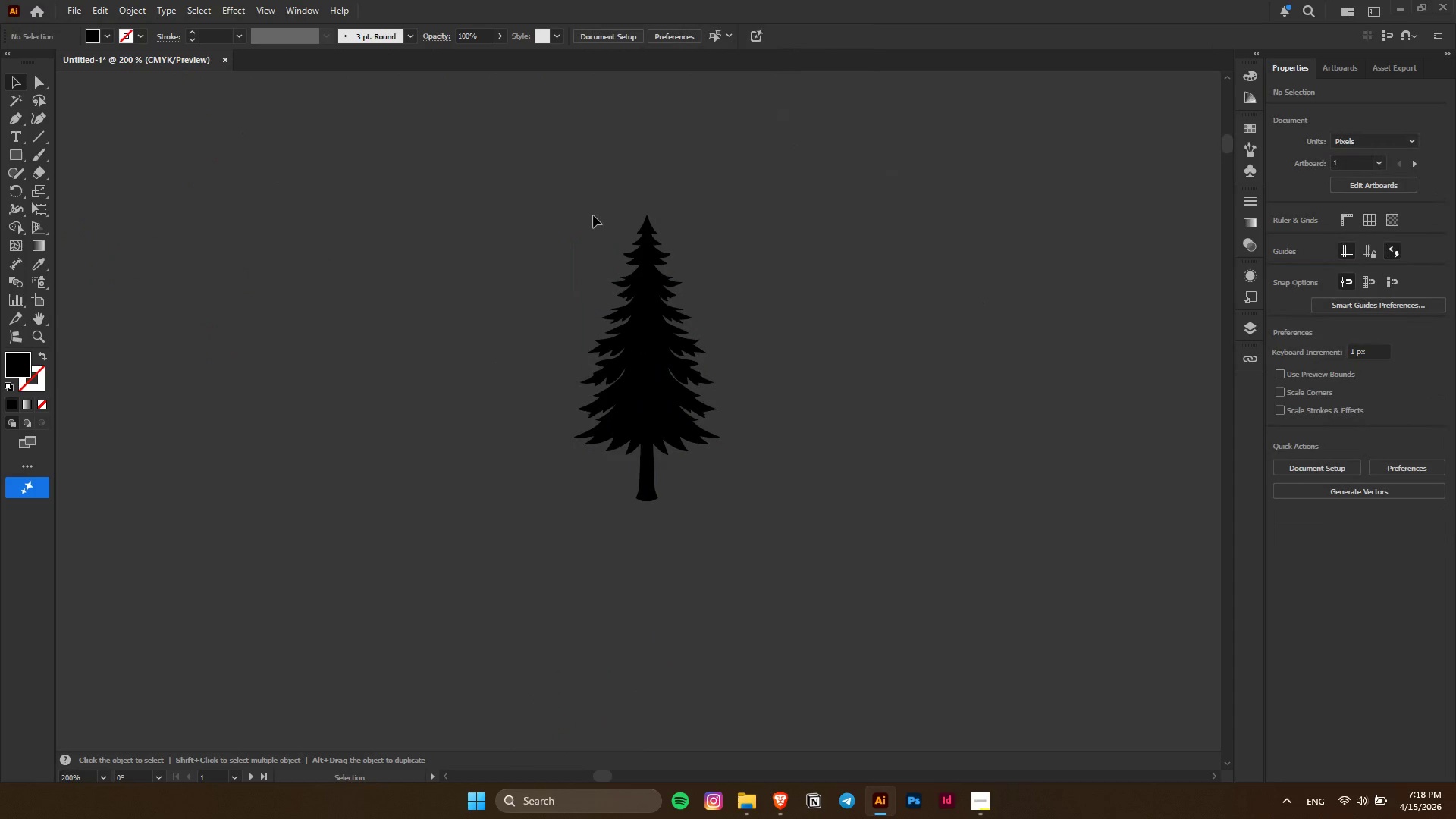 
left_click_drag(start_coordinate=[593, 215], to_coordinate=[794, 538])
 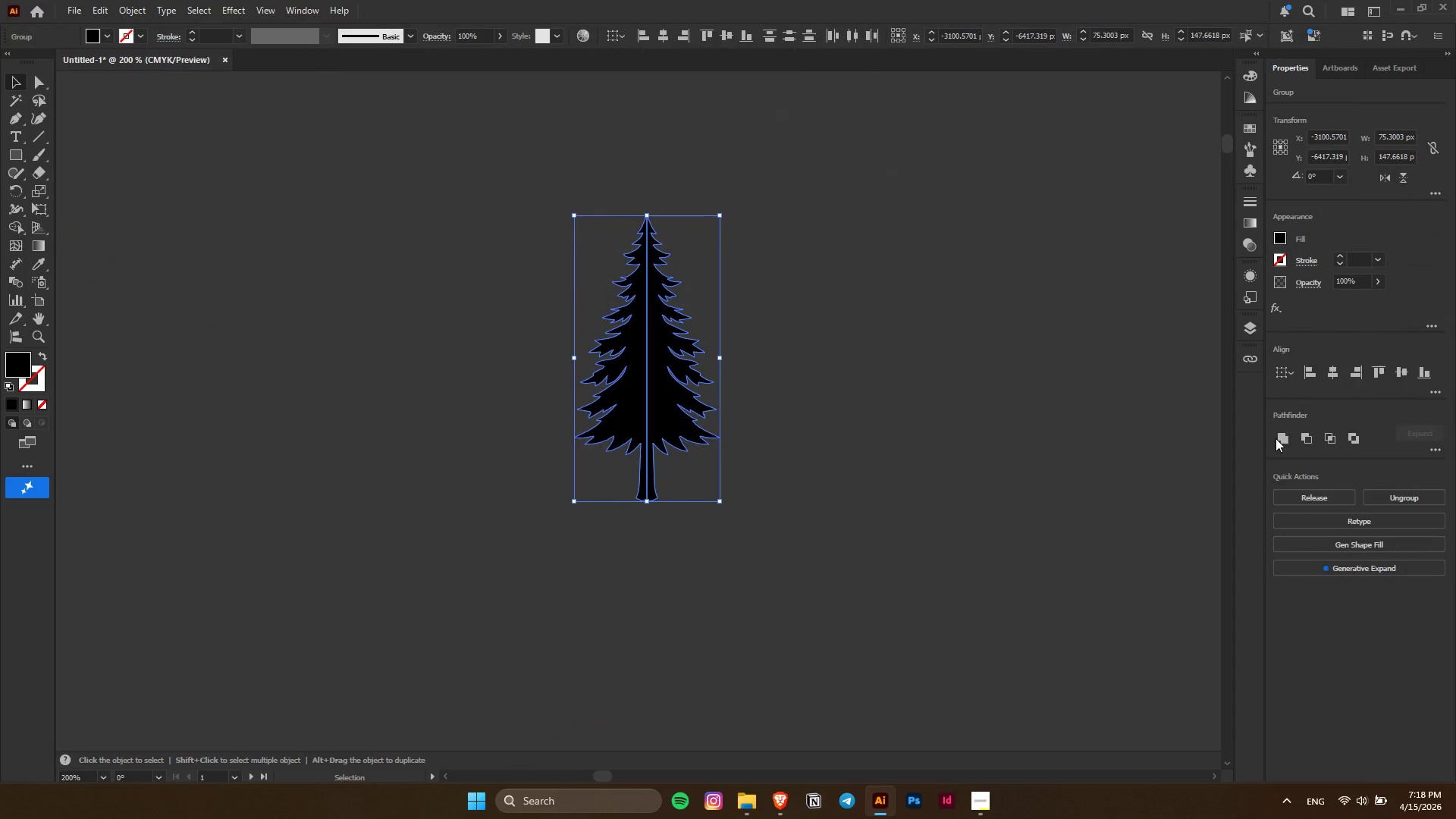 
left_click([1276, 441])
 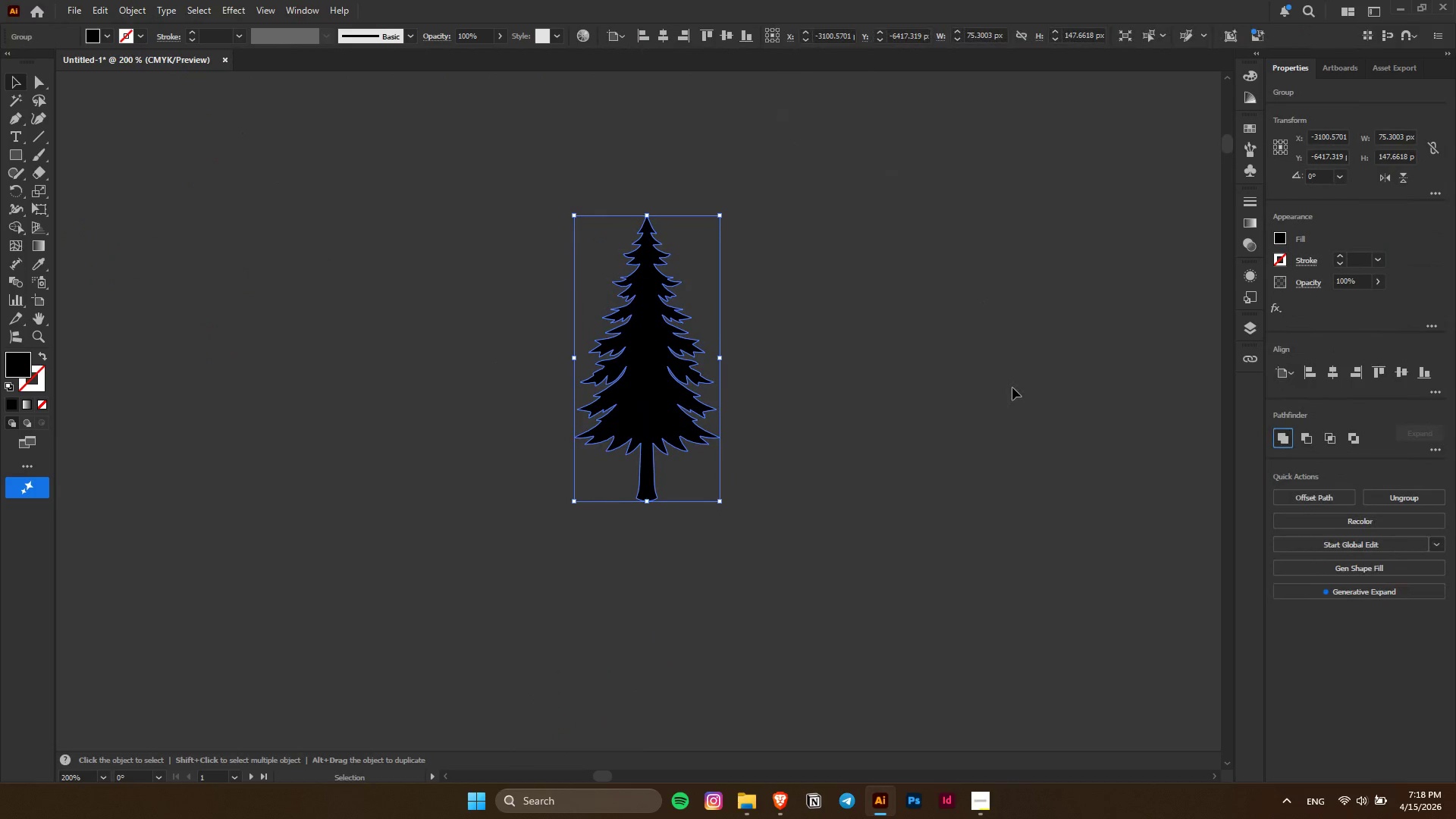 
left_click([946, 364])
 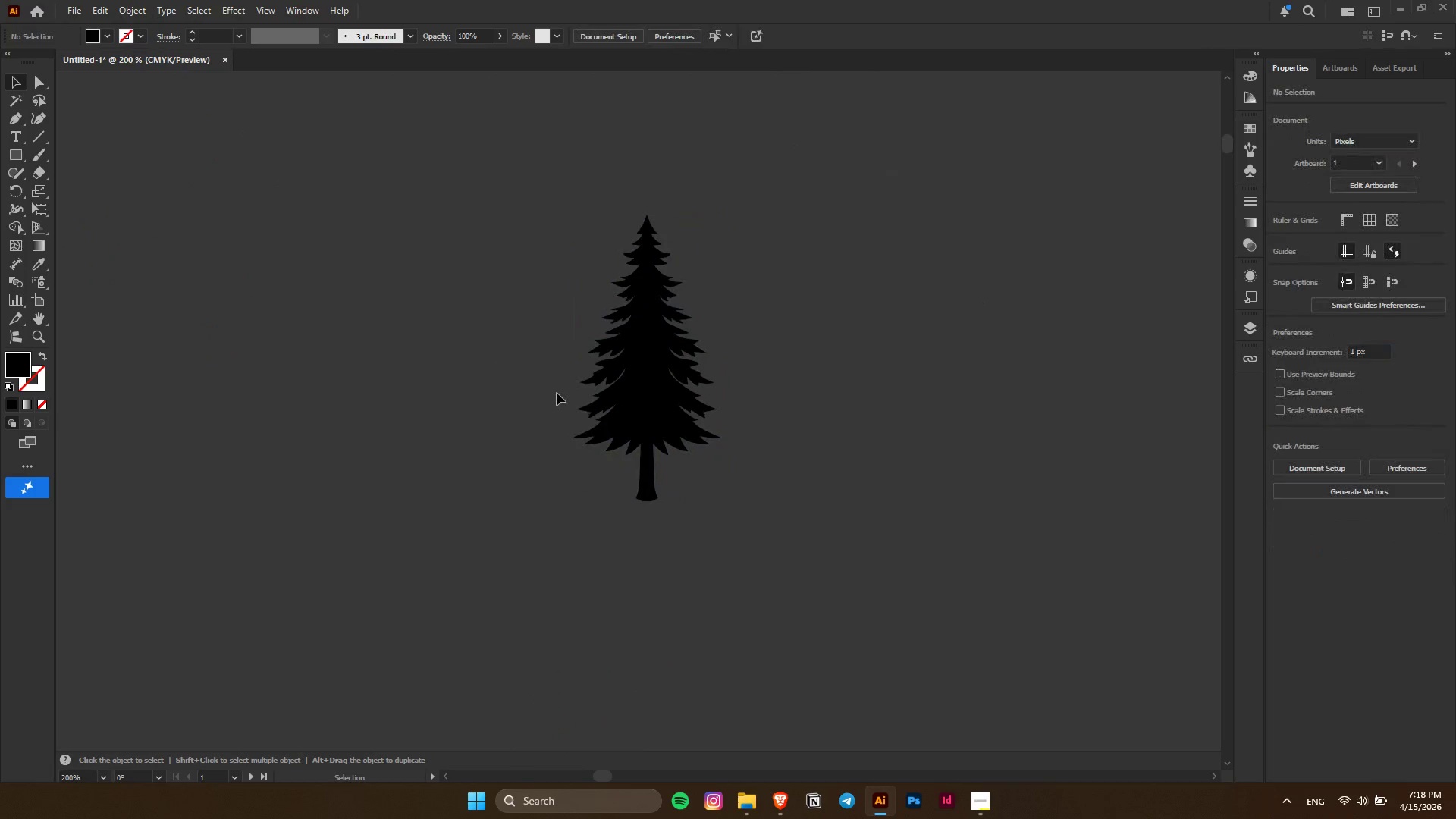 
key(Alt+AltLeft)
 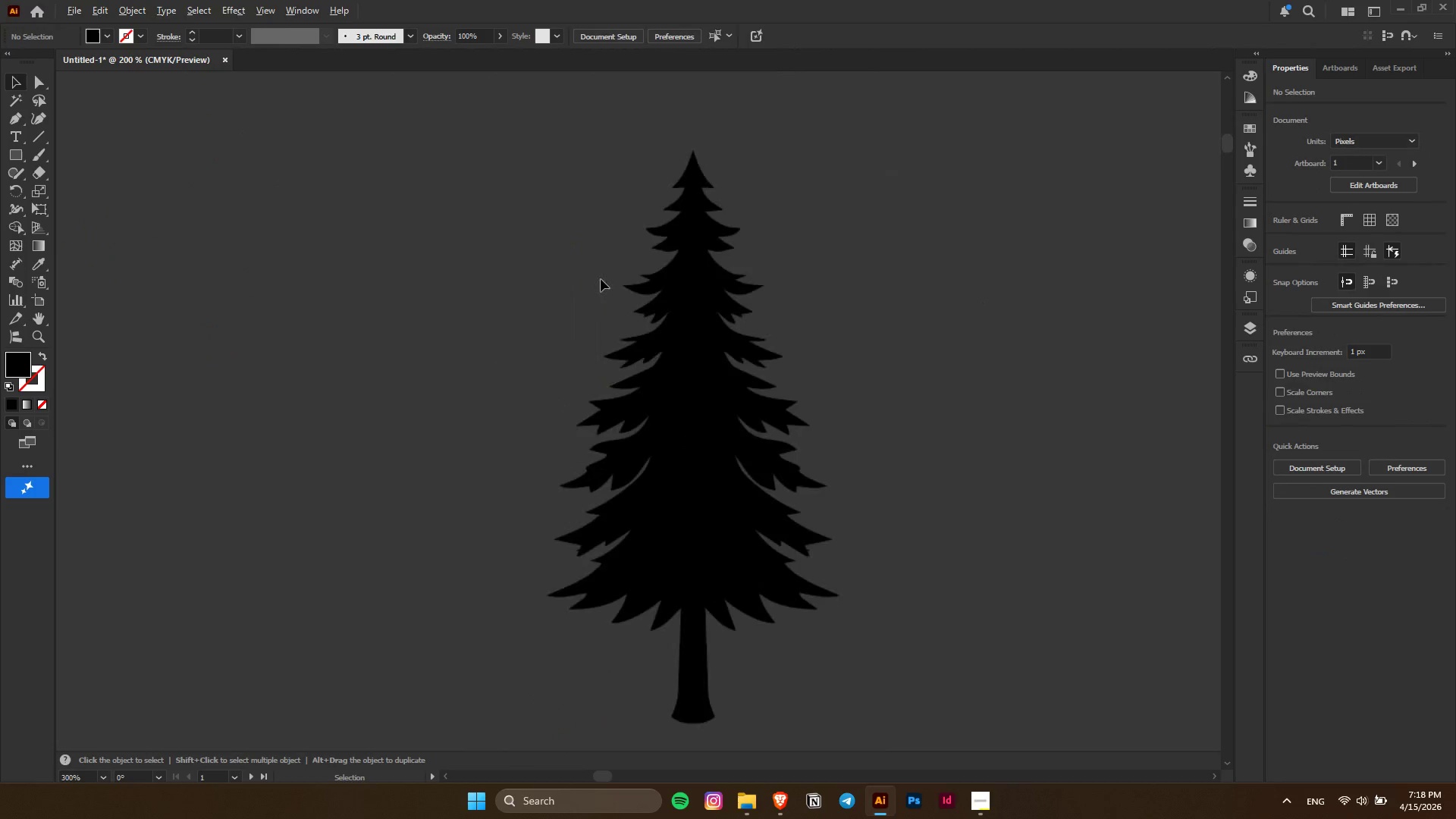 
left_click([738, 320])
 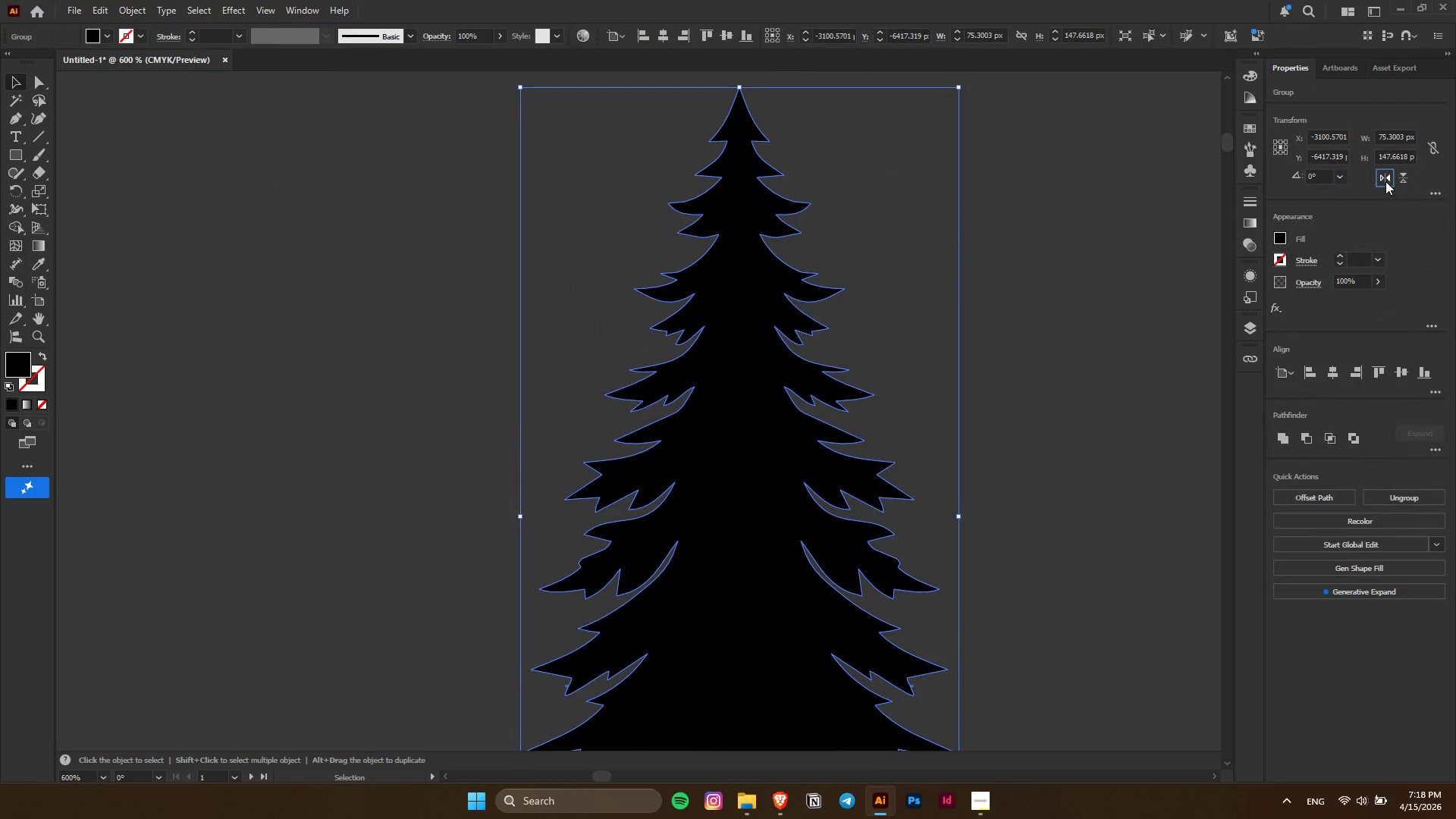 
scroll: coordinate [601, 279], scroll_direction: up, amount: 4.0
 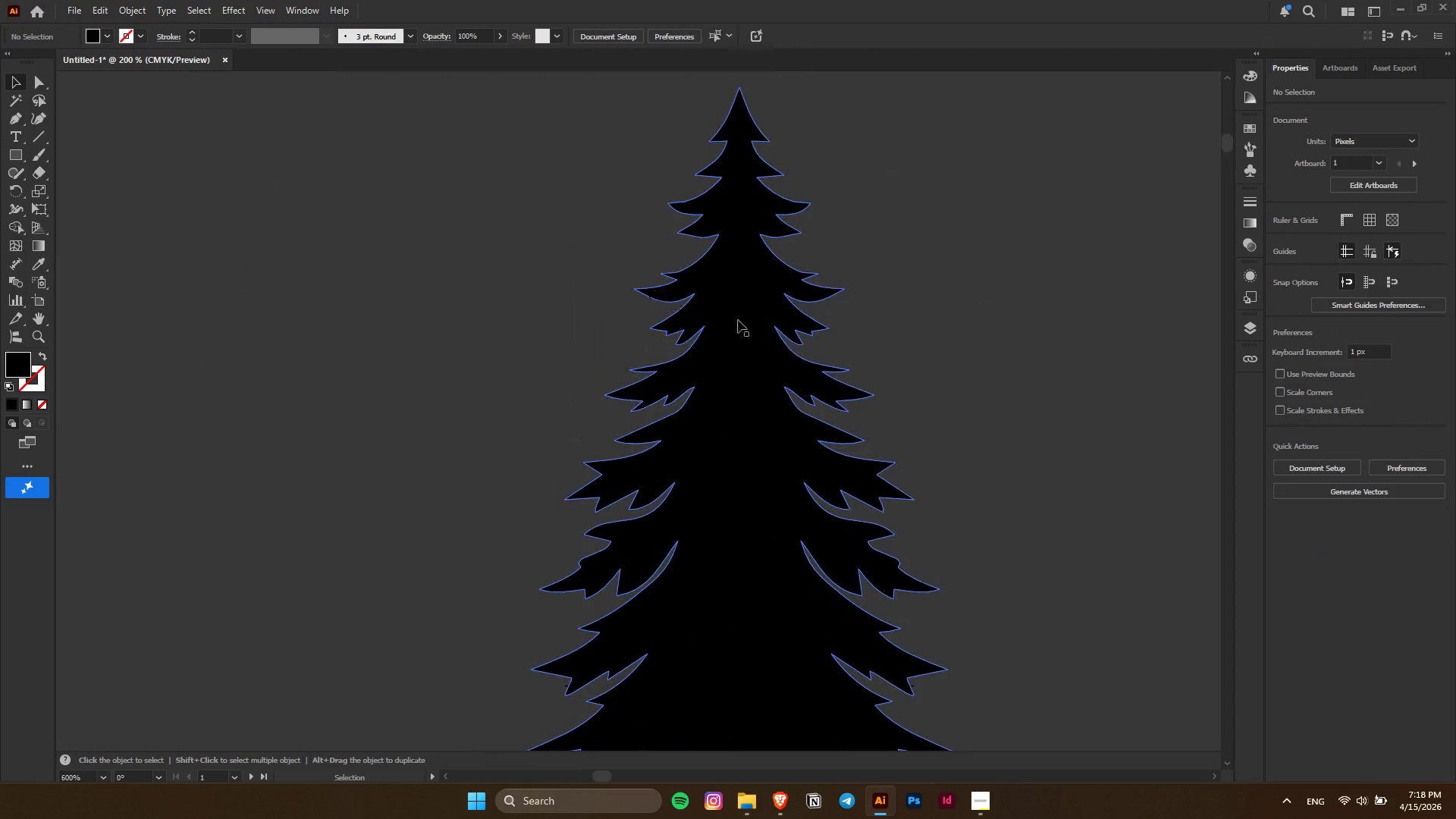 
double_click([1385, 181])
 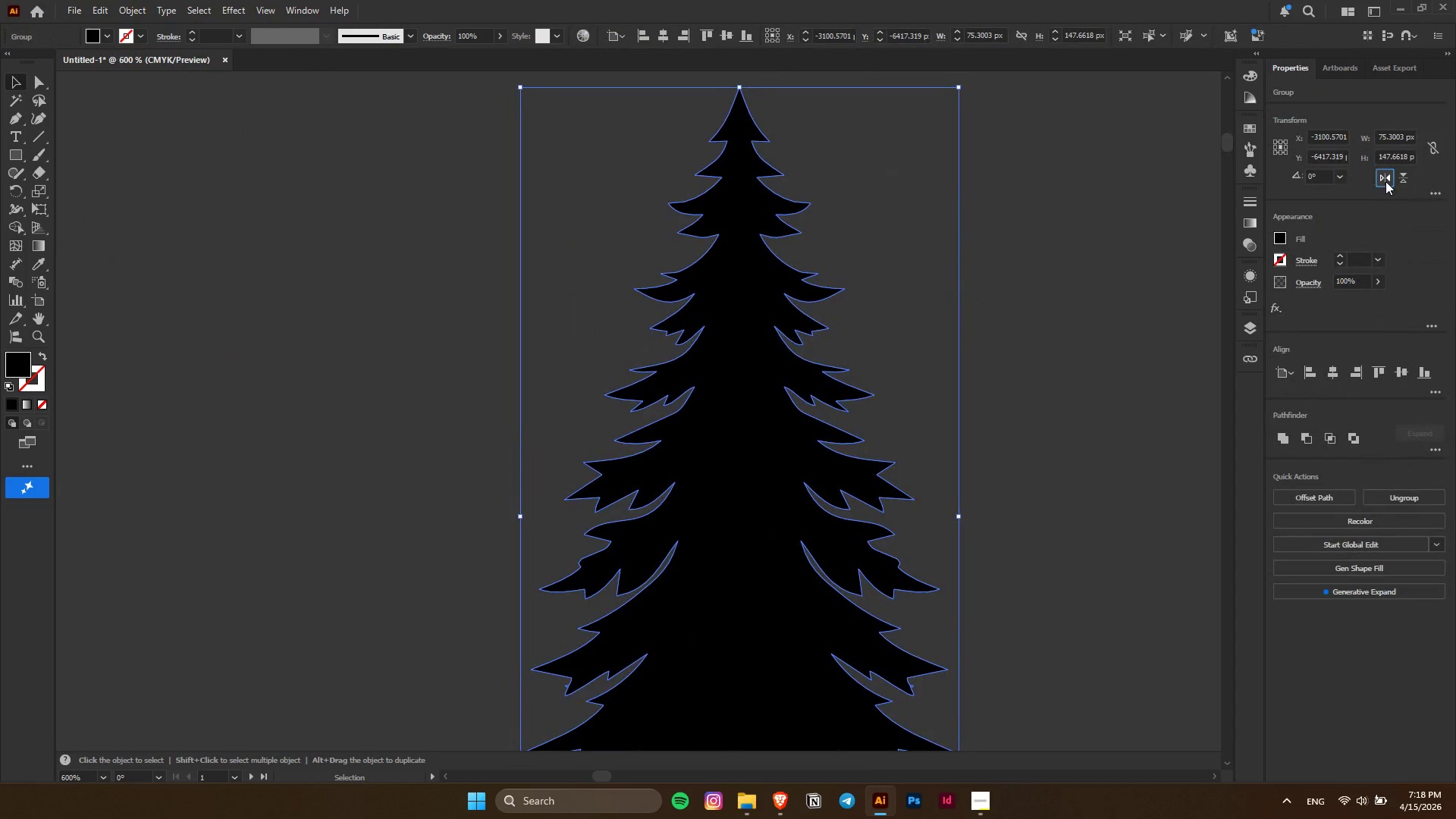 
triple_click([1385, 181])
 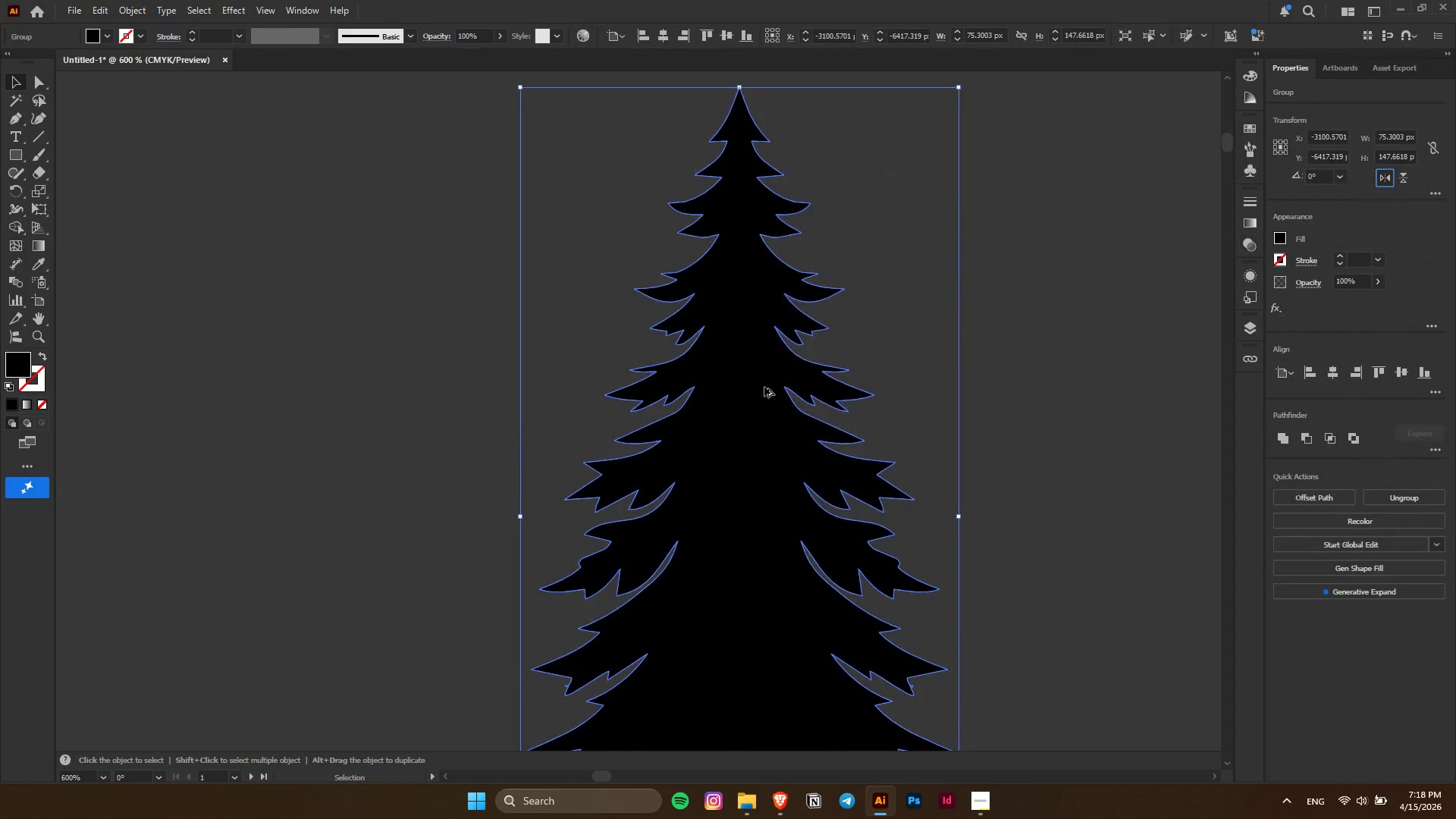 
hold_key(key=AltLeft, duration=0.69)
 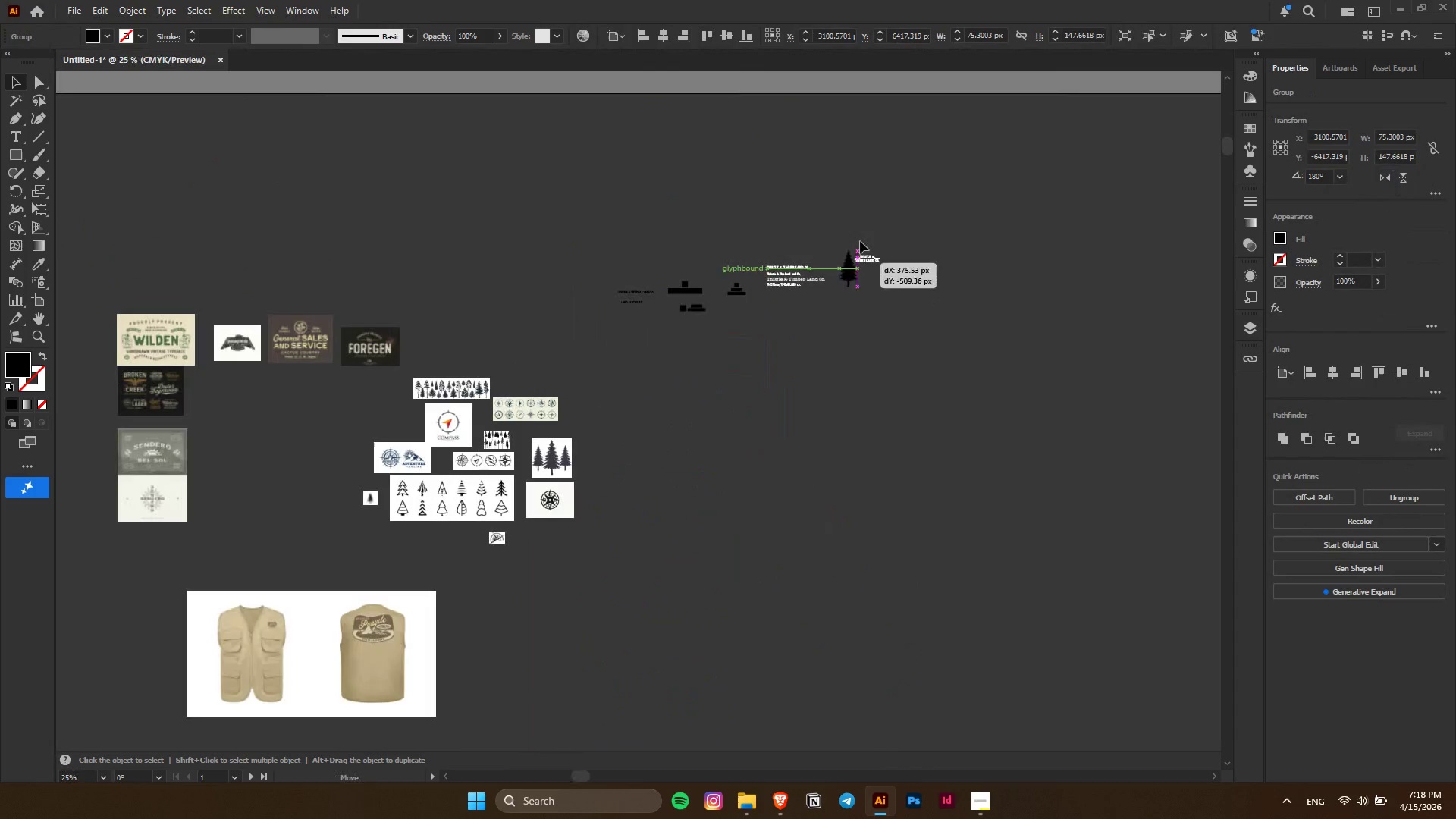 
left_click_drag(start_coordinate=[758, 386], to_coordinate=[870, 197])
 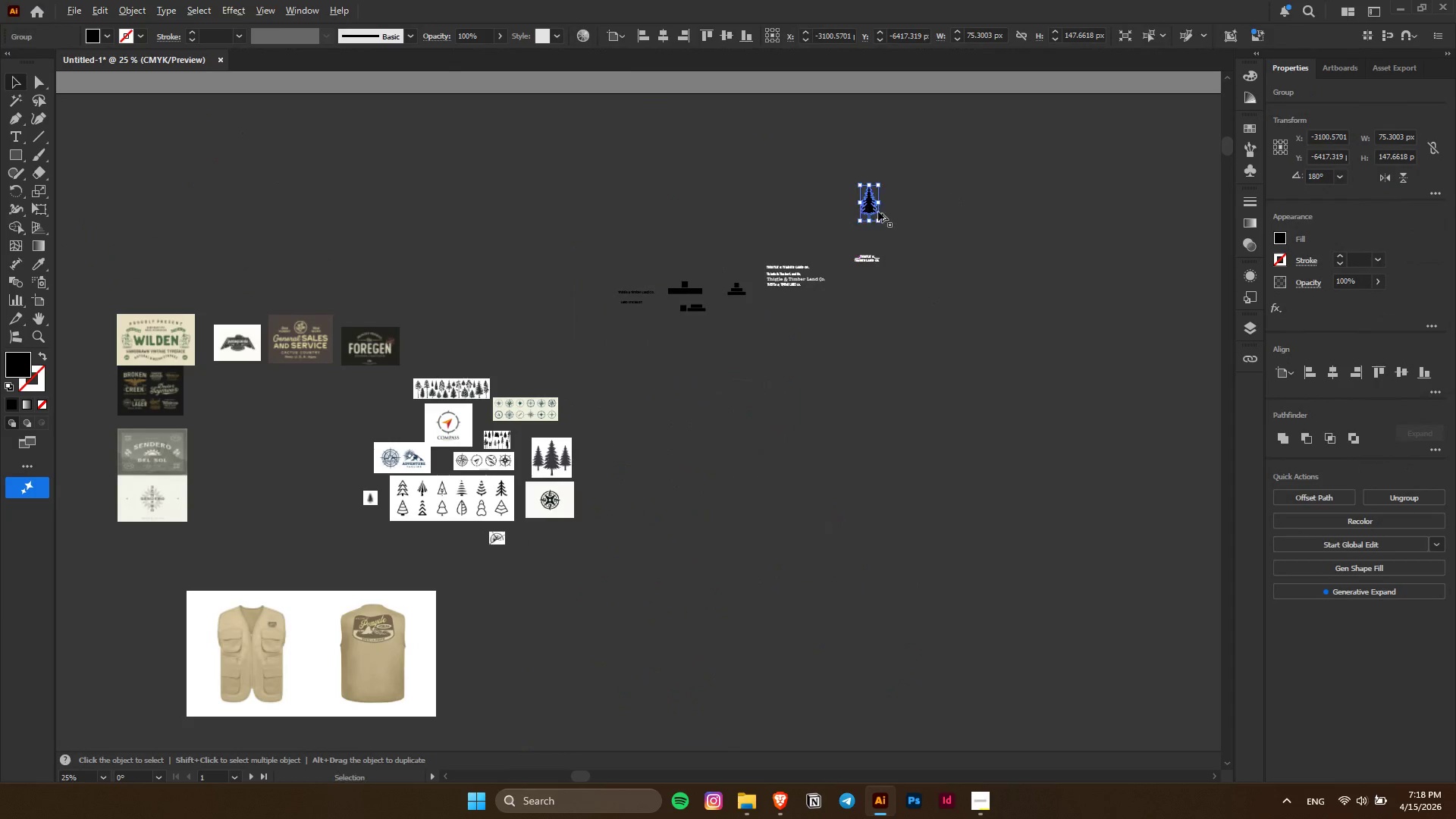 
scroll: coordinate [758, 387], scroll_direction: down, amount: 11.0
 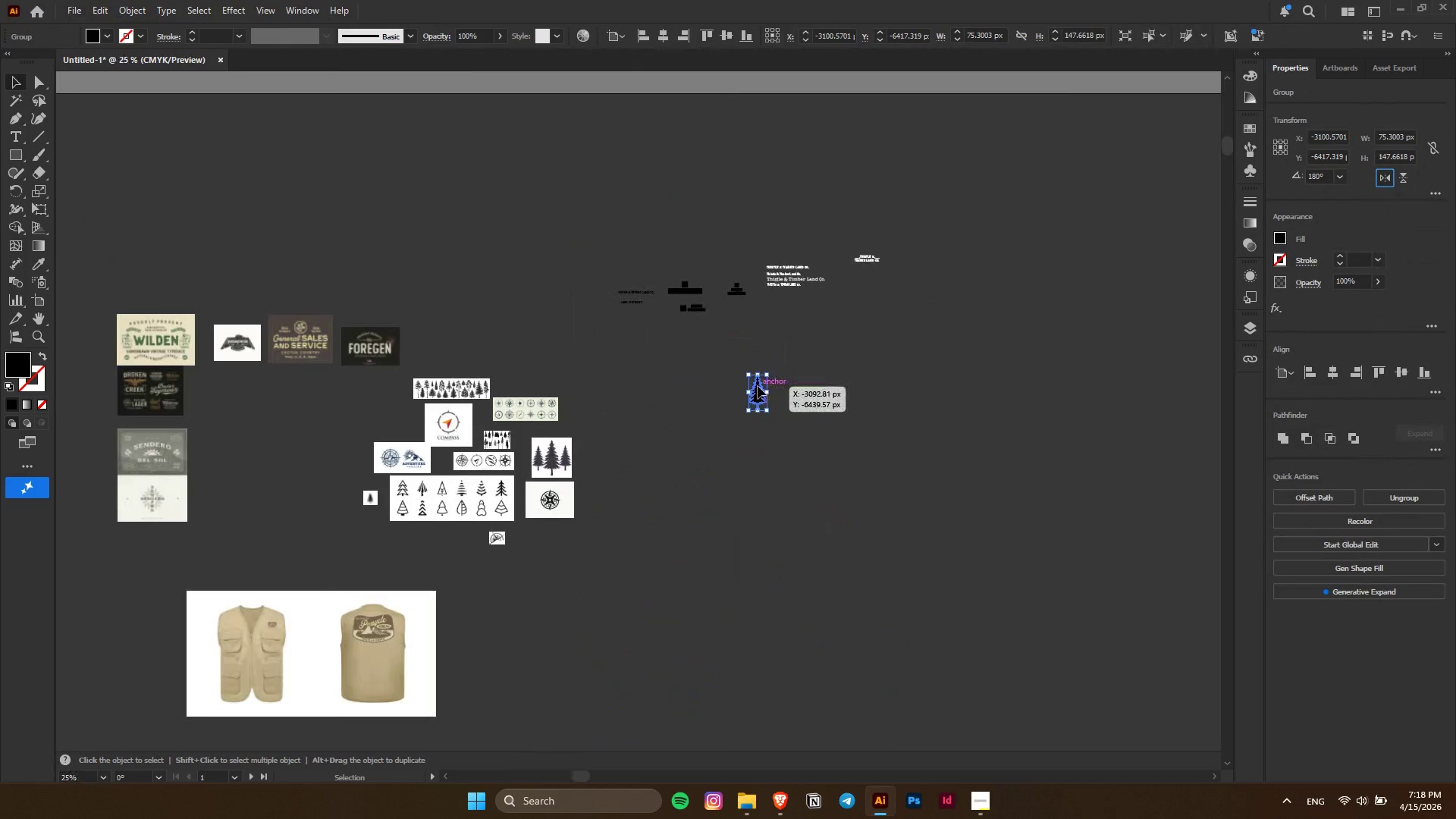 
hold_key(key=AltLeft, duration=0.72)
 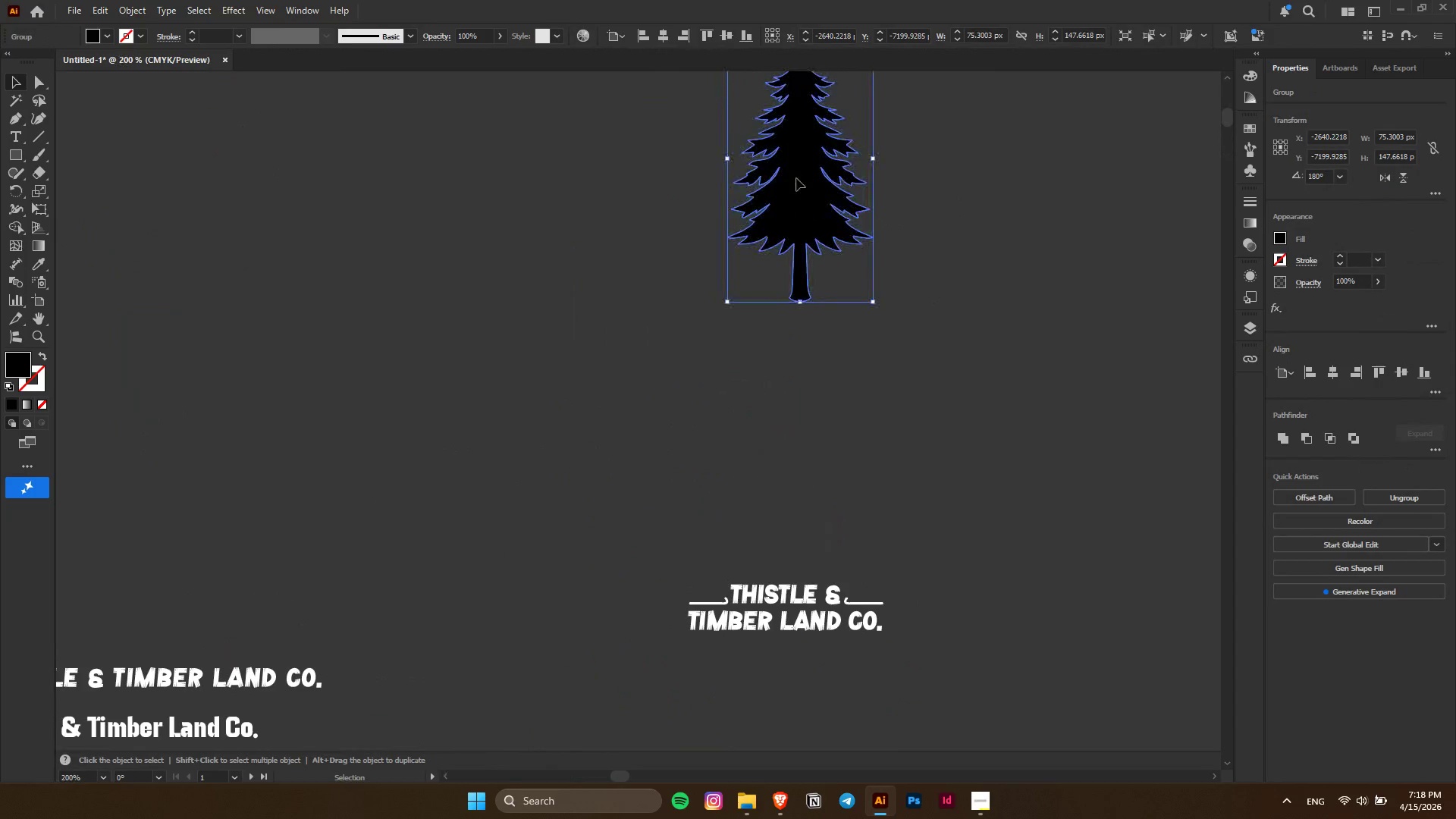 
left_click_drag(start_coordinate=[797, 177], to_coordinate=[778, 433])
 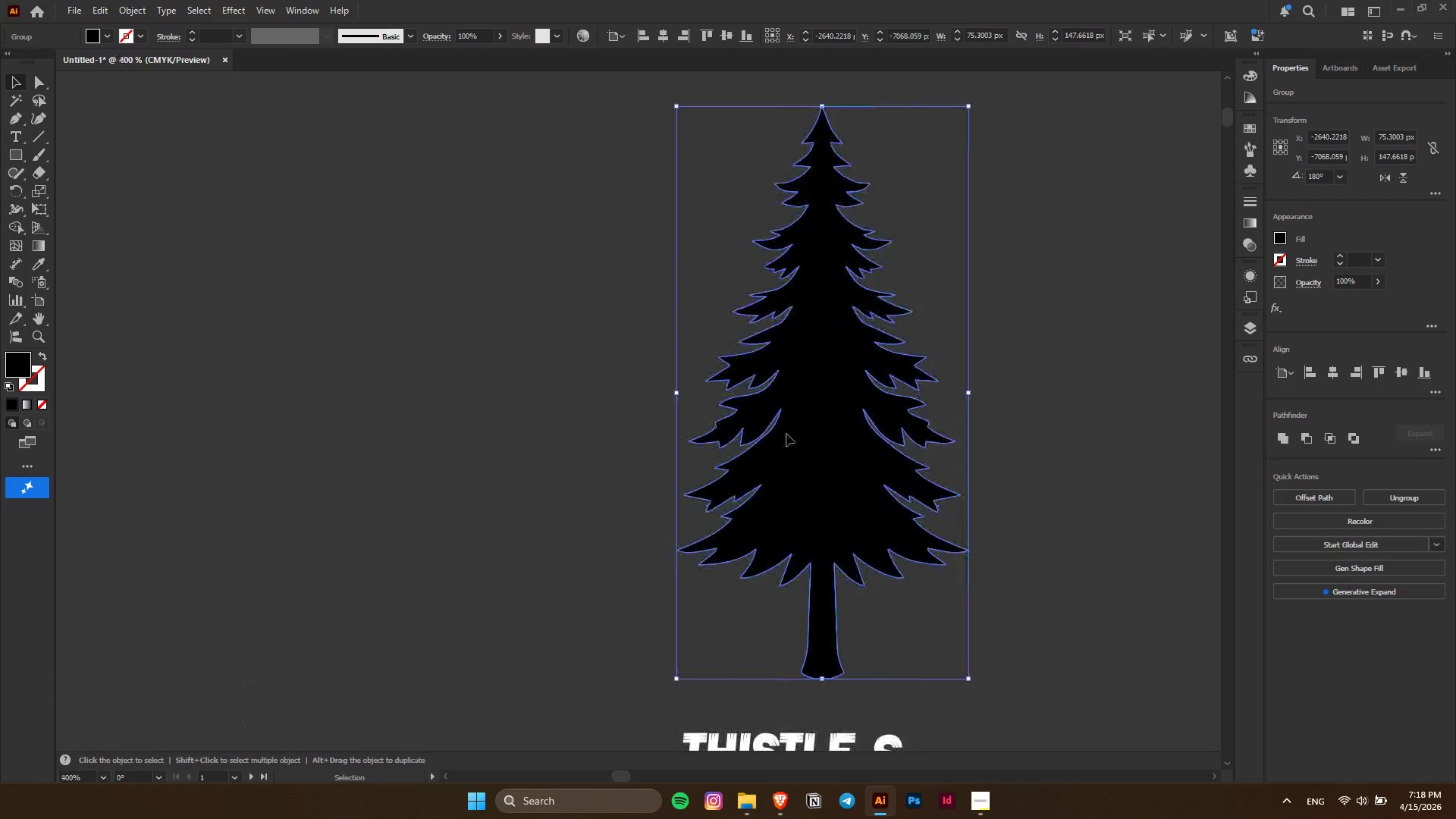 
scroll: coordinate [876, 222], scroll_direction: up, amount: 11.0
 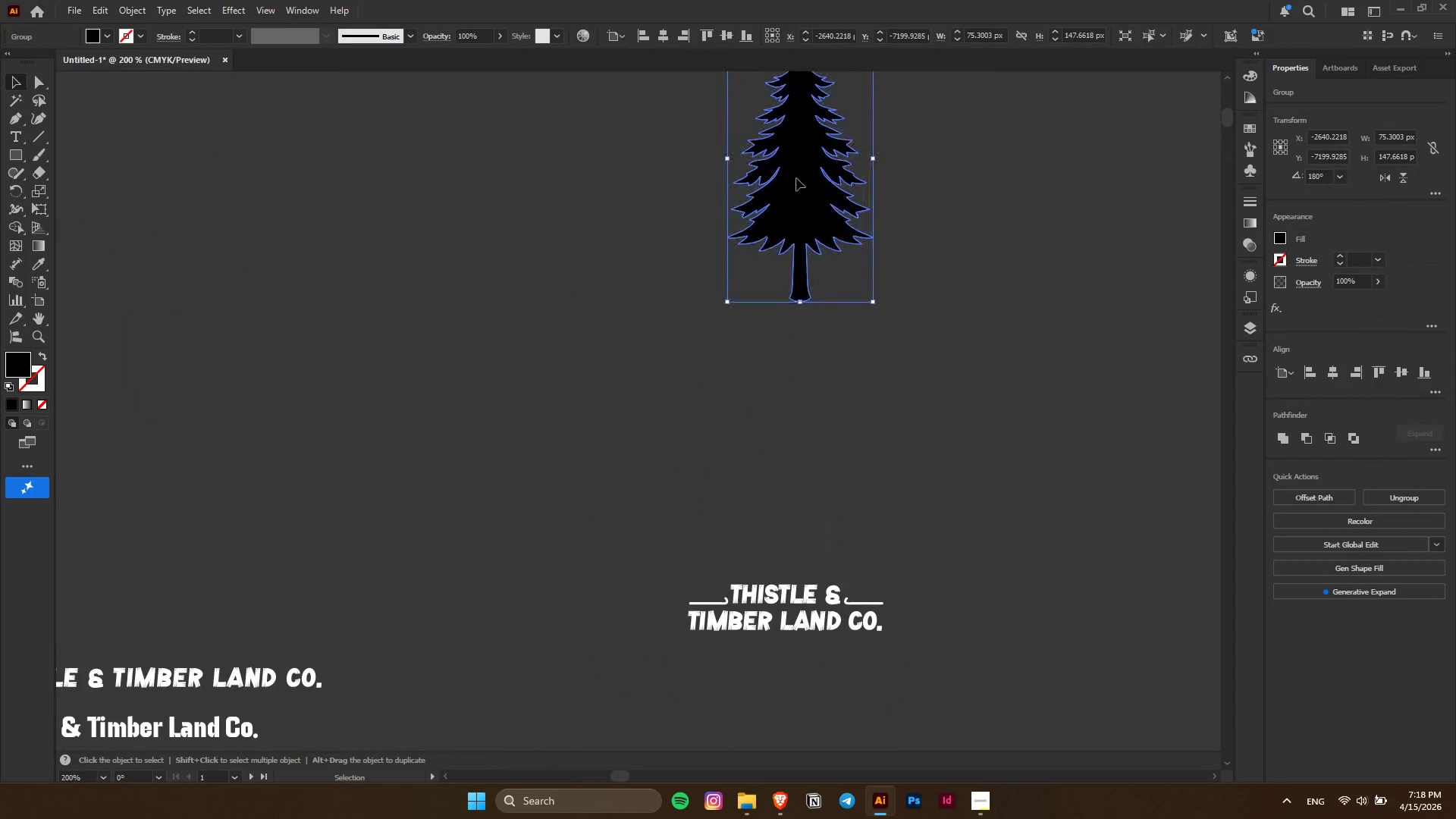 
hold_key(key=ShiftLeft, duration=0.83)
 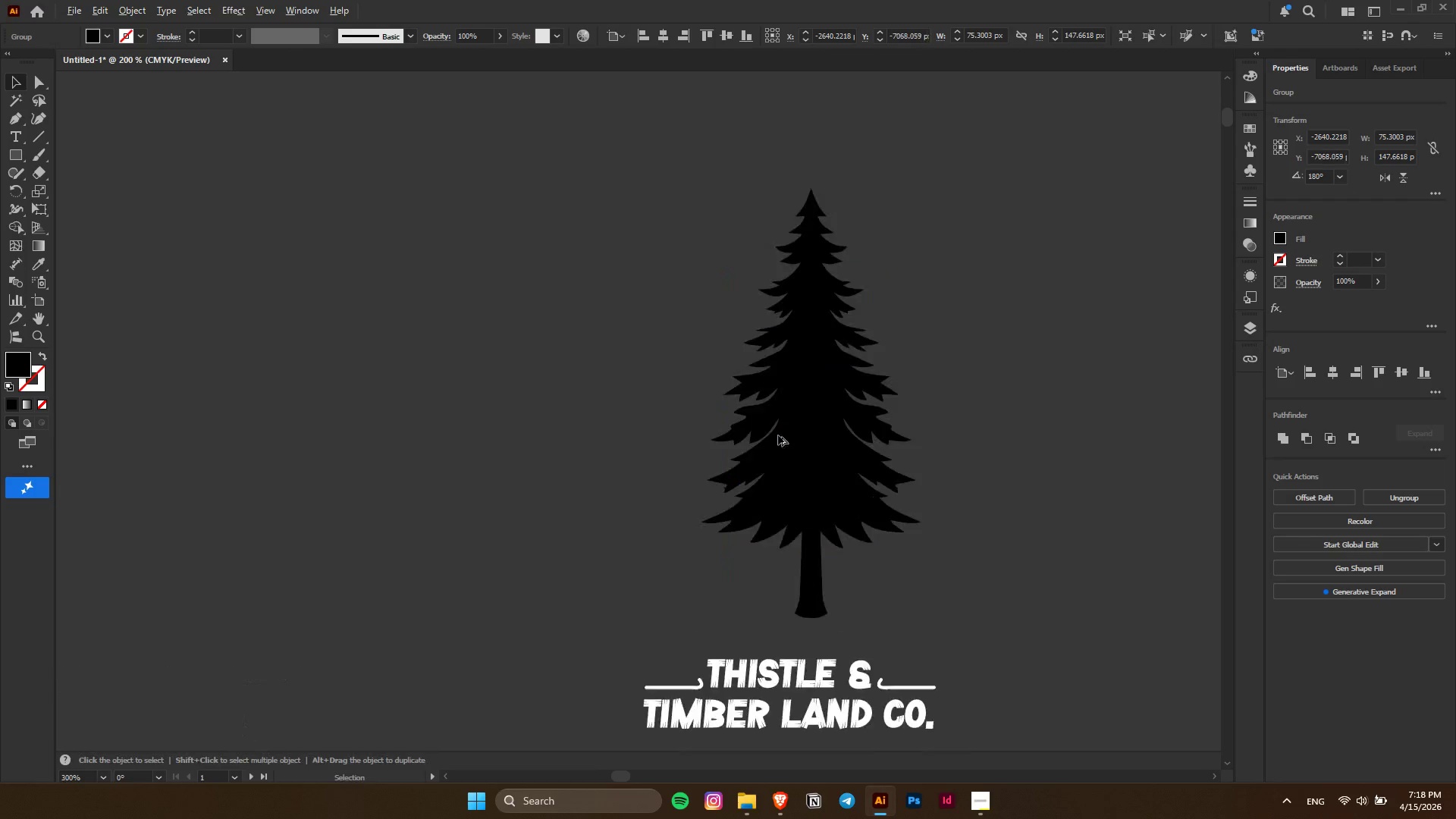 
key(Alt+AltLeft)
 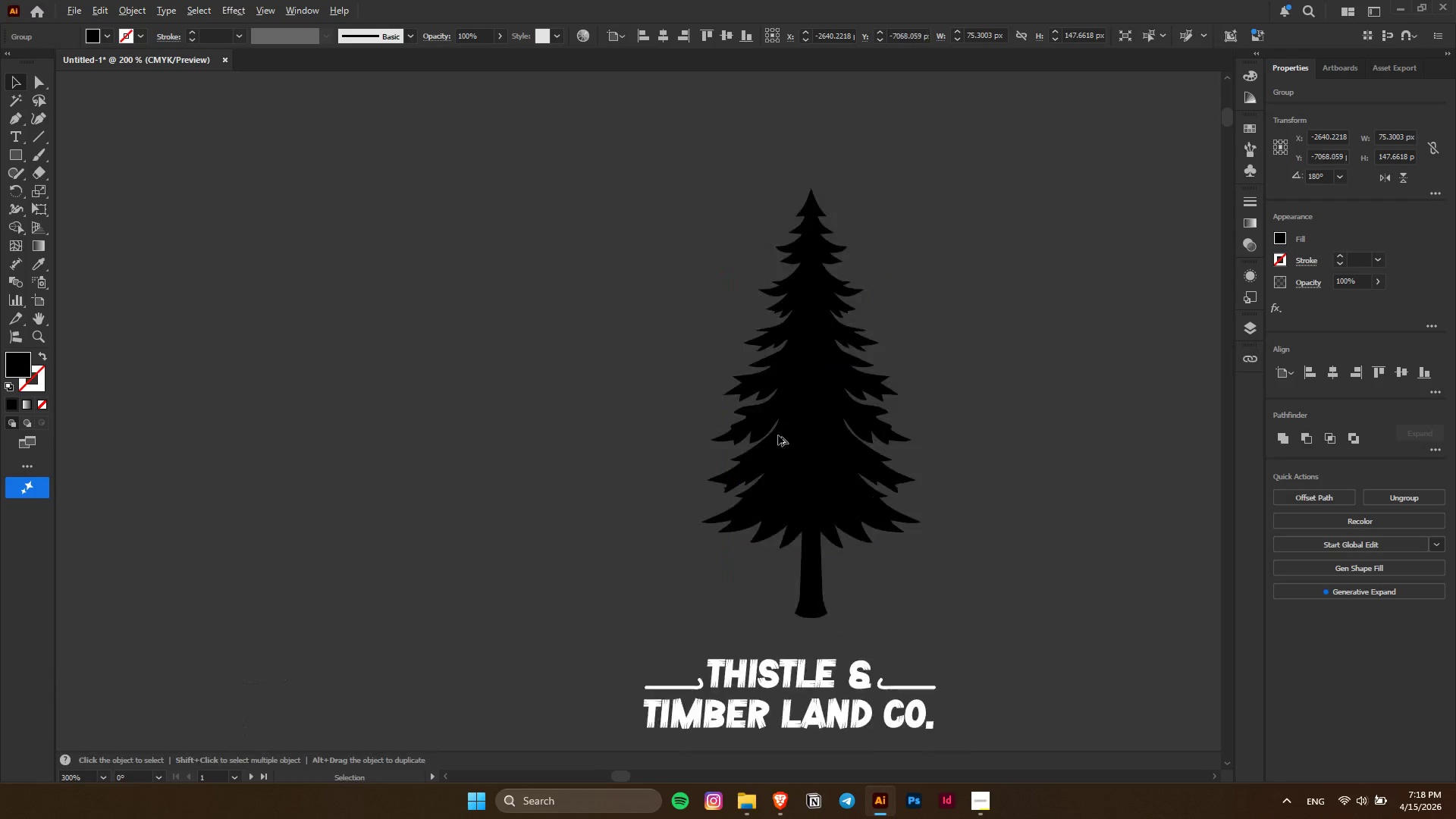 
left_click_drag(start_coordinate=[786, 434], to_coordinate=[743, 472])
 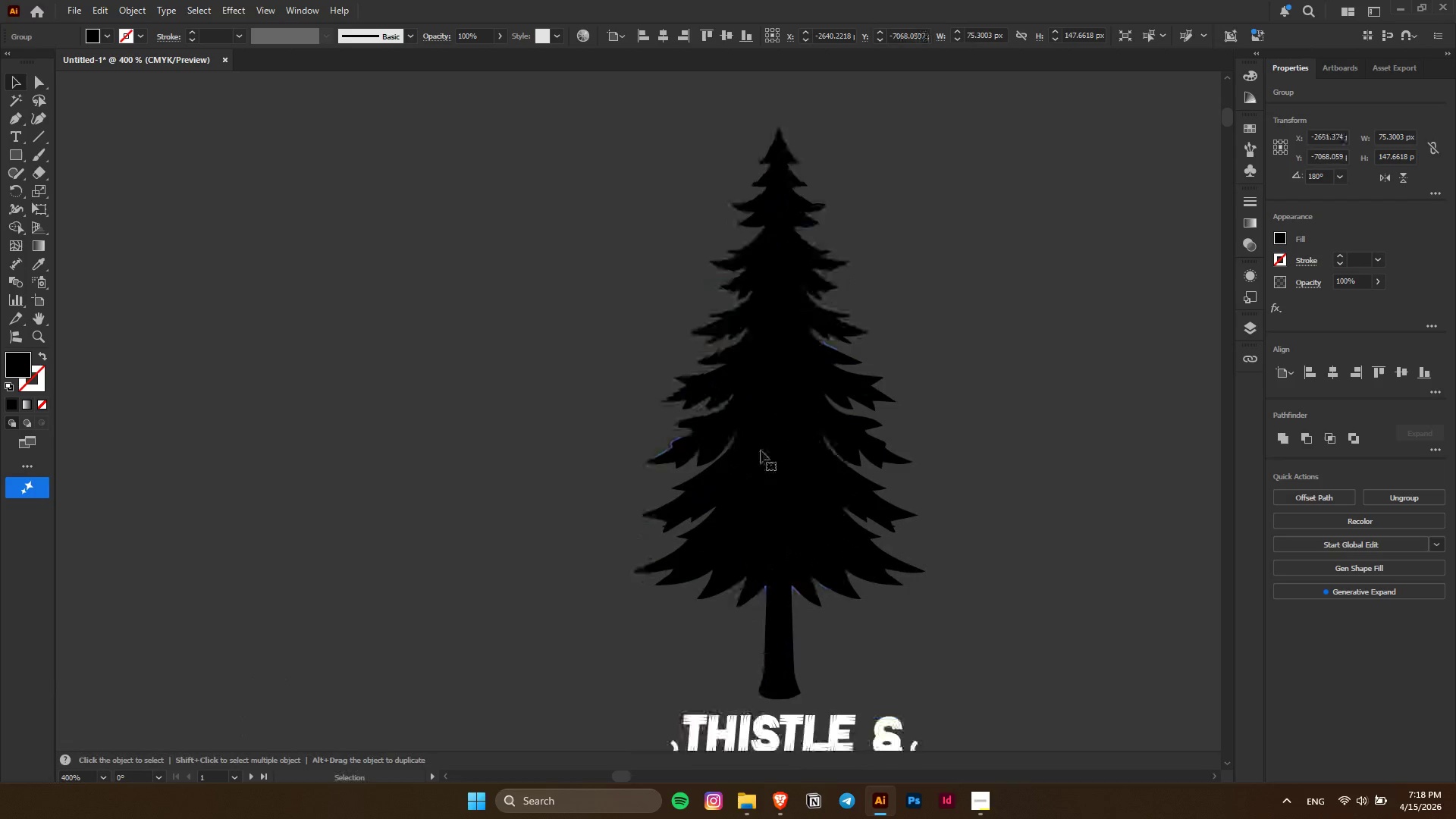 
scroll: coordinate [778, 435], scroll_direction: up, amount: 2.0
 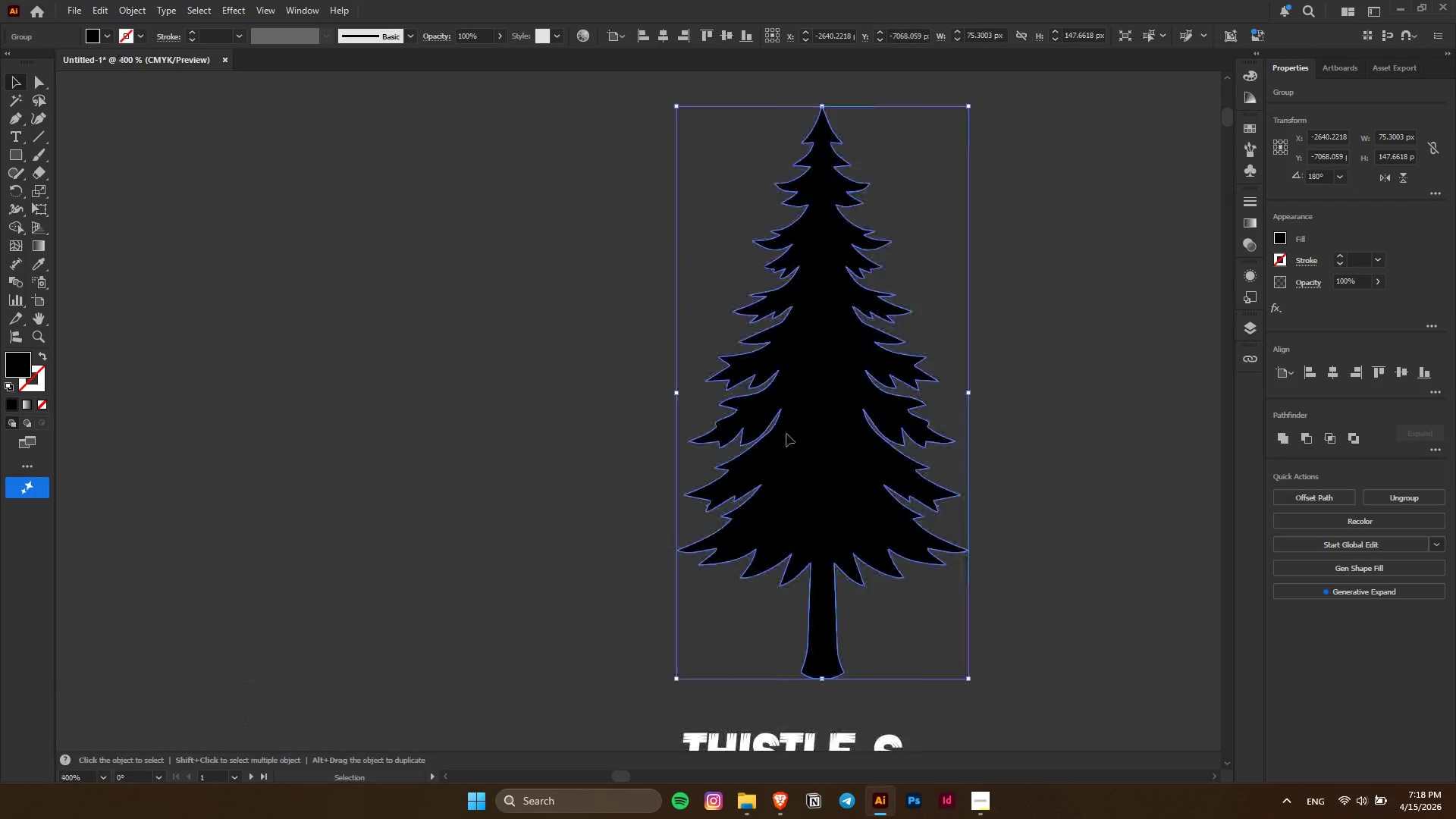 
key(Alt+AltLeft)
 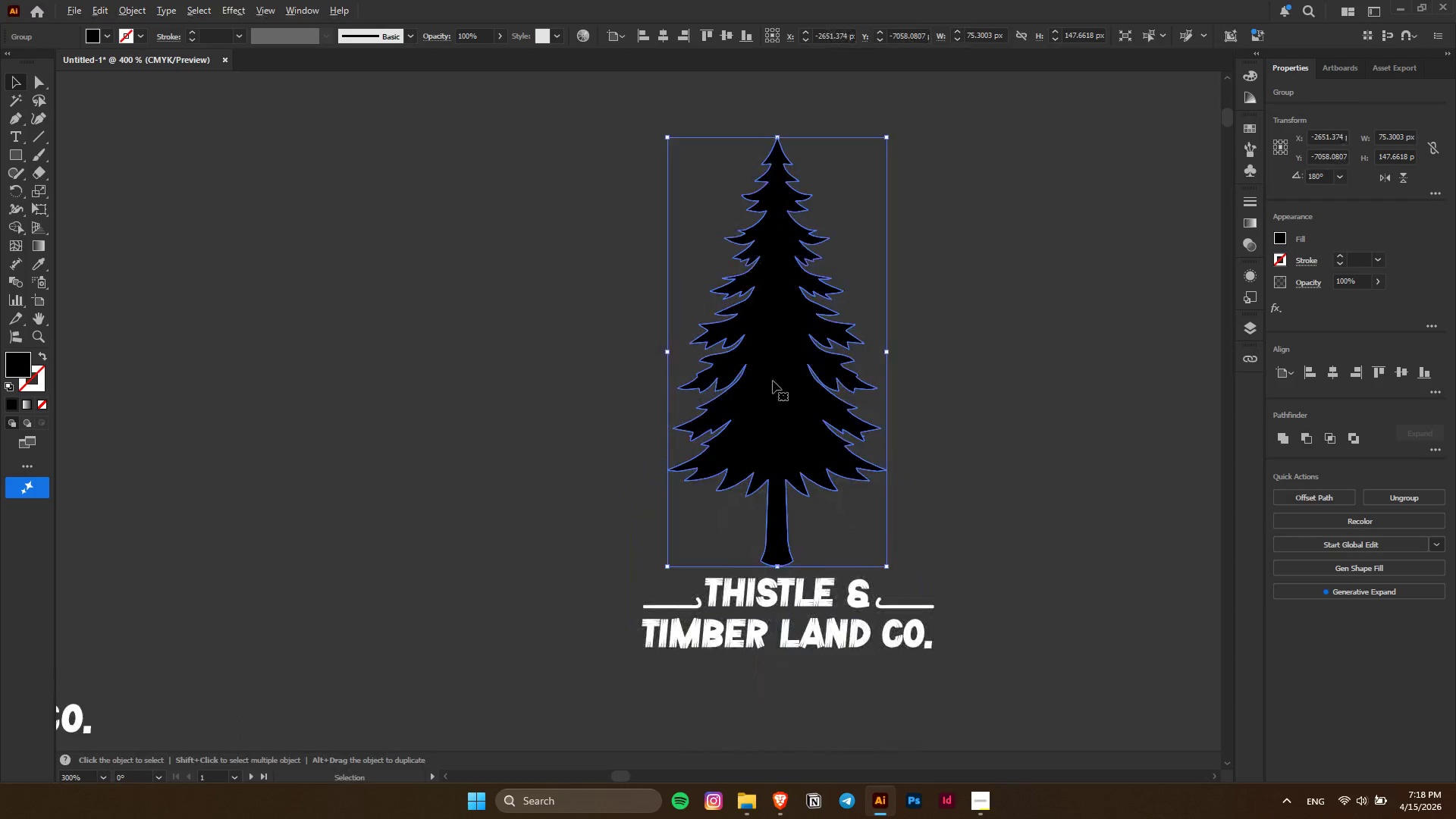 
scroll: coordinate [761, 450], scroll_direction: down, amount: 6.0
 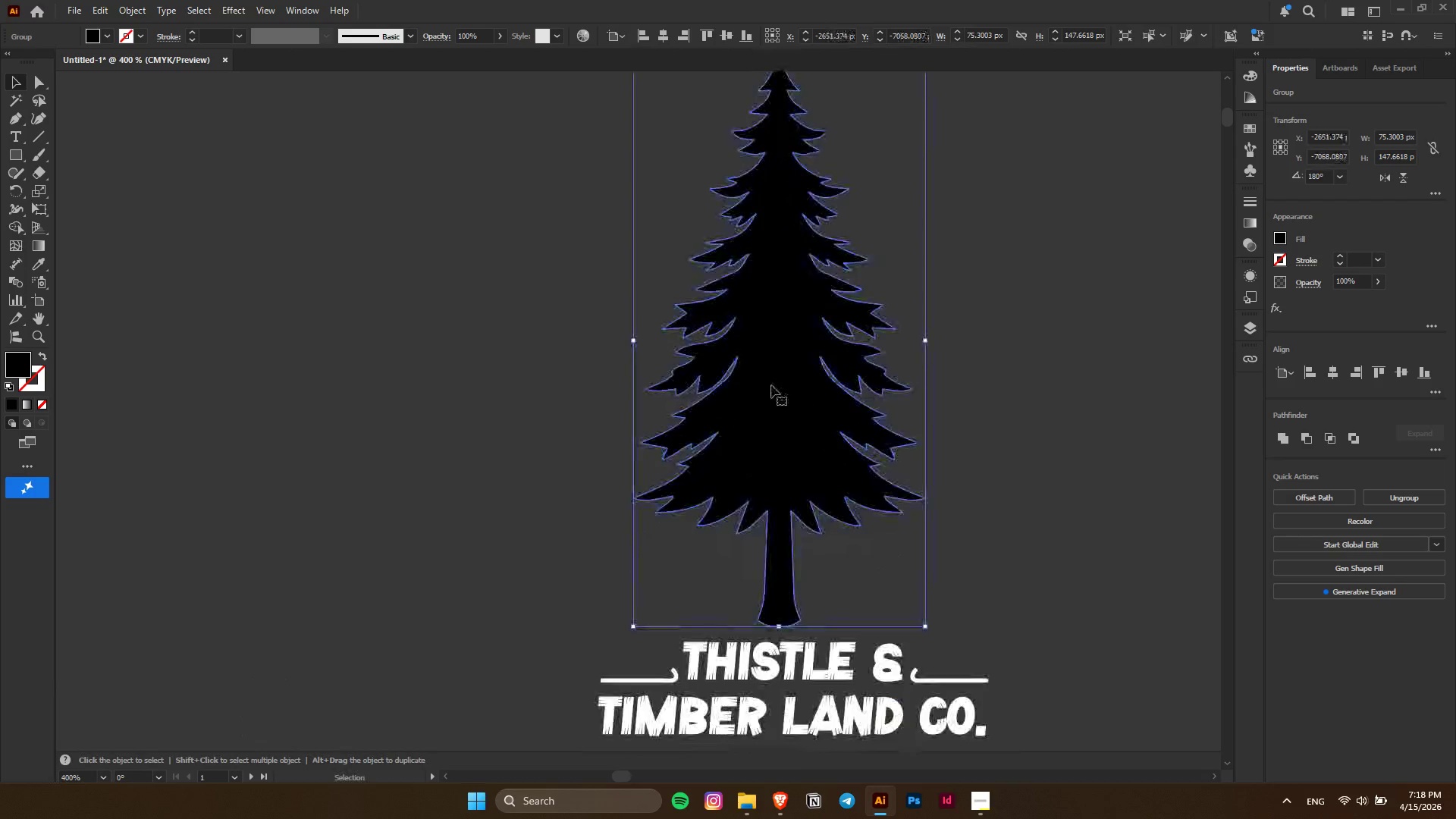 
left_click_drag(start_coordinate=[776, 370], to_coordinate=[781, 592])
 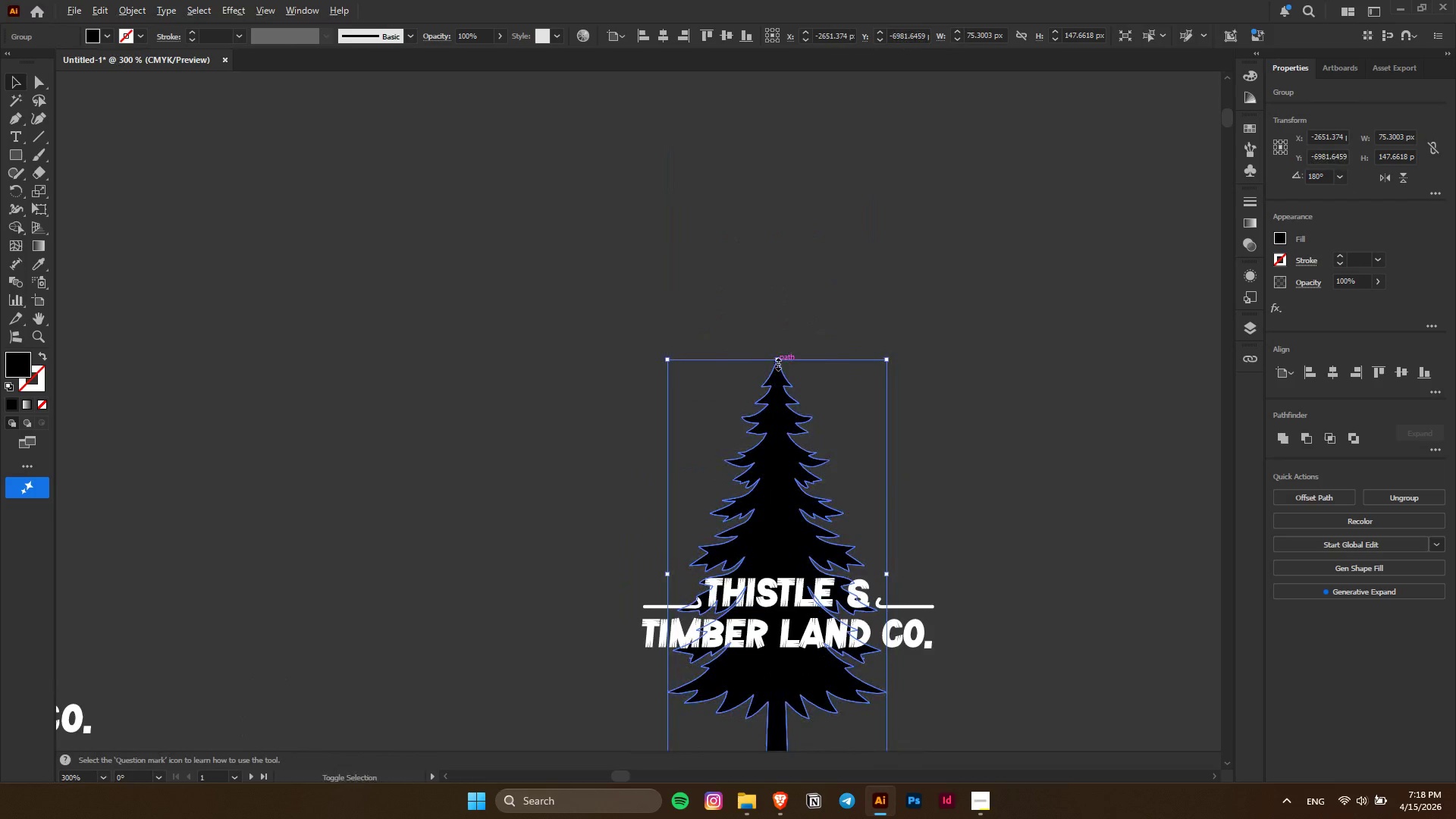 
hold_key(key=ShiftLeft, duration=1.42)
 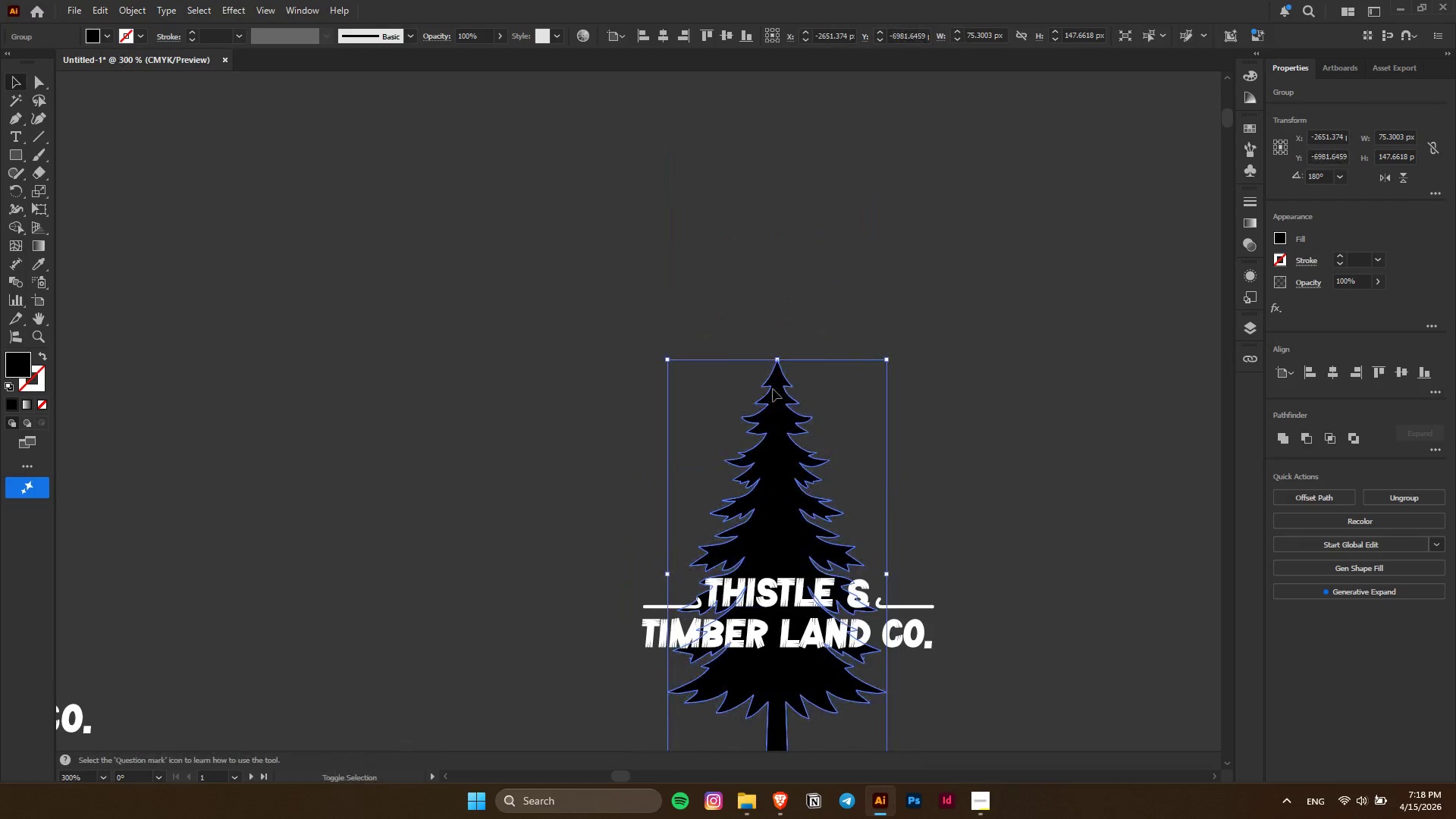 
scroll: coordinate [771, 385], scroll_direction: down, amount: 1.0
 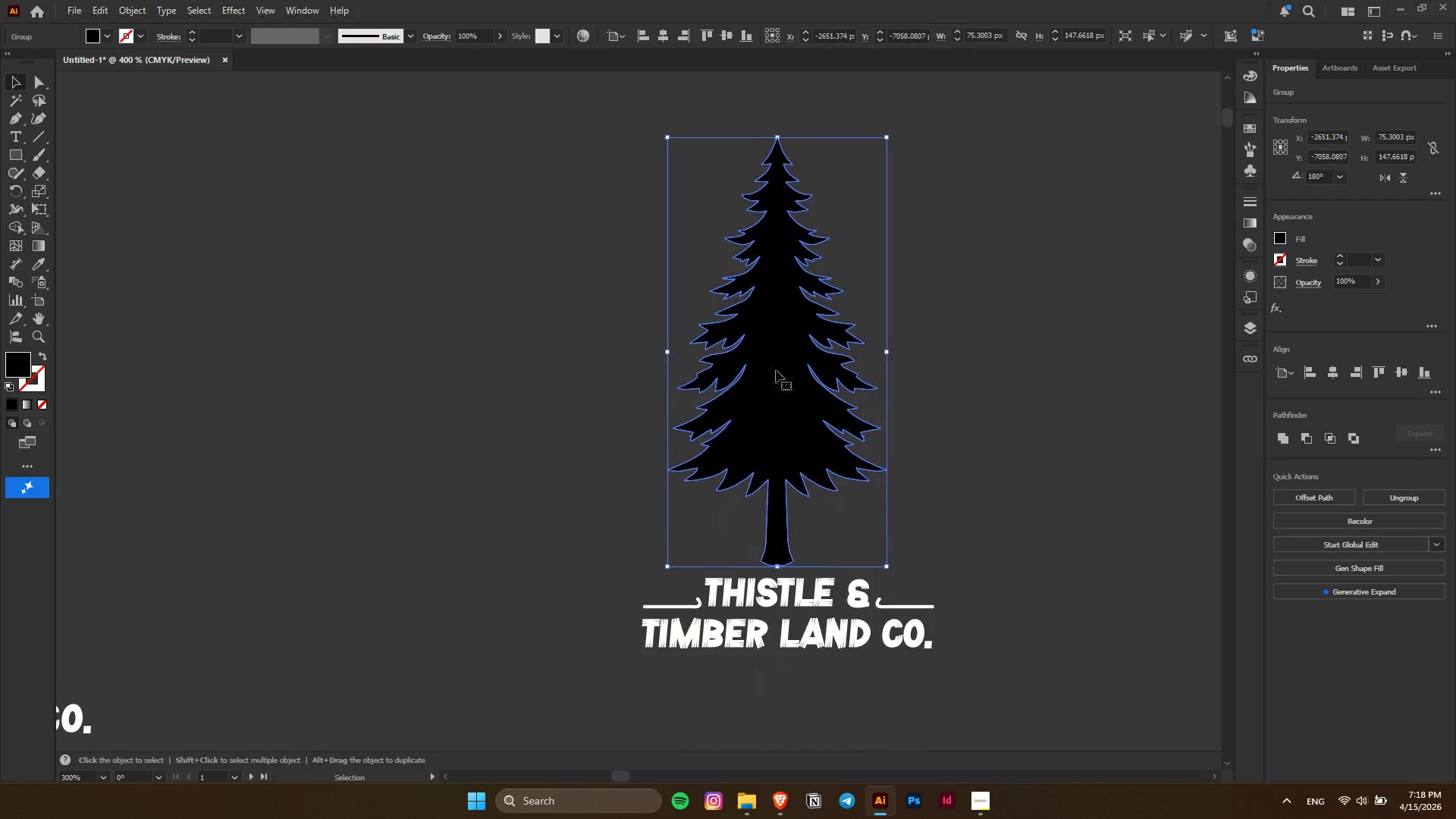 
hold_key(key=ShiftLeft, duration=1.49)
hold_key(key=AltLeft, duration=1.3)
left_click_drag(start_coordinate=[777, 361], to_coordinate=[773, 492])
 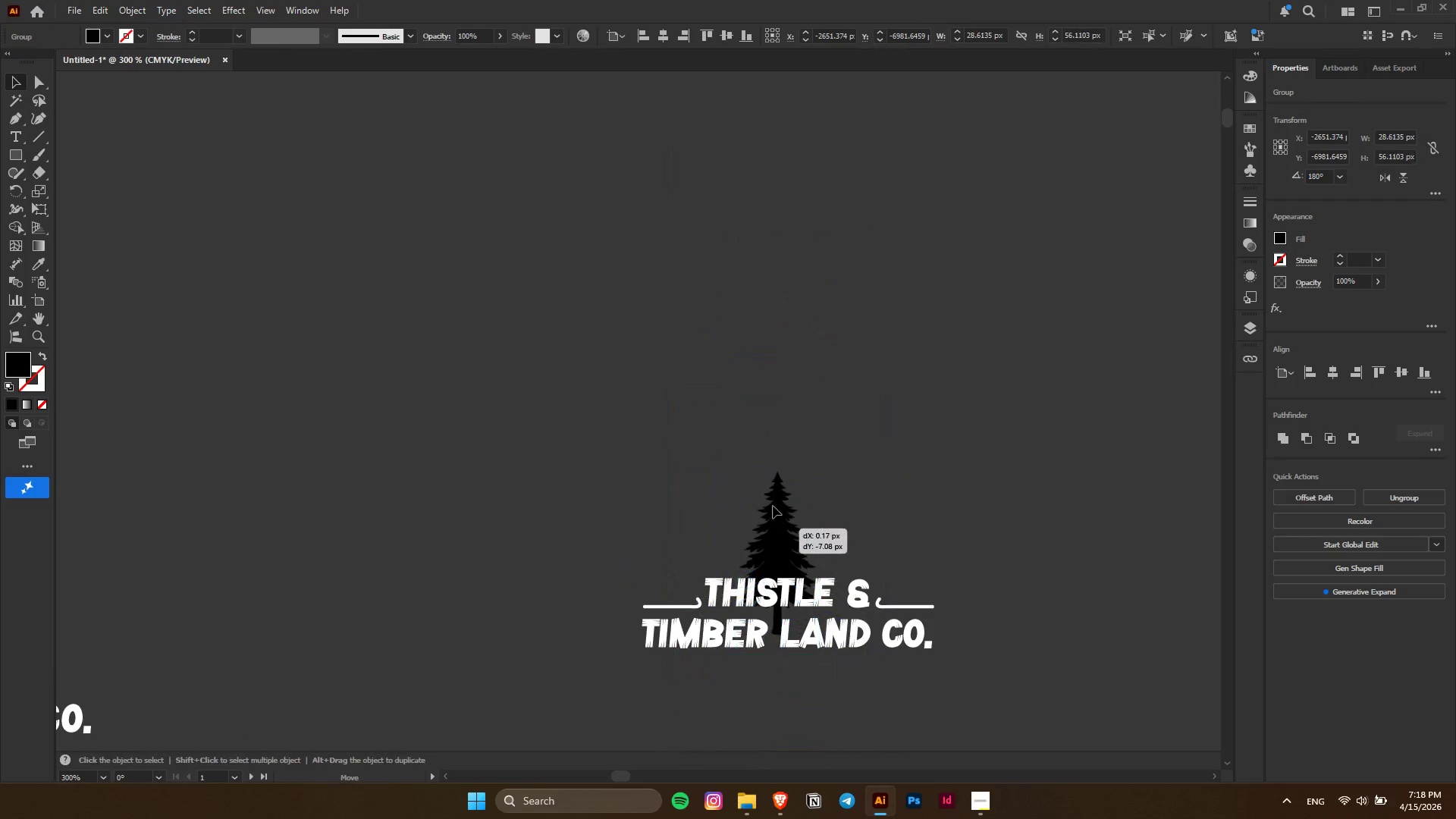 
left_click_drag(start_coordinate=[767, 548], to_coordinate=[777, 466])
 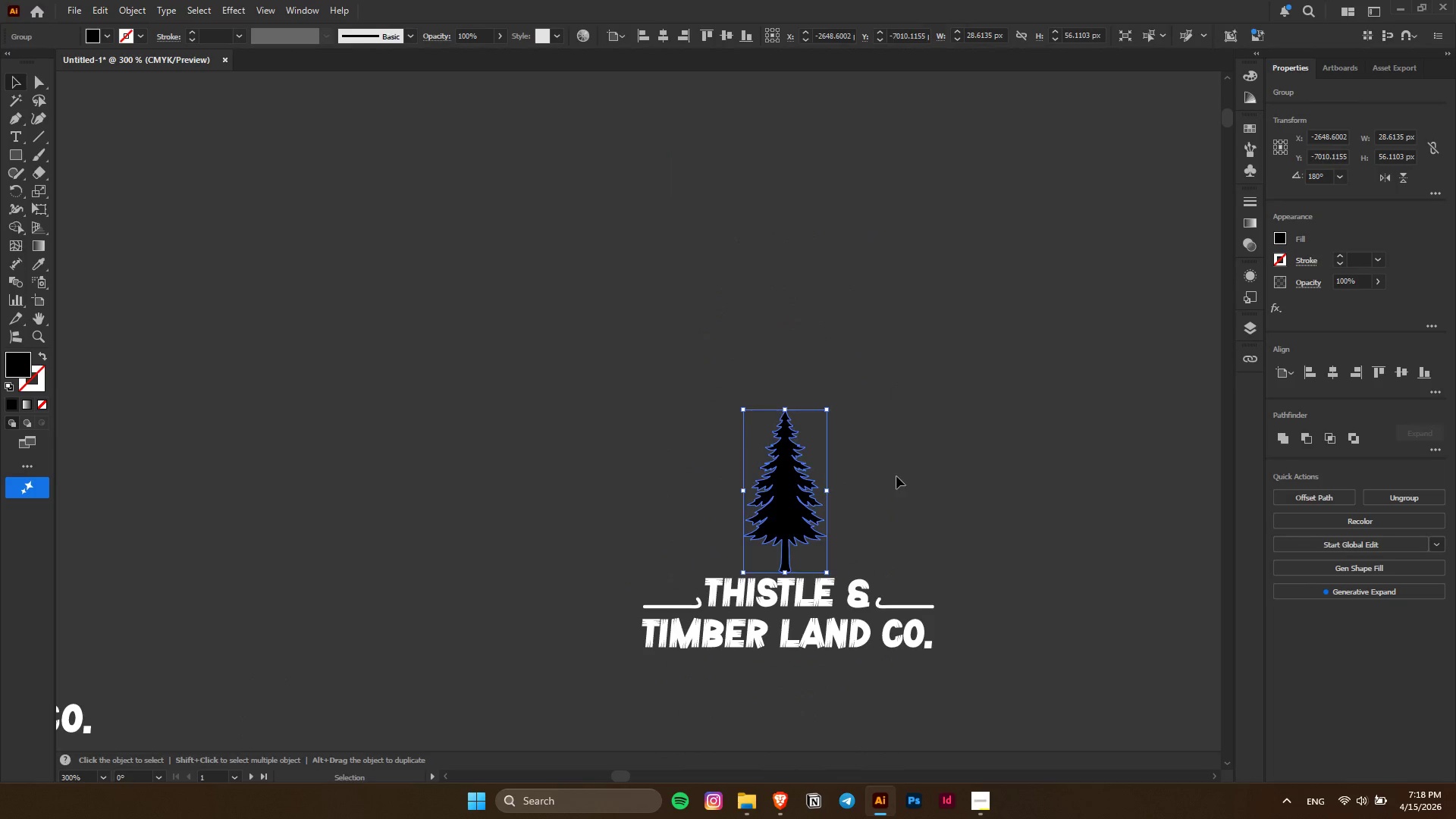 
left_click([896, 476])
 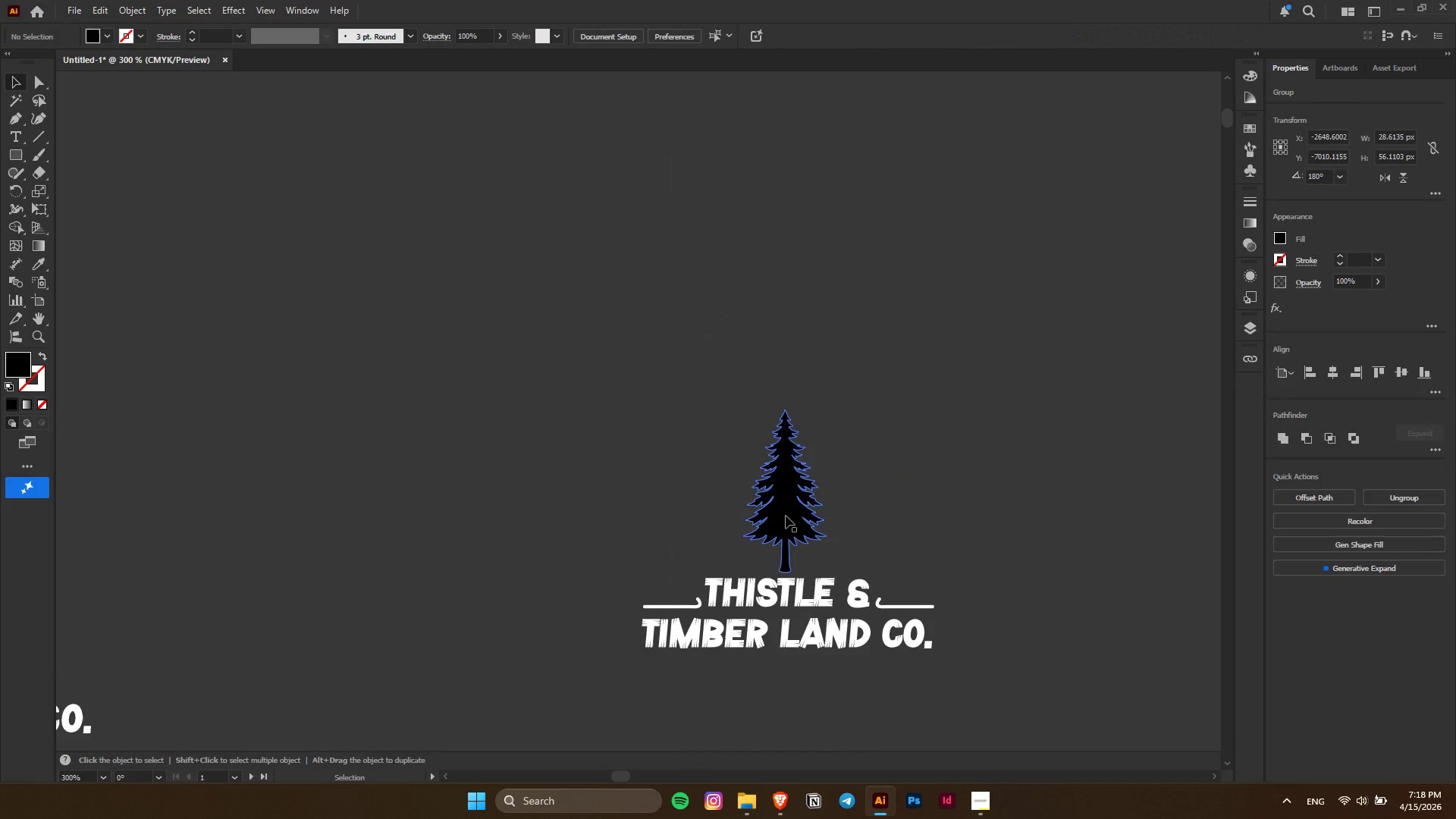 
key(Alt+AltLeft)
 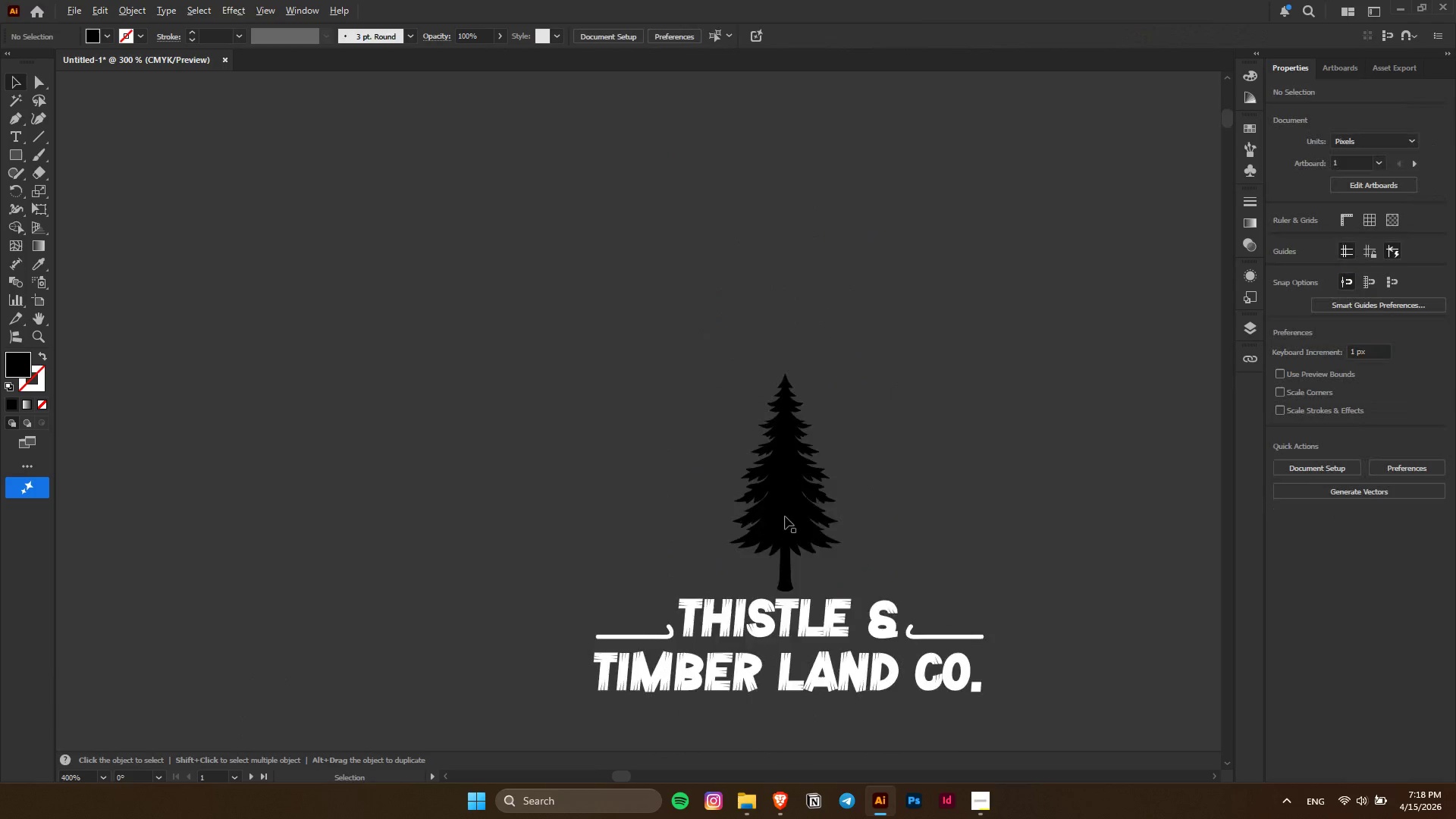 
left_click_drag(start_coordinate=[792, 450], to_coordinate=[715, 479])
 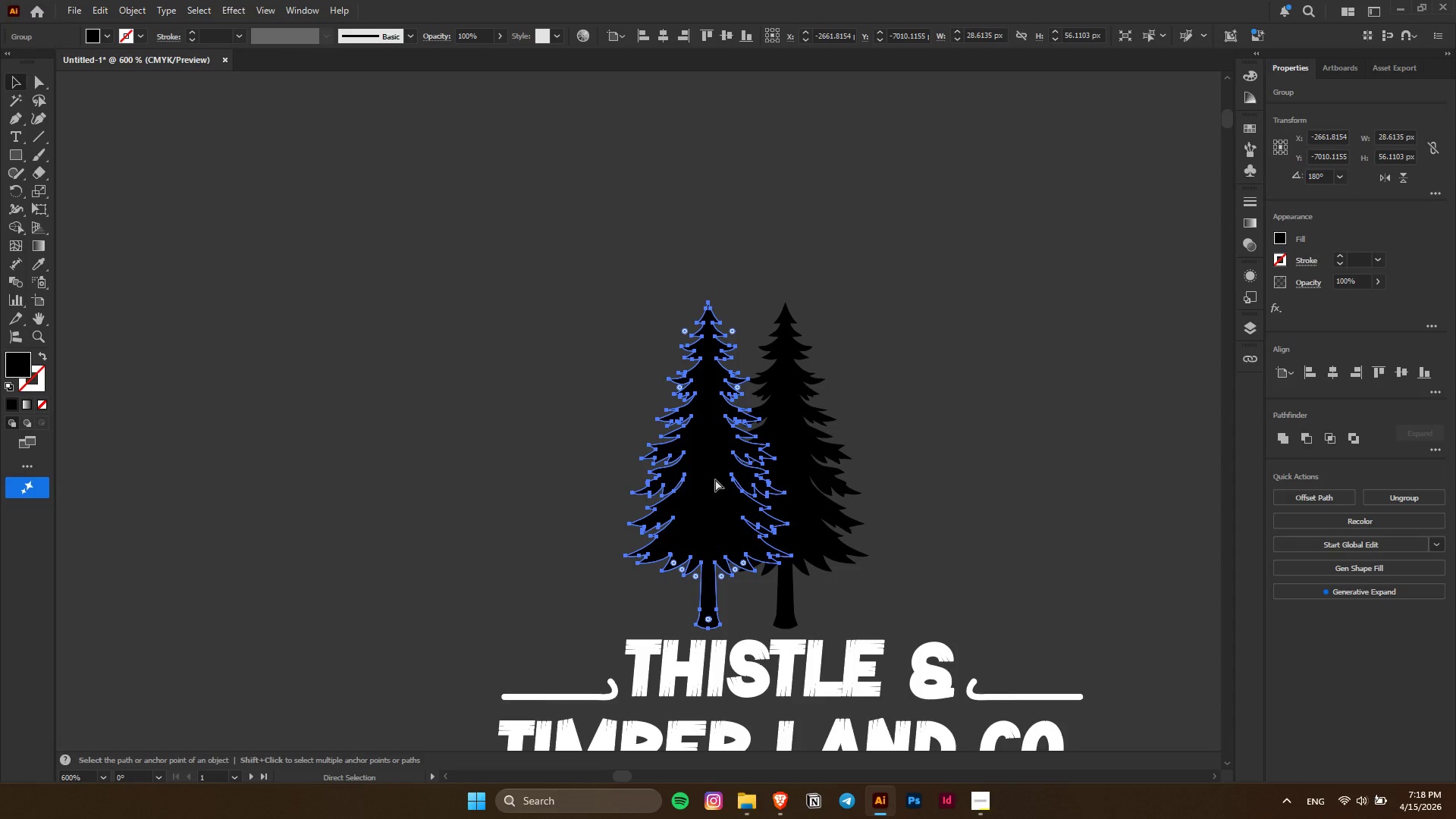 
hold_key(key=AltLeft, duration=1.56)
 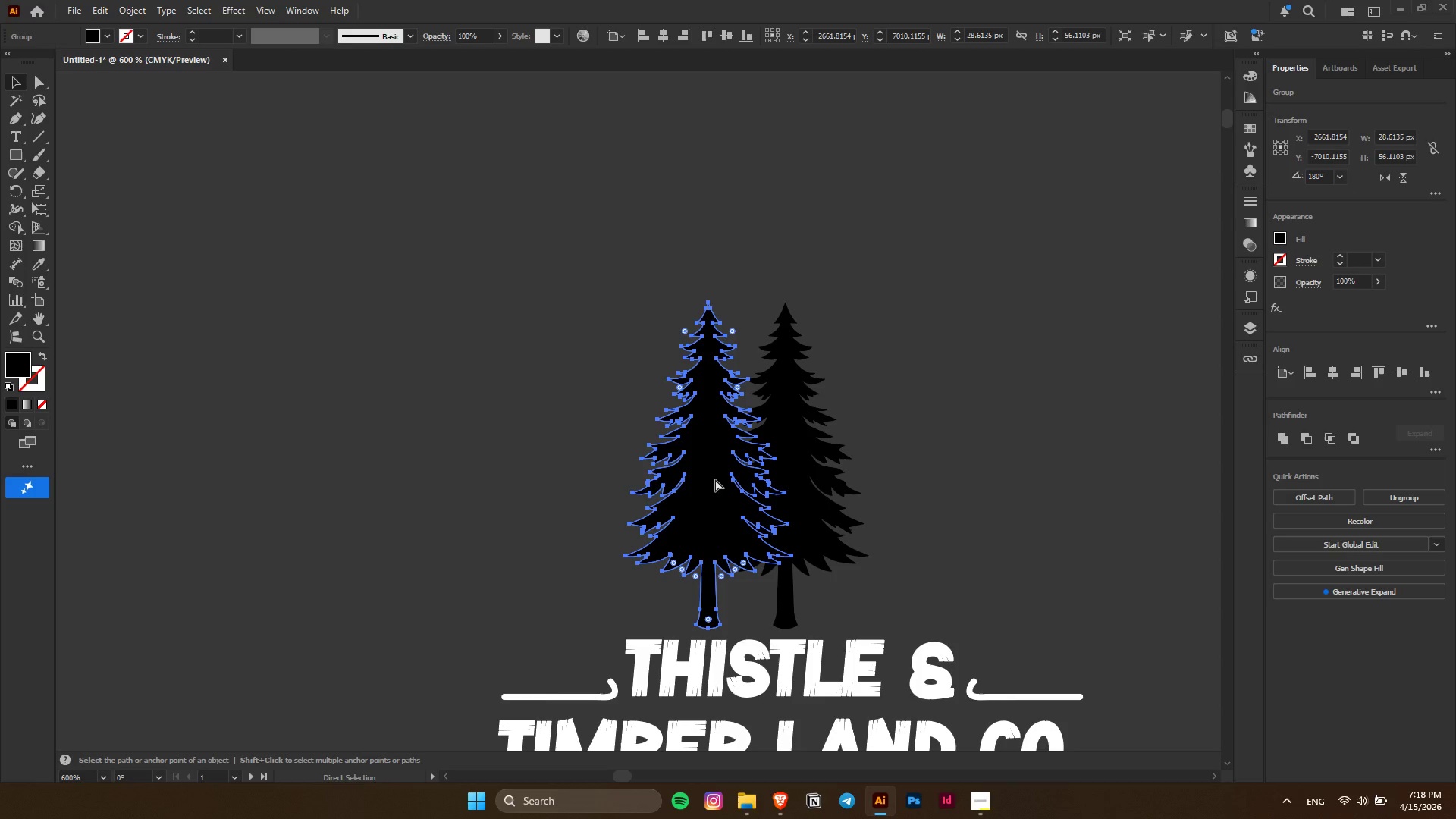 
hold_key(key=ShiftLeft, duration=1.44)
 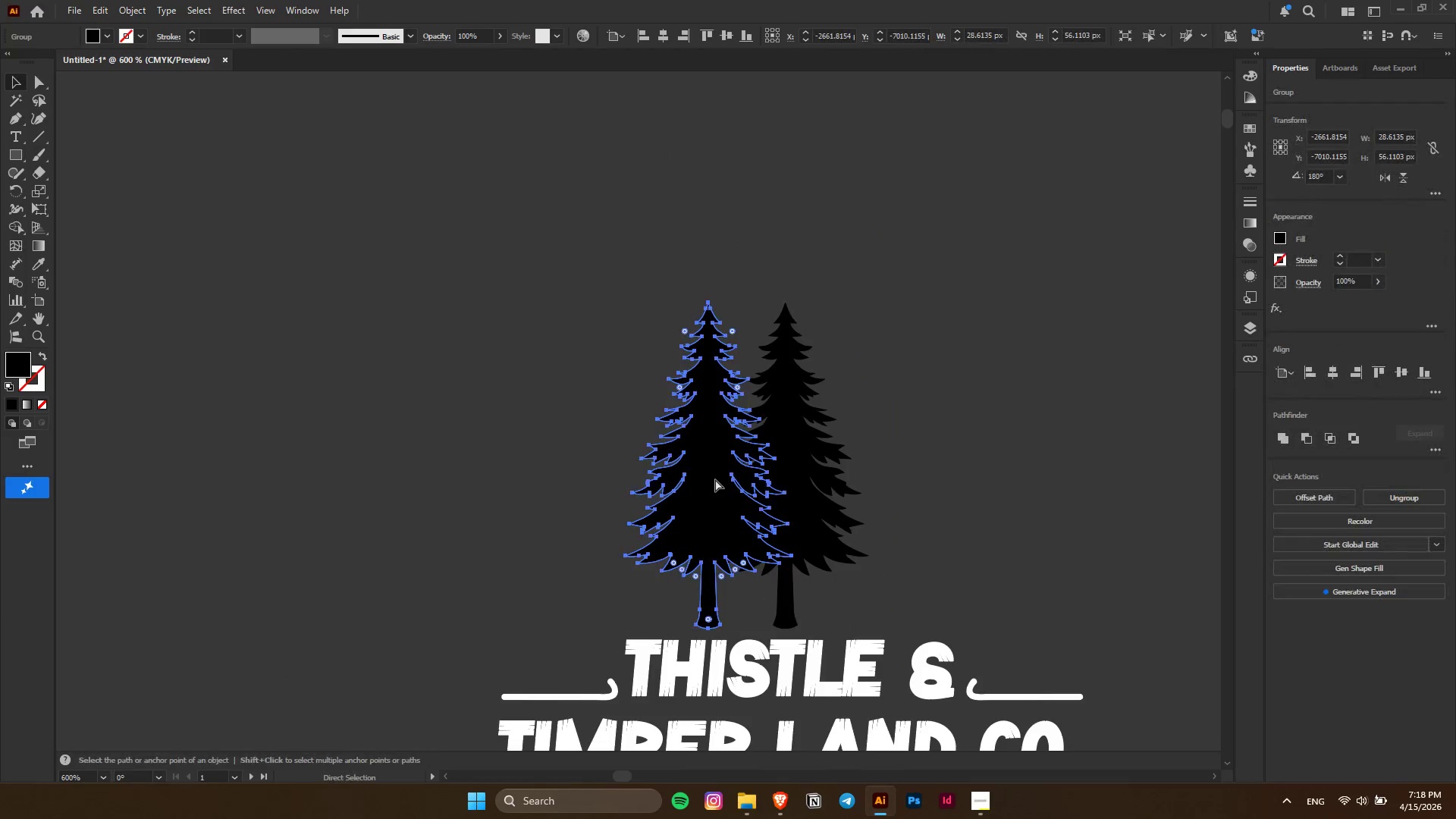 
scroll: coordinate [785, 516], scroll_direction: up, amount: 2.0
 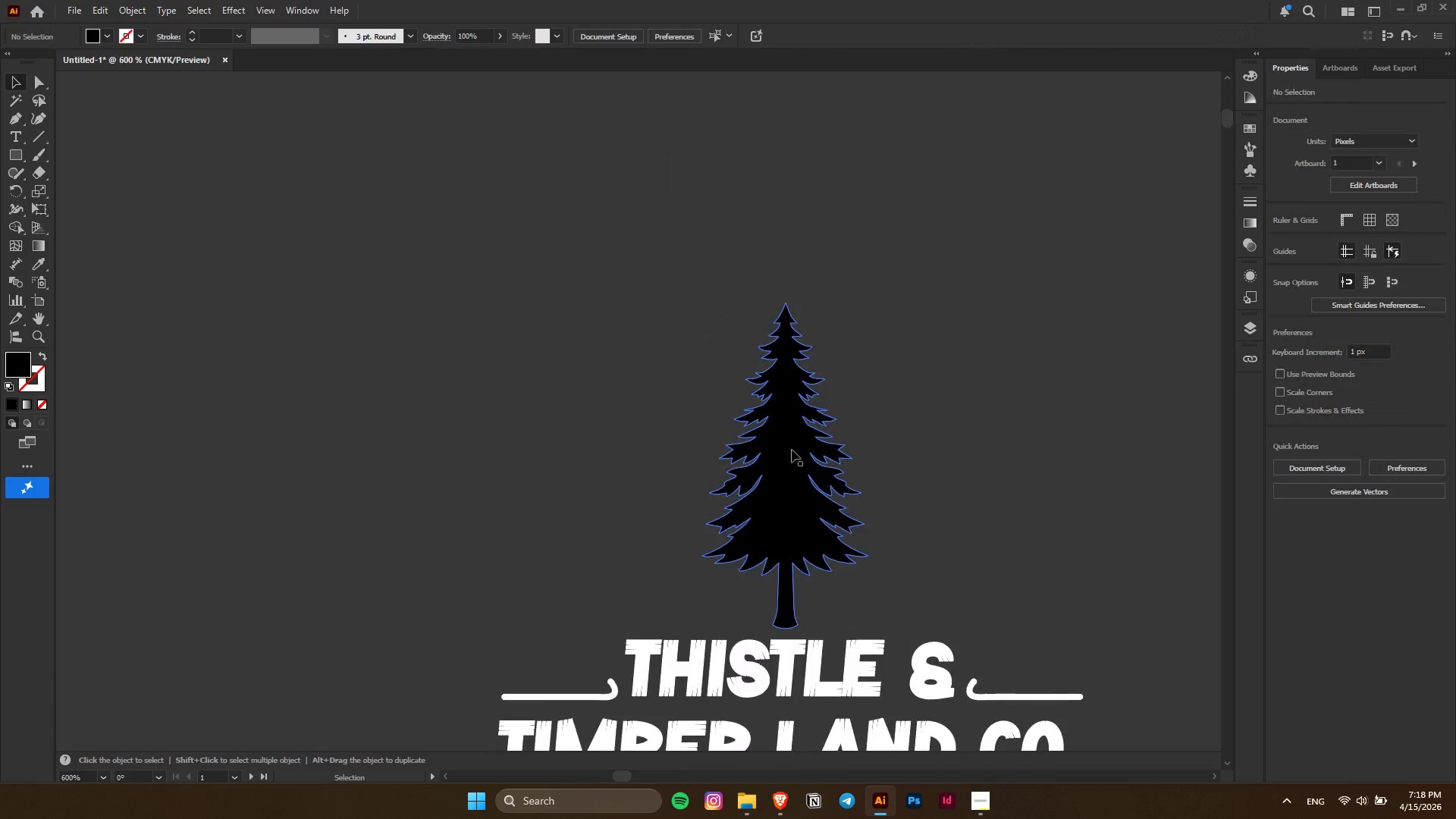 
key(Control+D)
 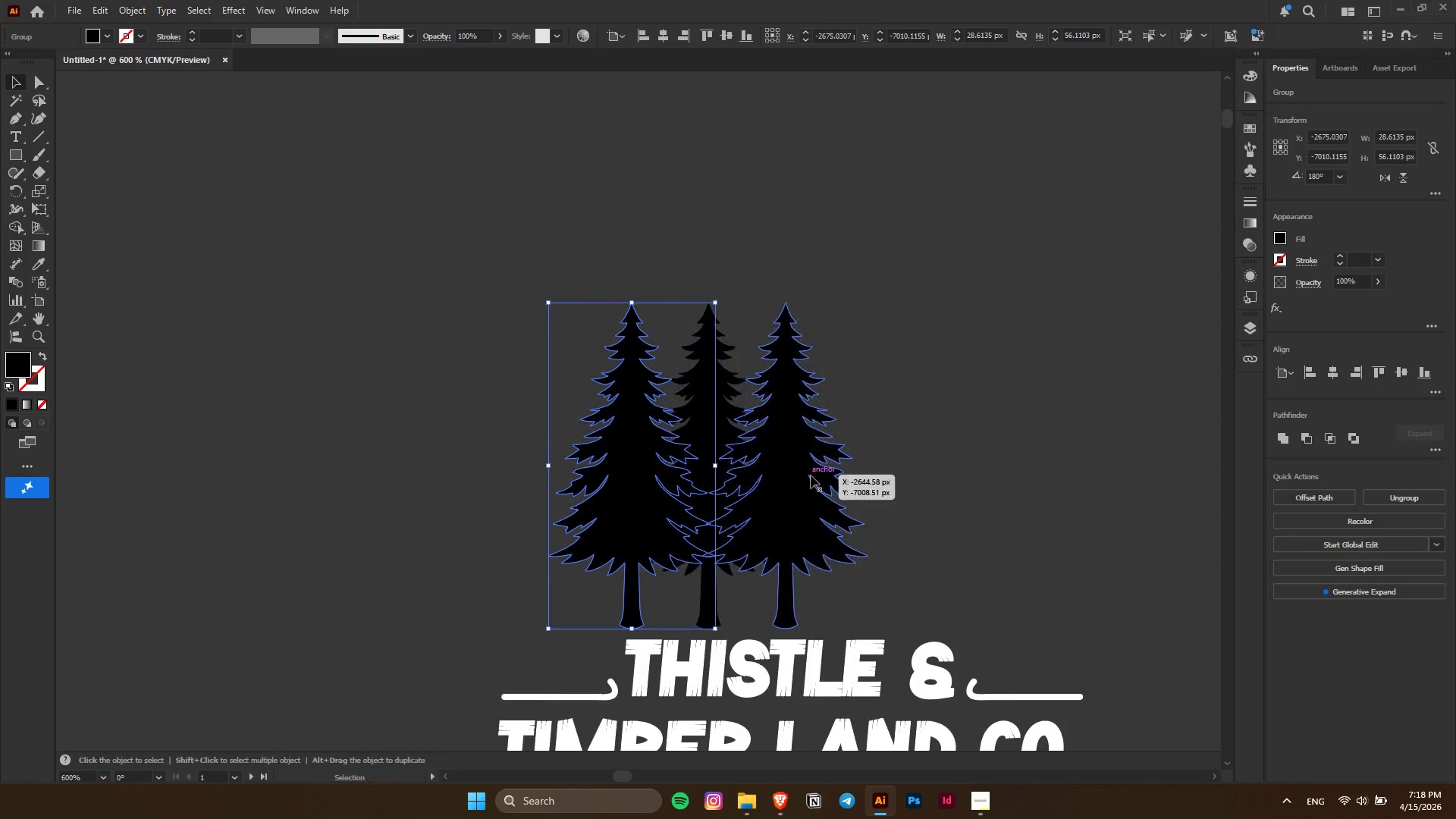 
hold_key(key=ShiftLeft, duration=0.94)
left_click([811, 475])
 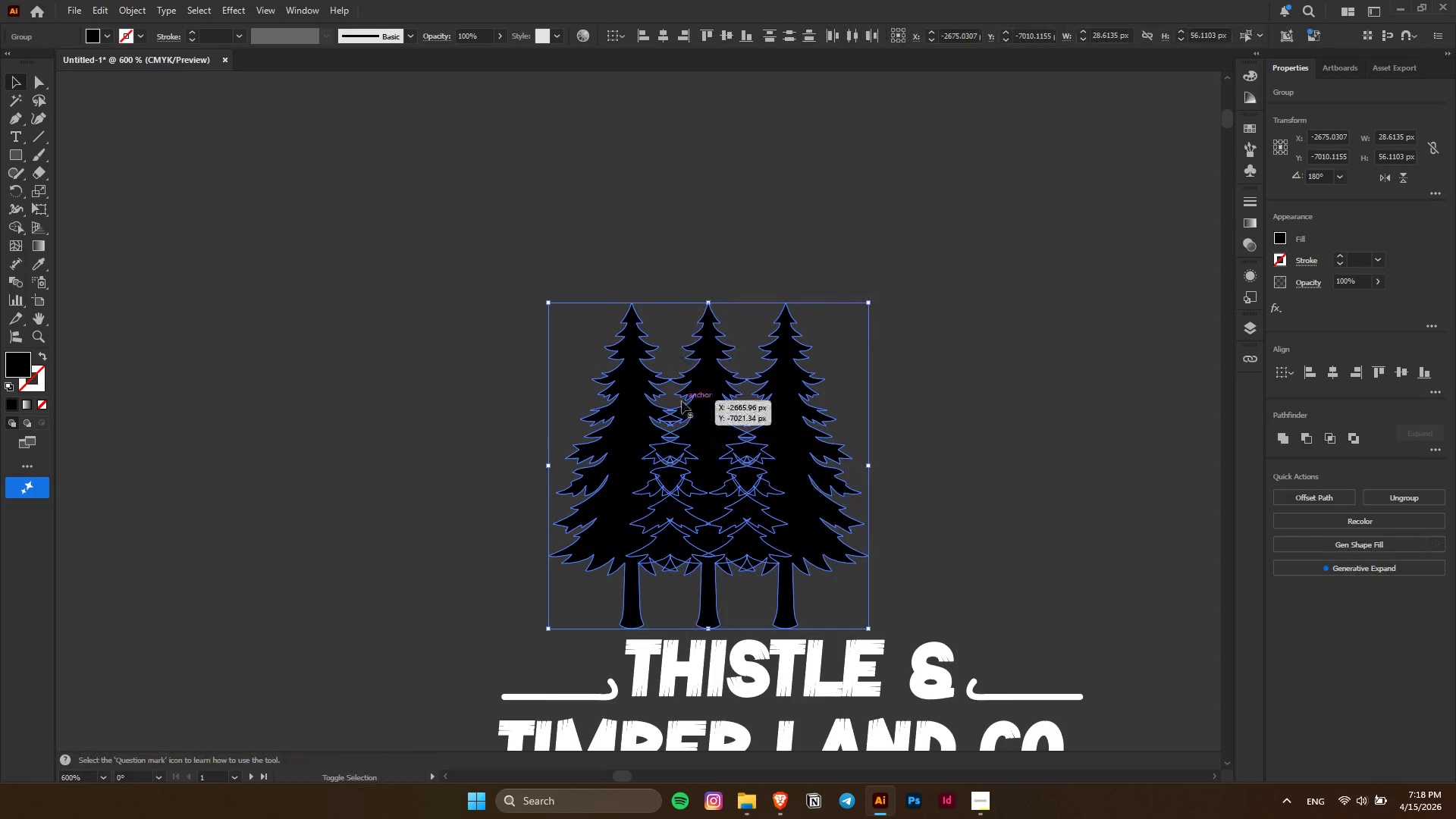 
double_click([682, 401])
 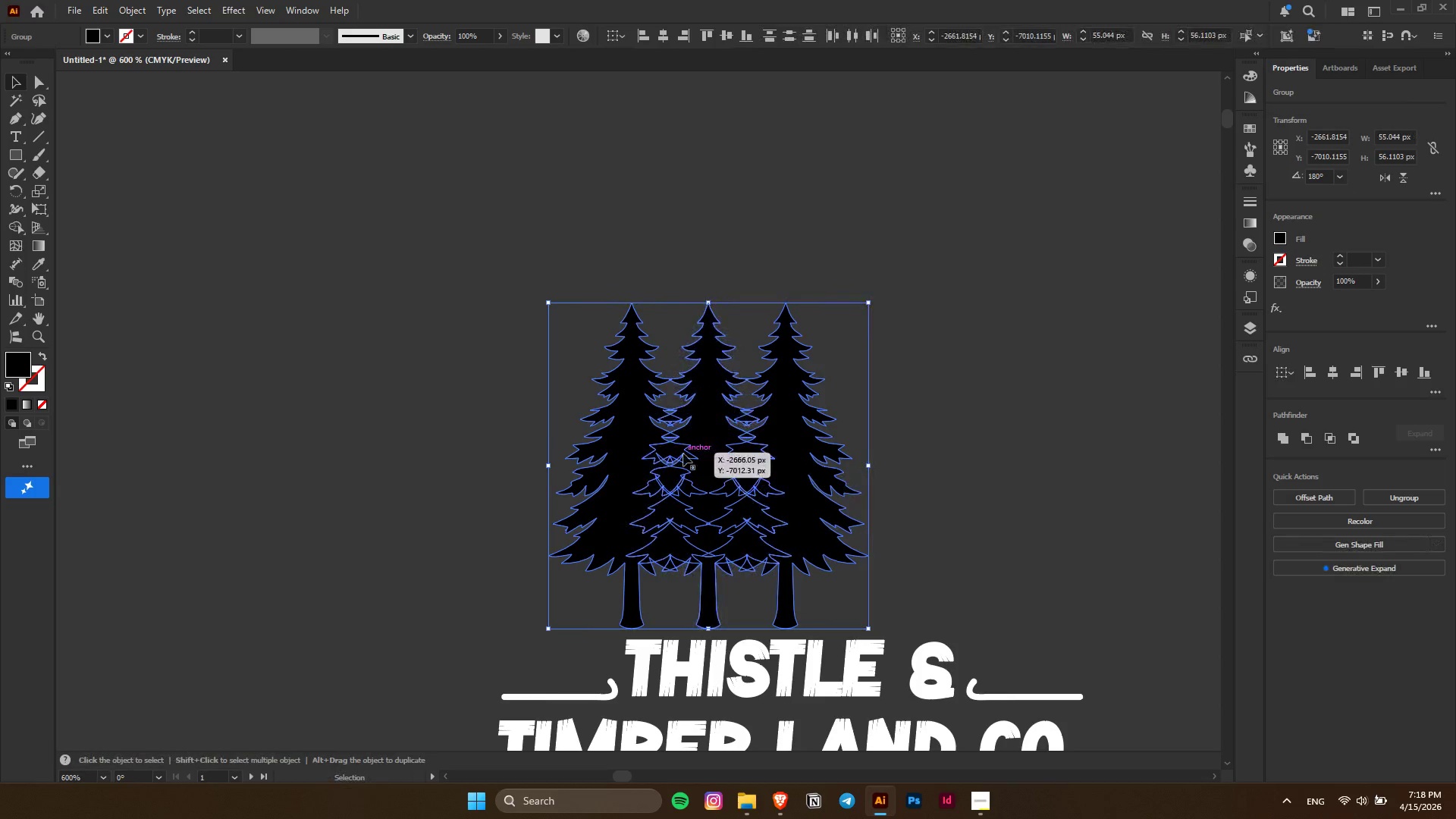 
hold_key(key=ShiftLeft, duration=1.51)
left_click_drag(start_coordinate=[683, 453], to_coordinate=[754, 453])
 